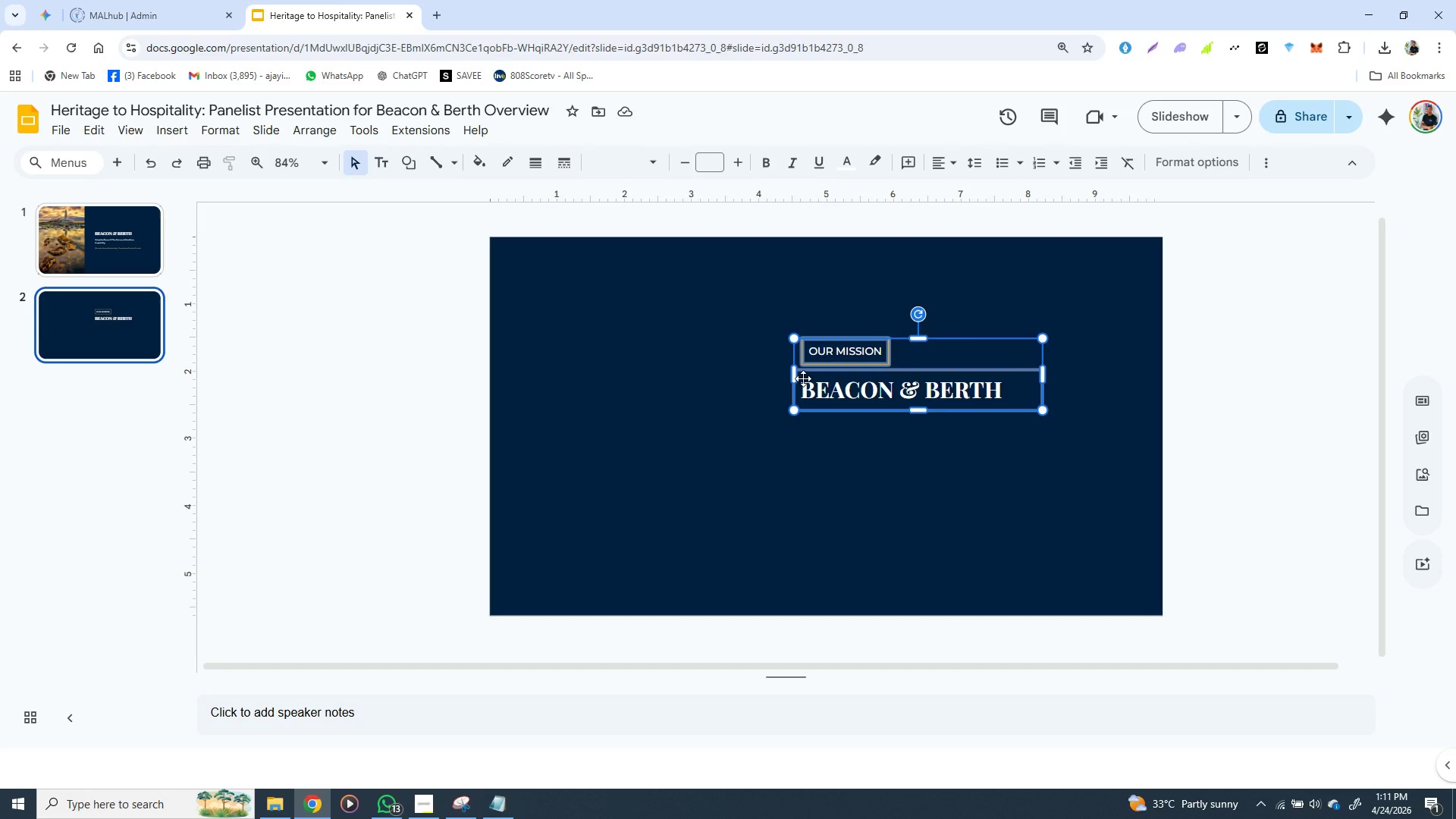 
key(Shift+ShiftLeft)
 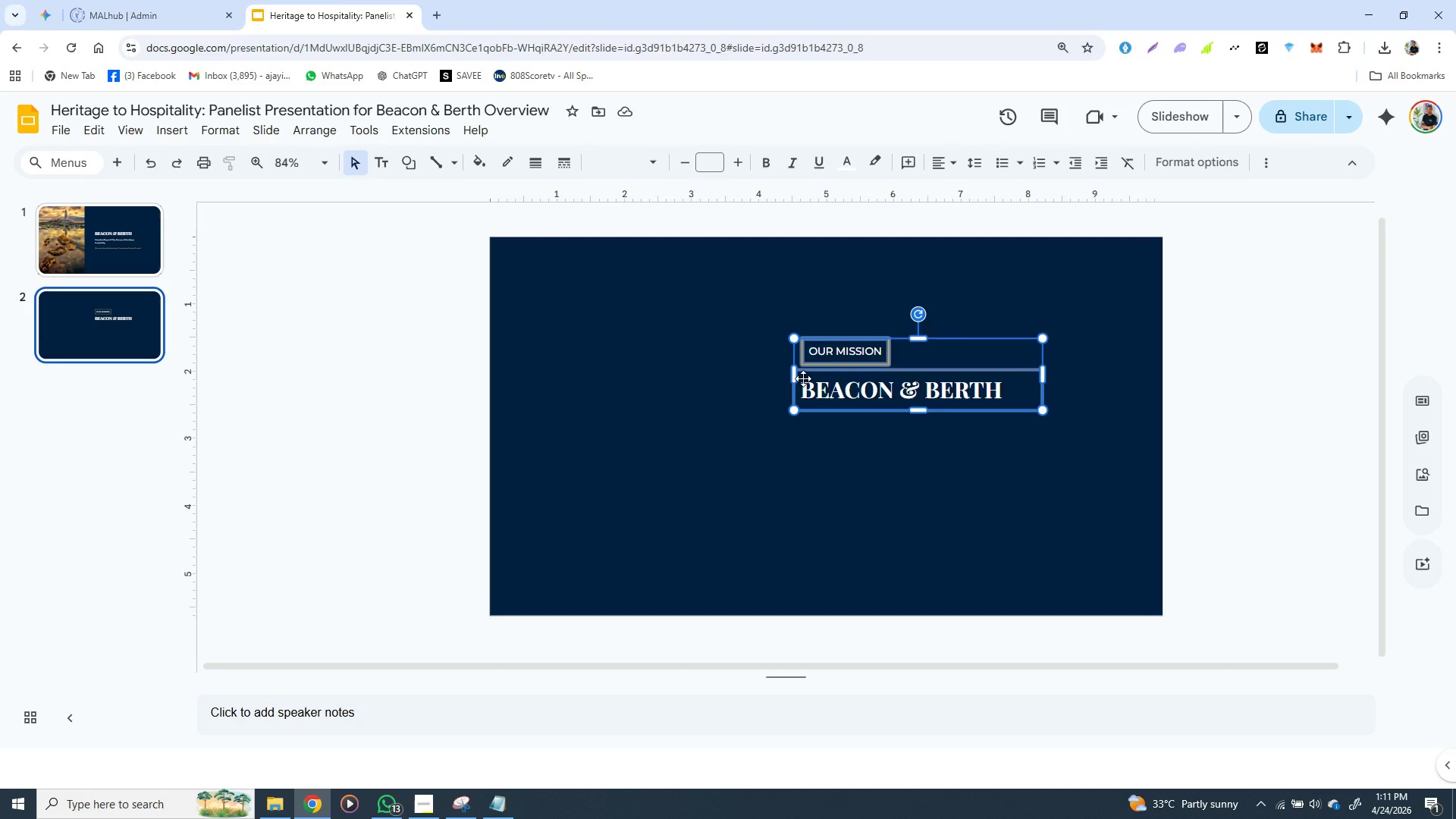 
key(Shift+ShiftLeft)
 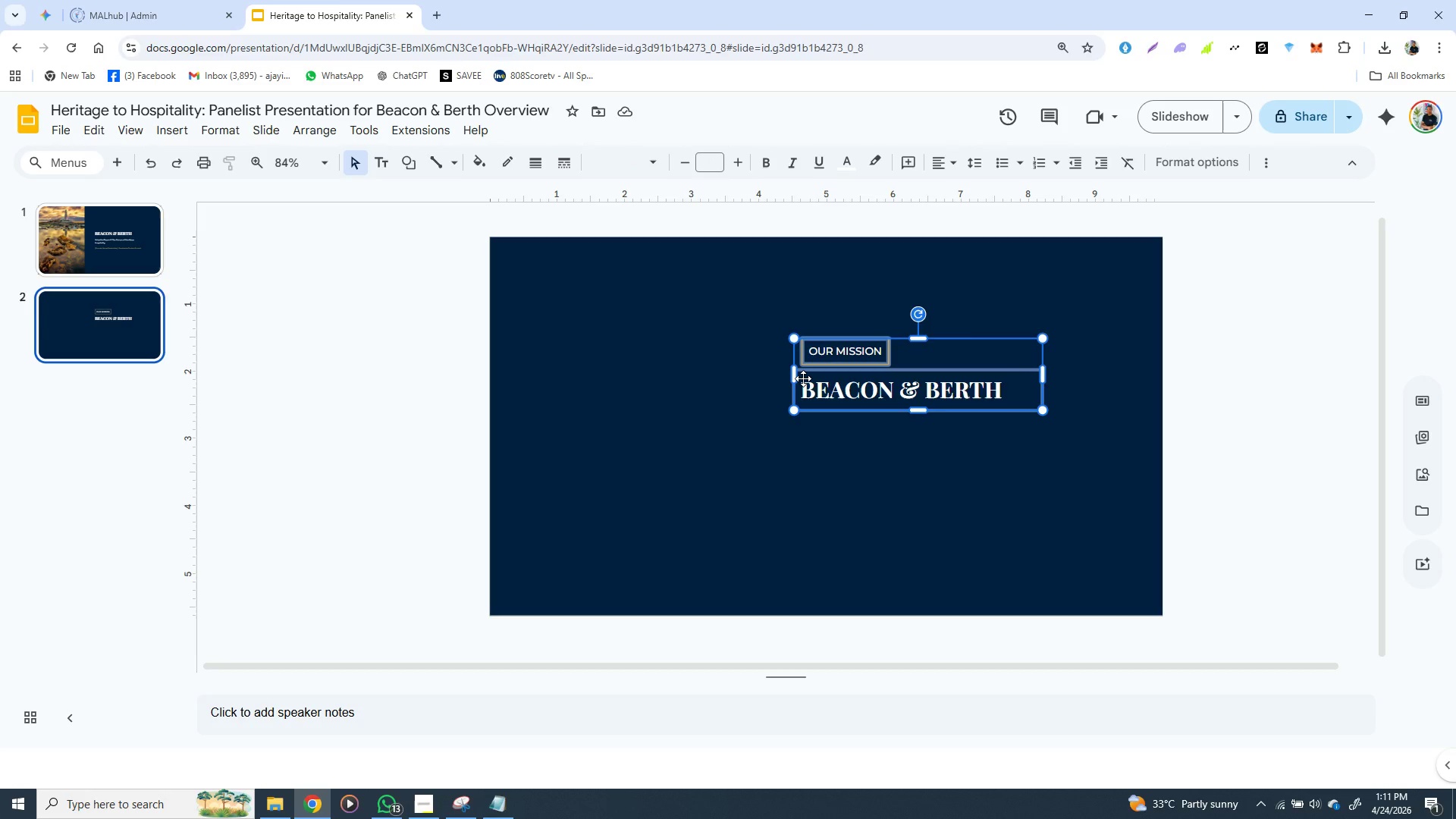 
key(Shift+ShiftLeft)
 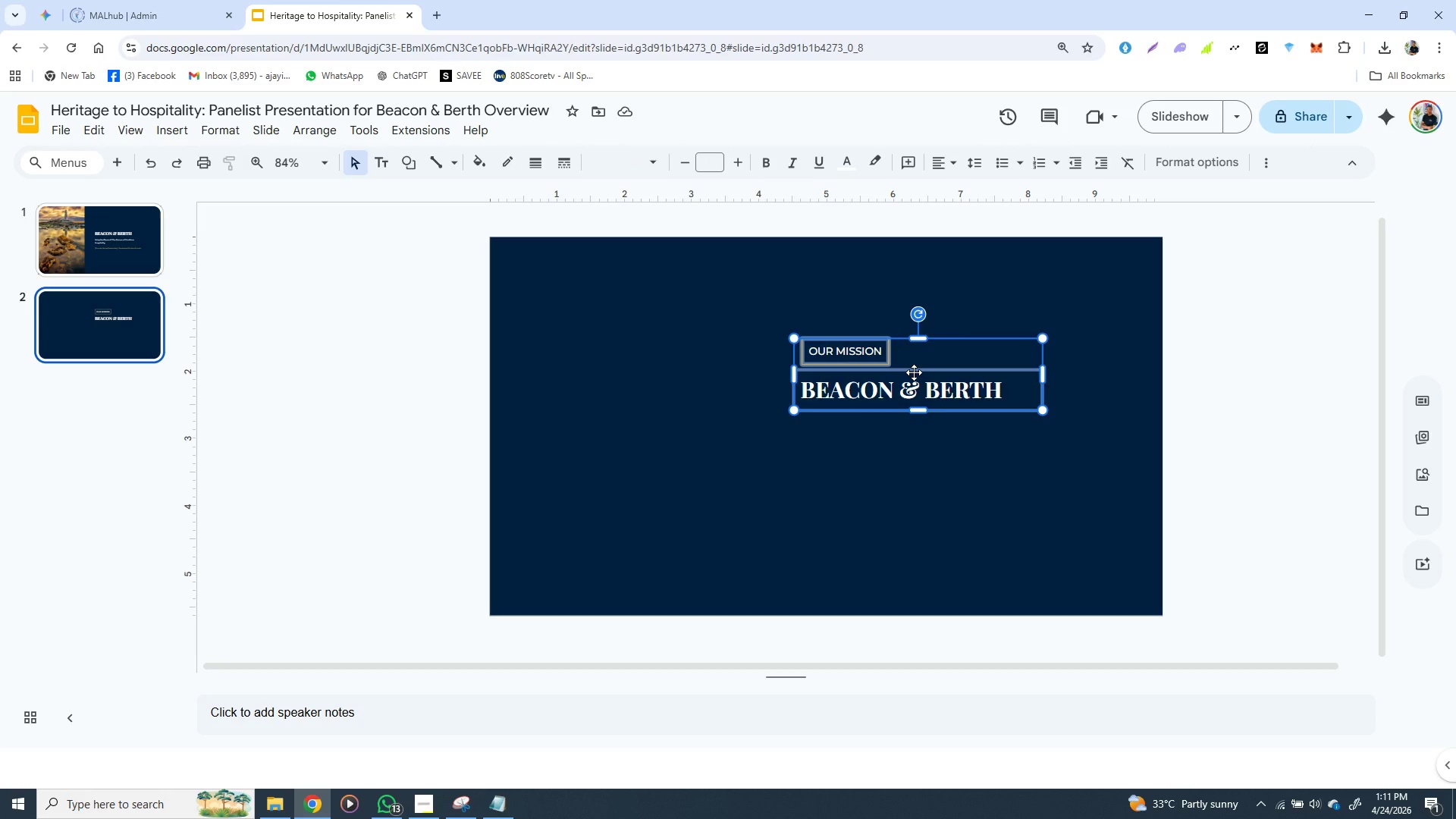 
left_click_drag(start_coordinate=[914, 372], to_coordinate=[645, 316])
 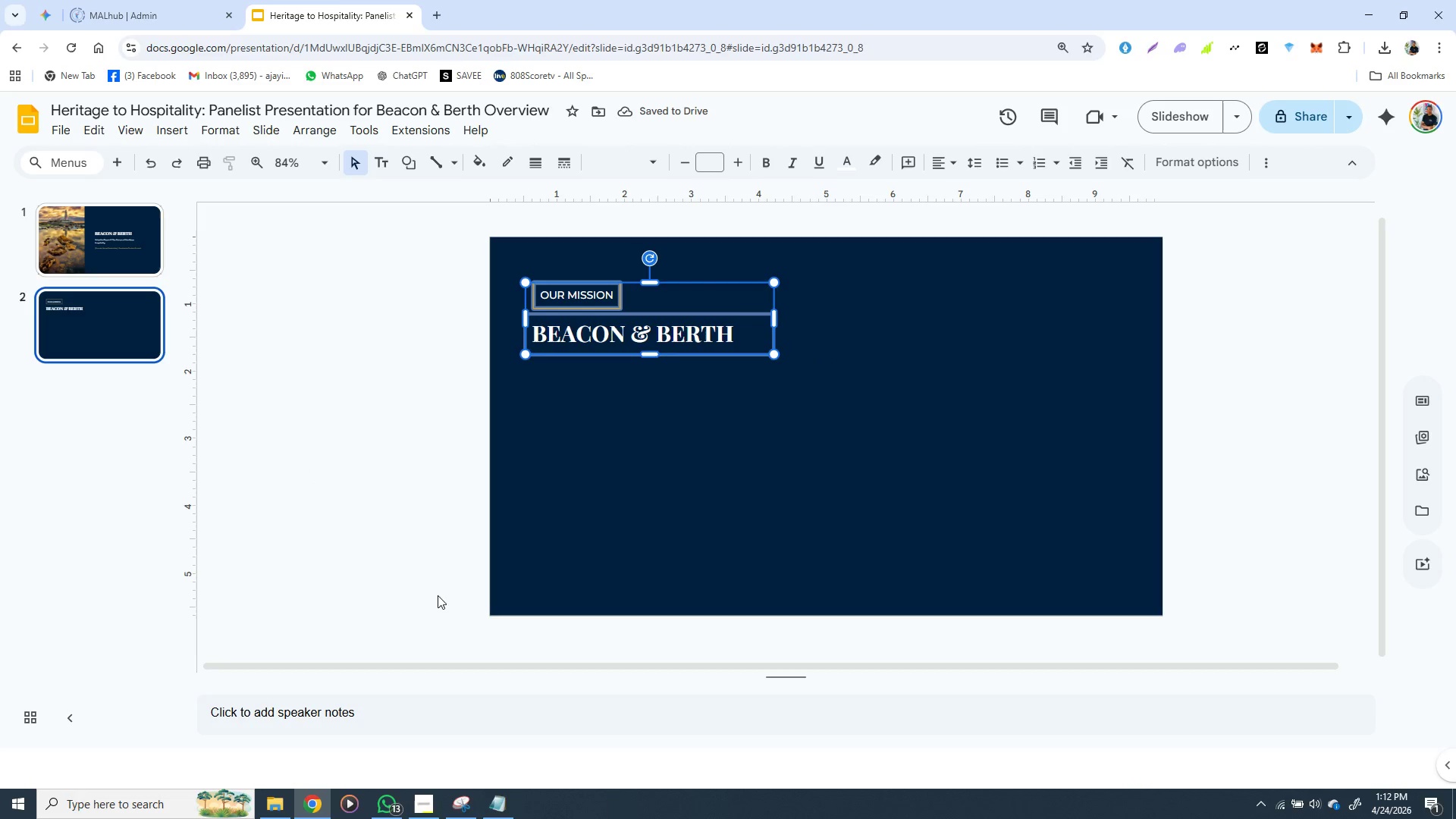 
wait(6.56)
 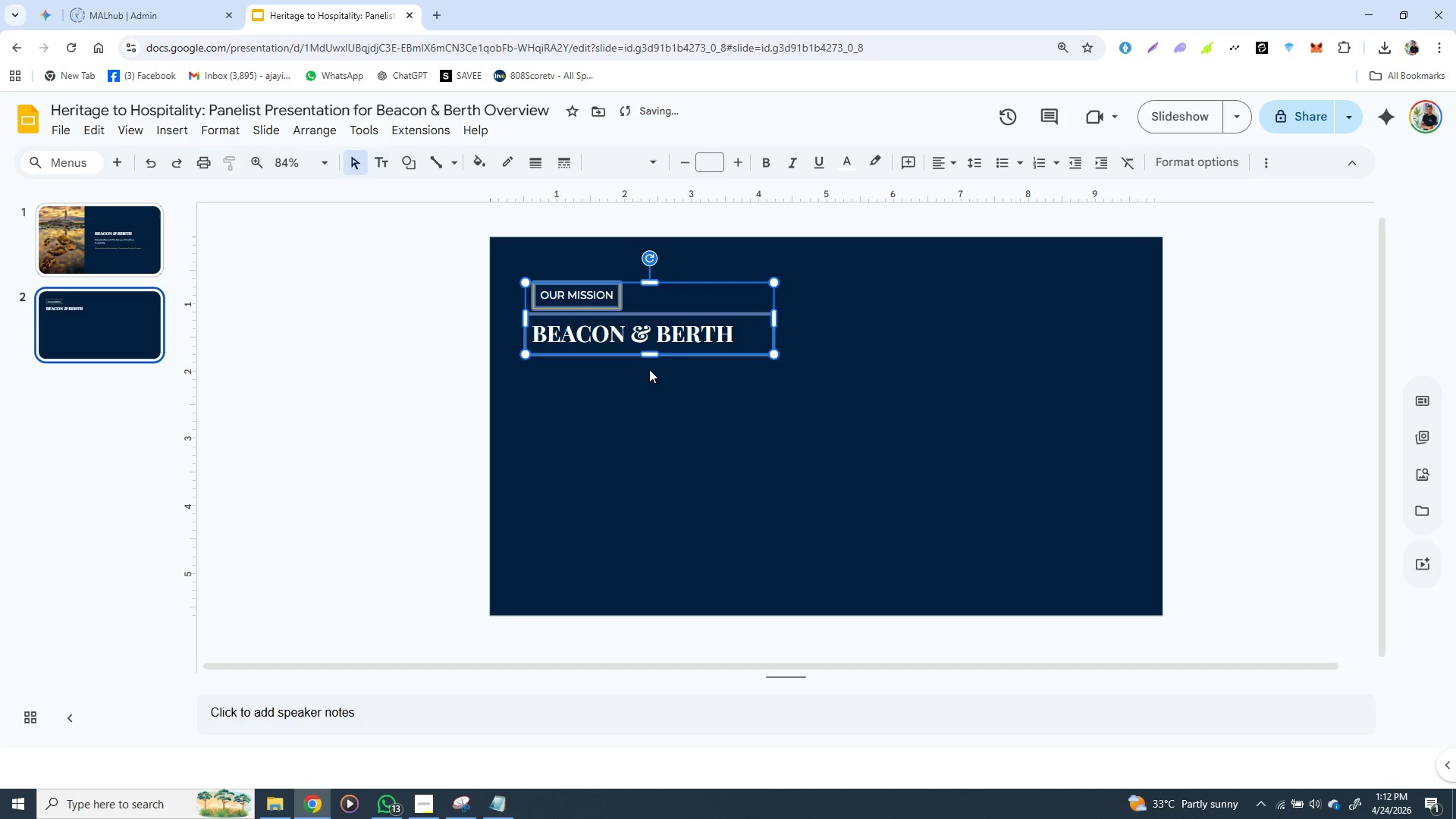 
left_click_drag(start_coordinate=[437, 667], to_coordinate=[418, 667])
 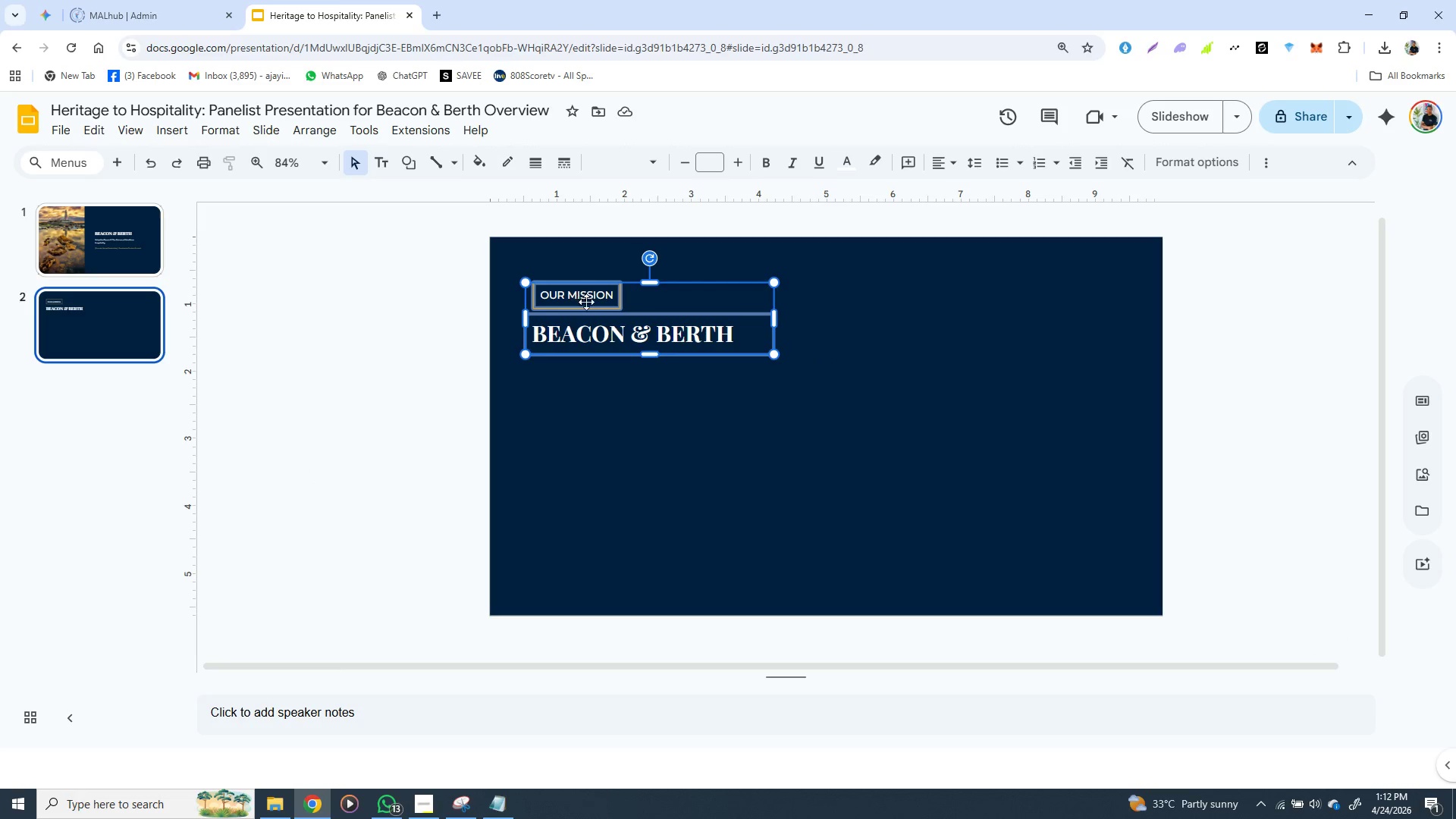 
left_click([594, 320])
 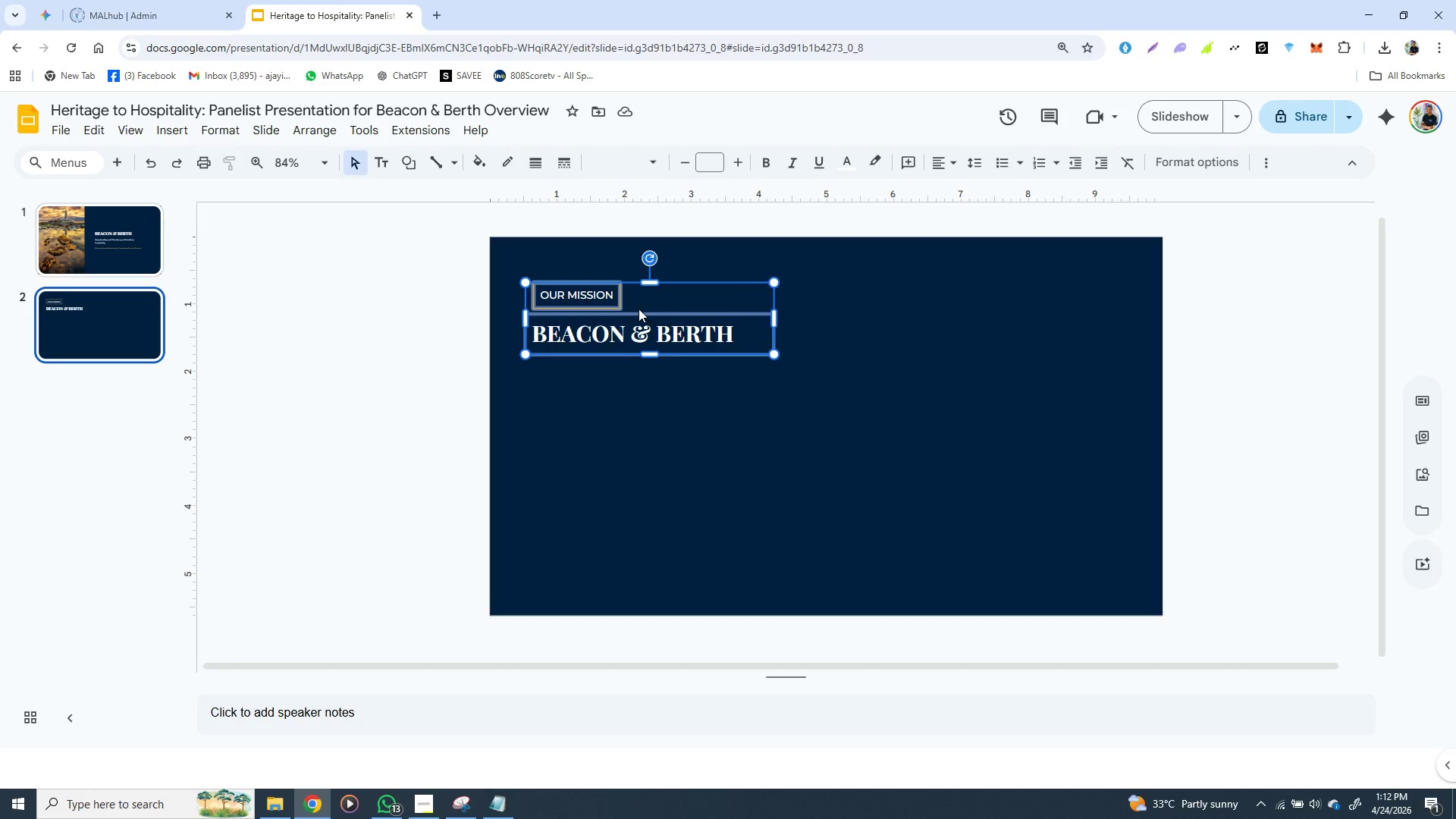 
wait(5.2)
 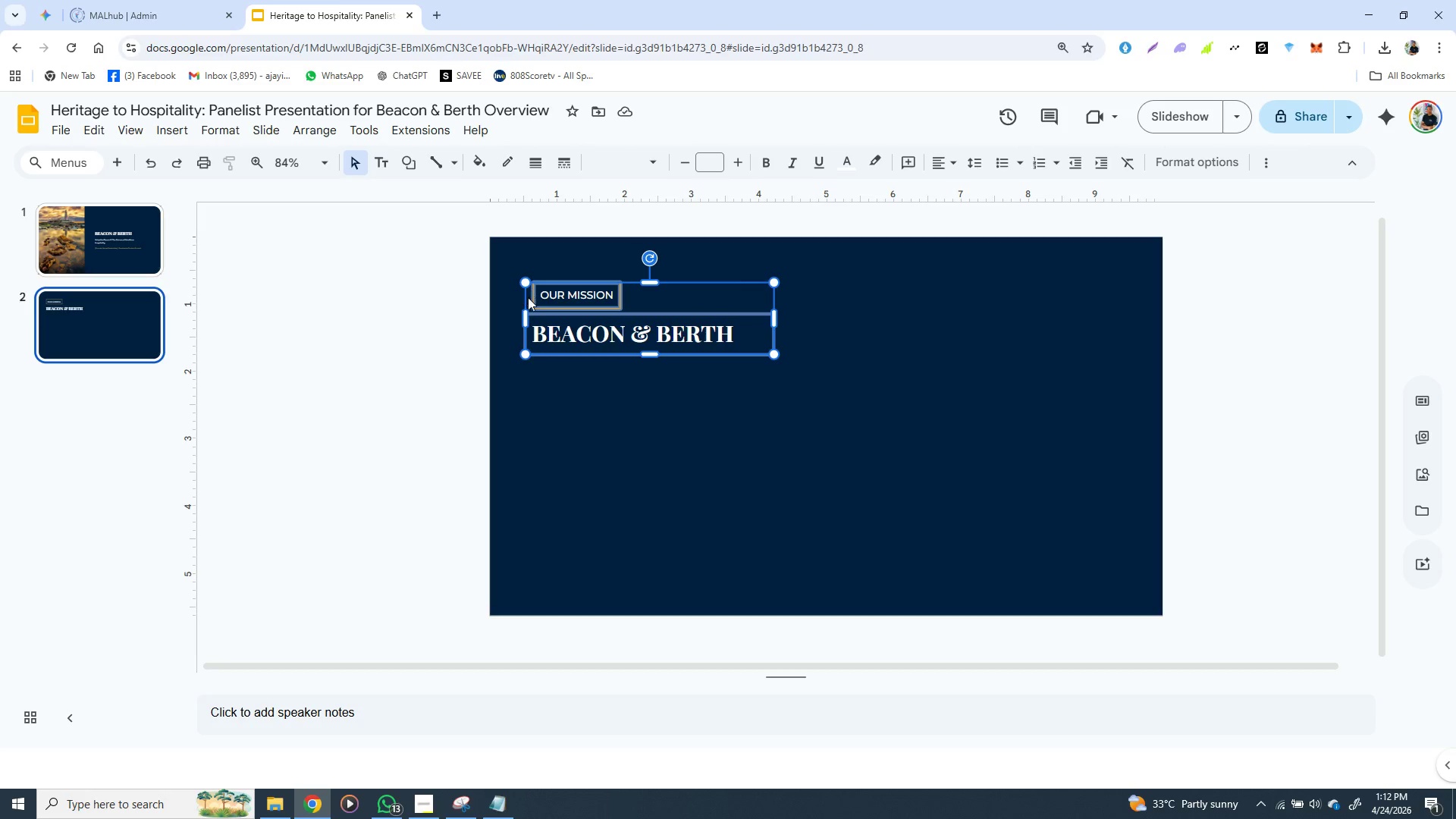 
key(ArrowUp)
 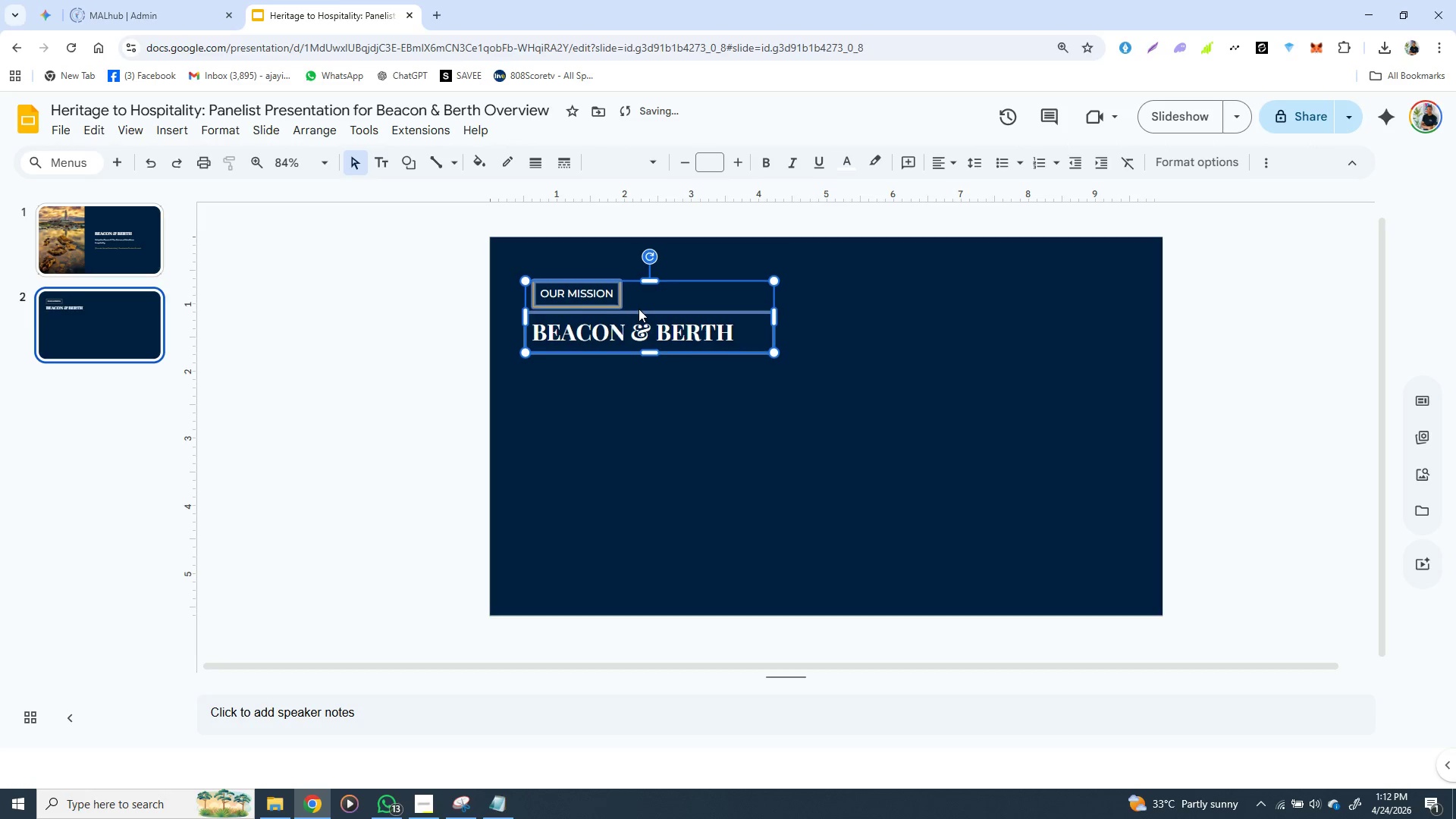 
key(ArrowUp)
 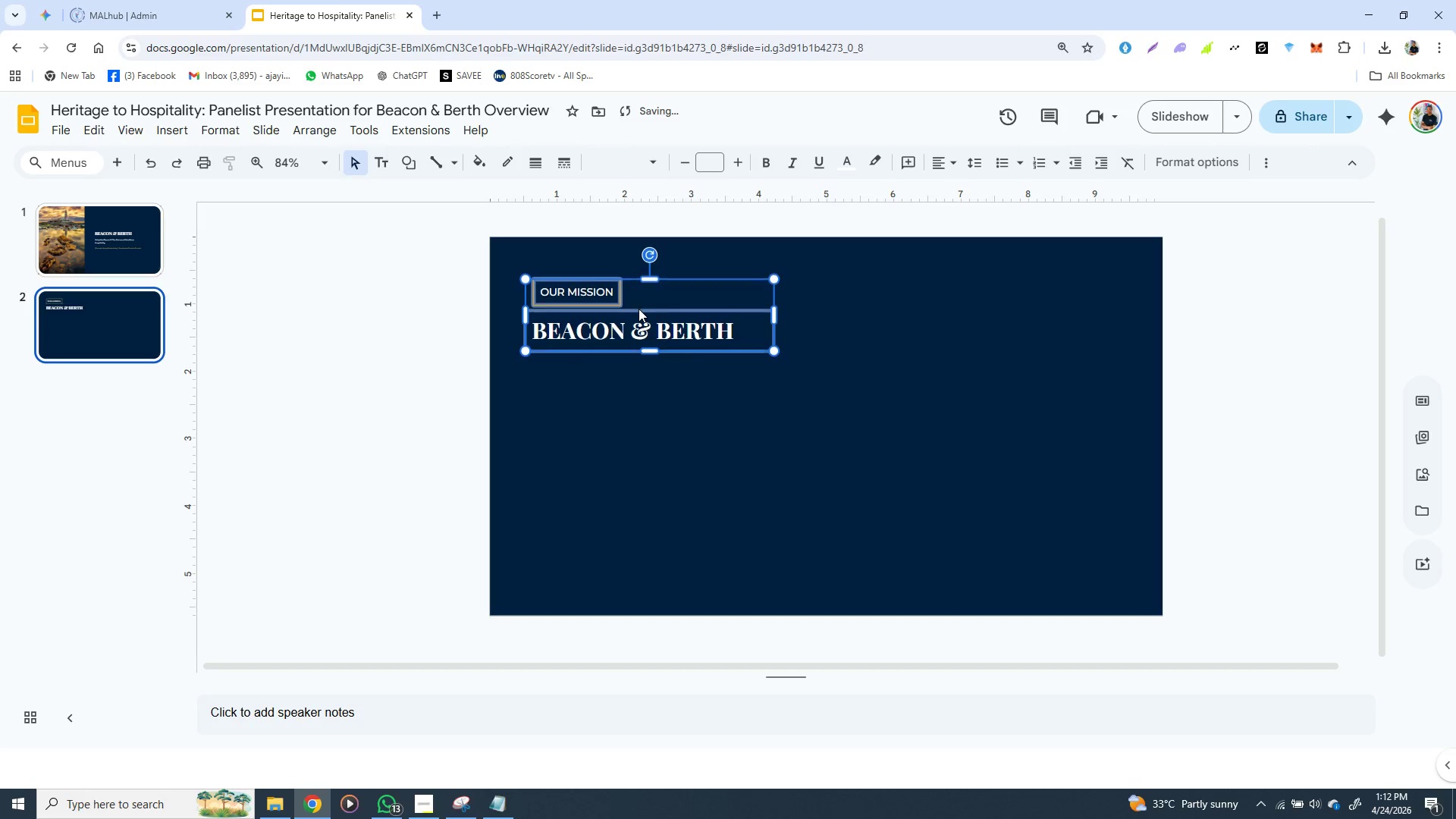 
key(ArrowUp)
 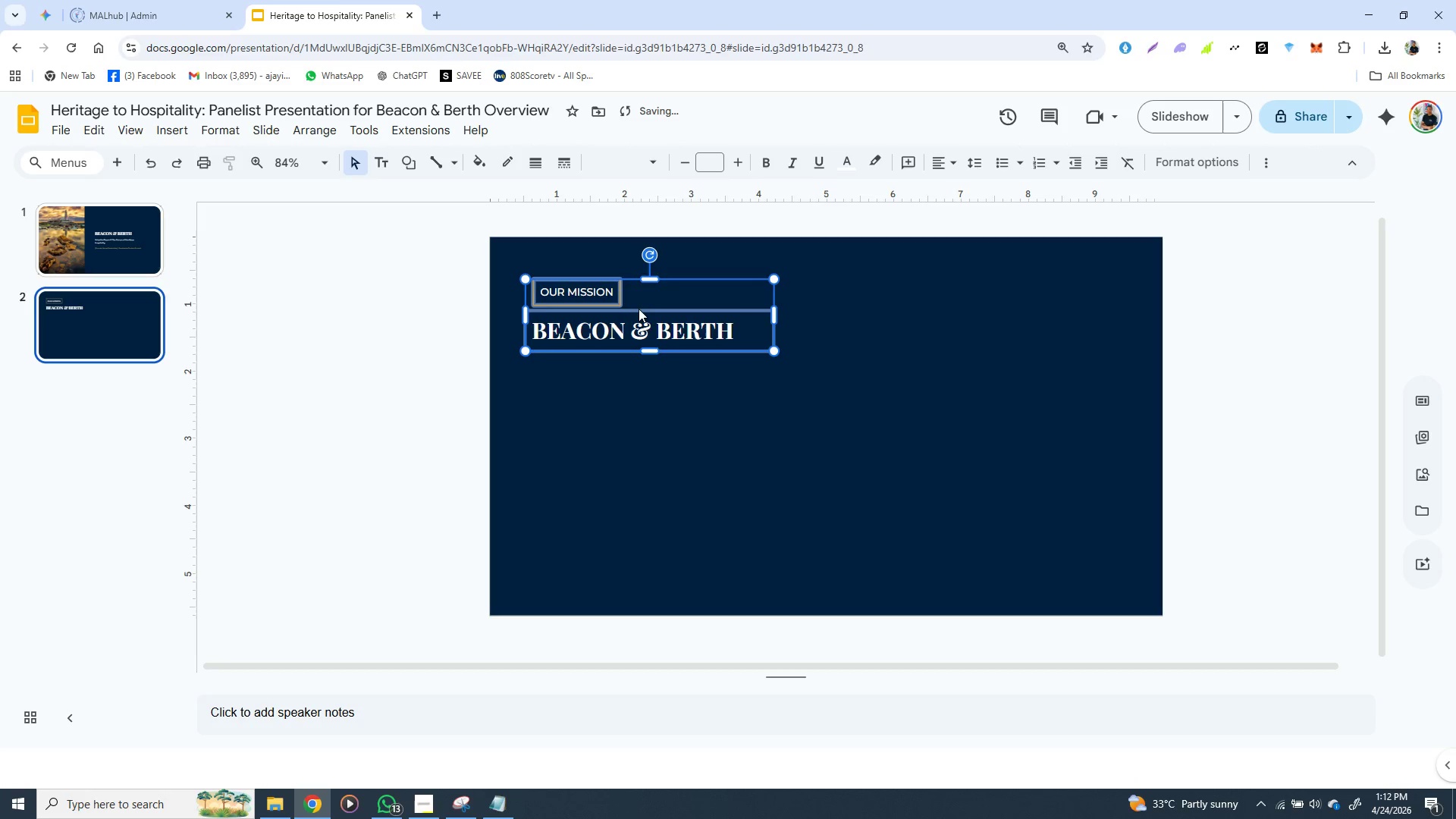 
key(ArrowUp)
 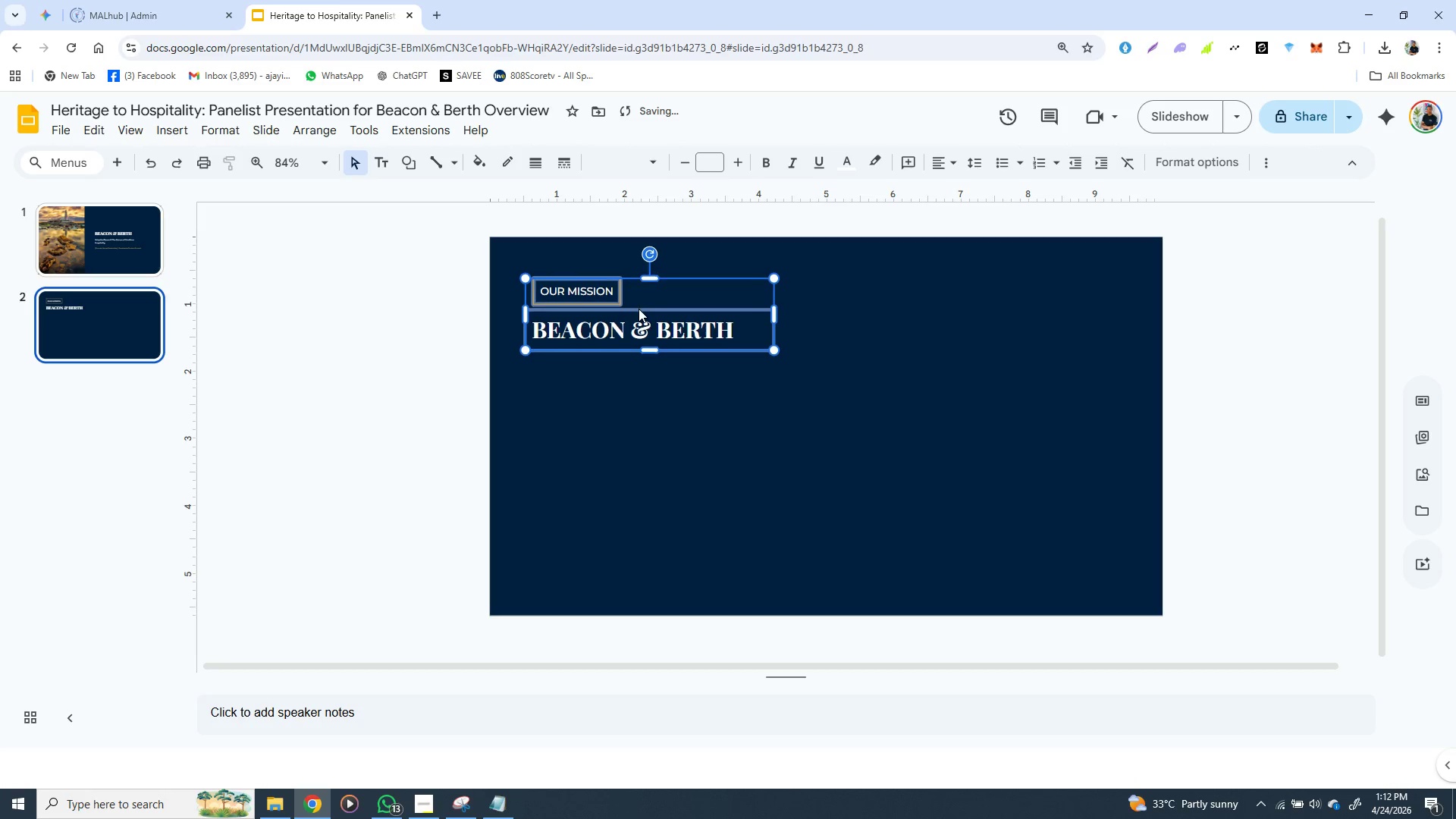 
key(ArrowUp)
 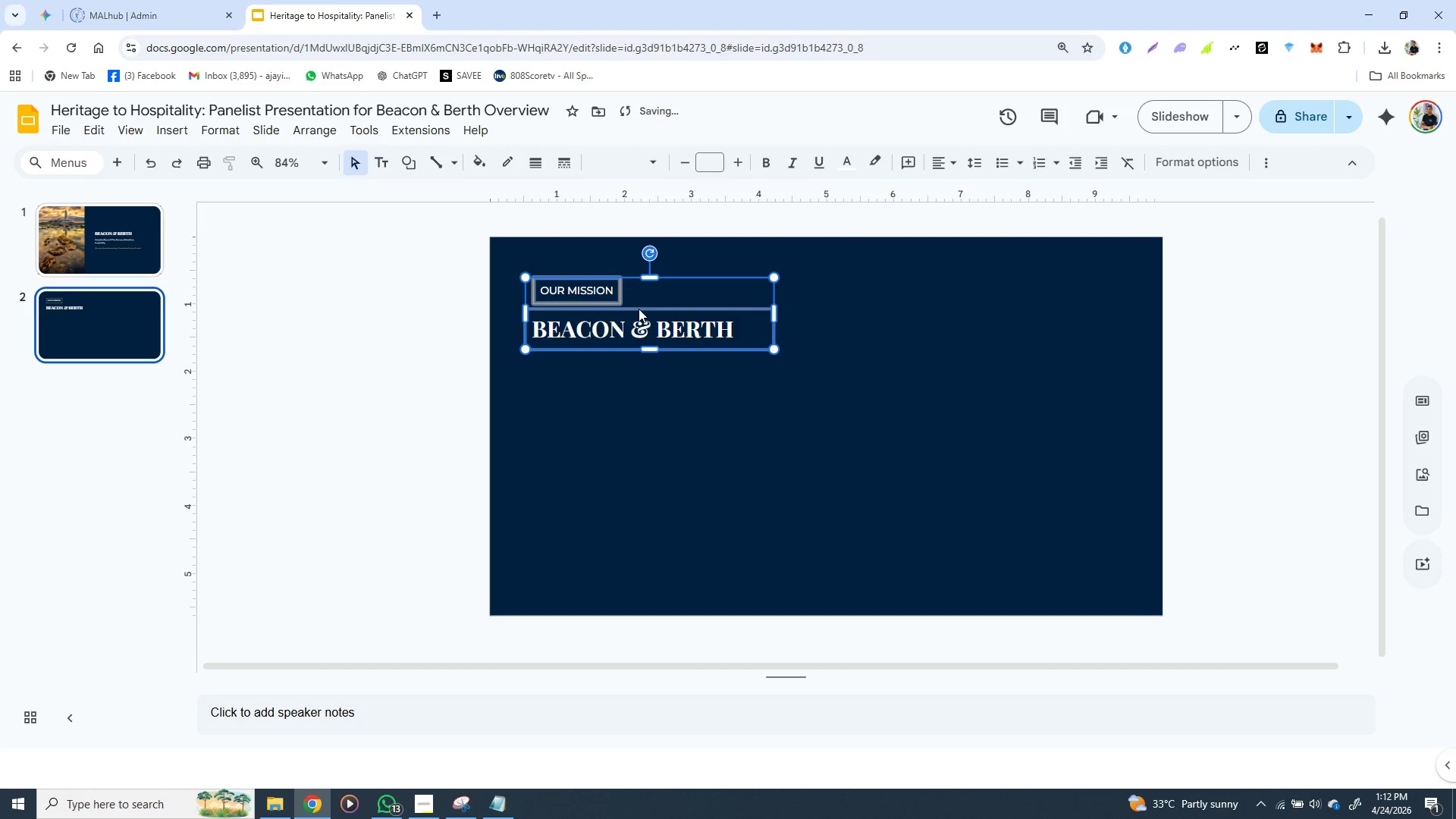 
key(ArrowUp)
 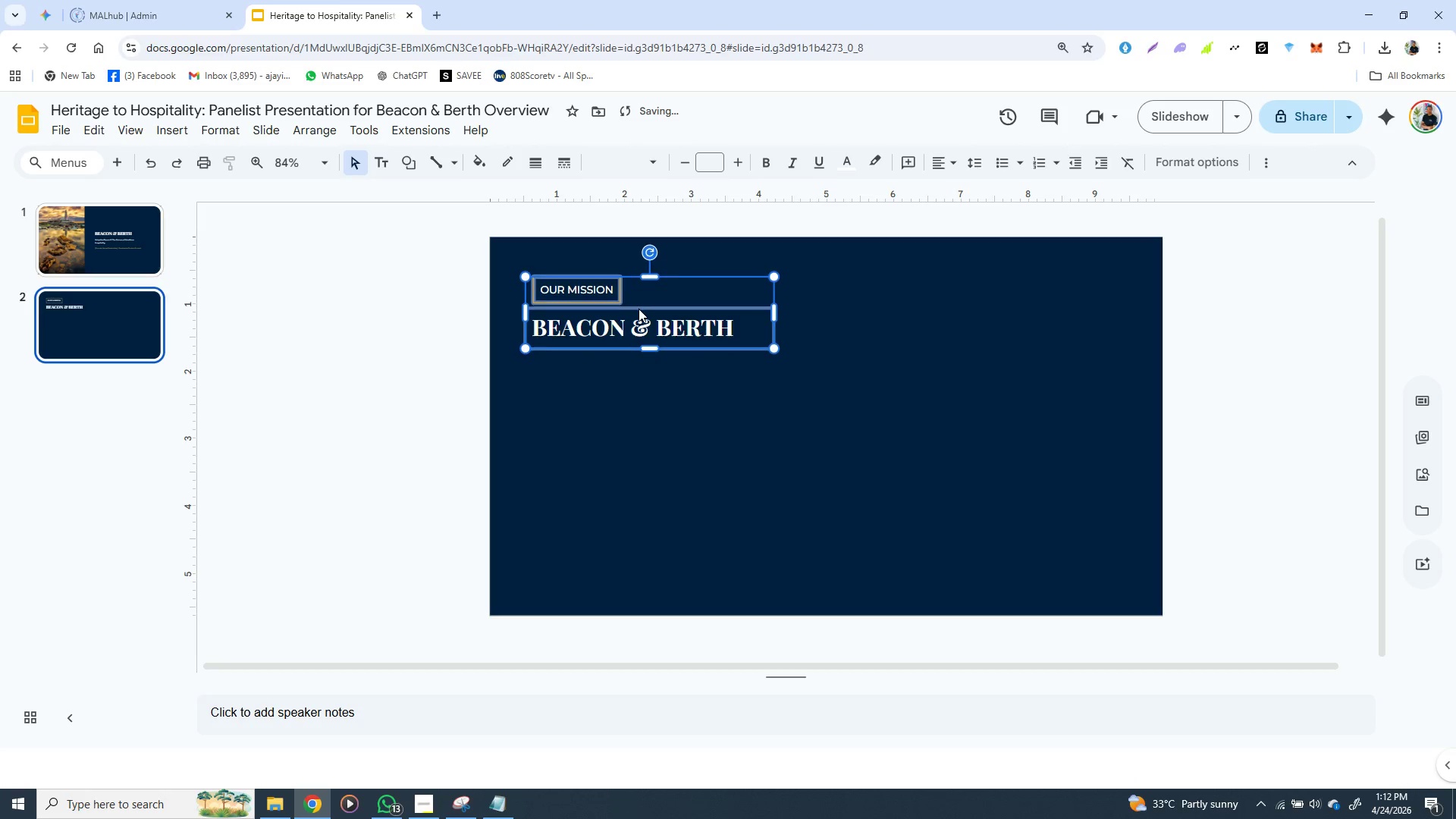 
key(ArrowUp)
 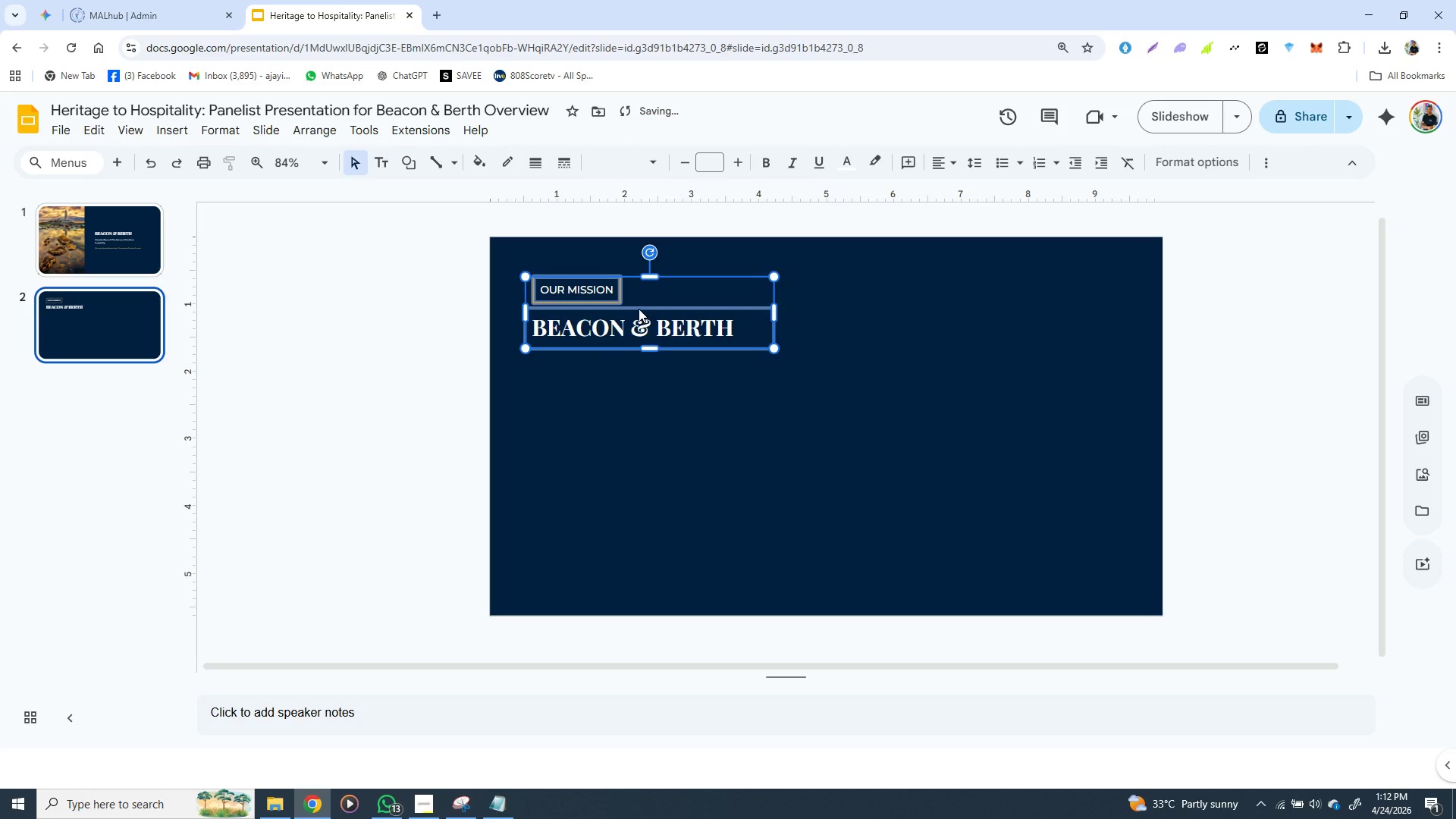 
key(ArrowUp)
 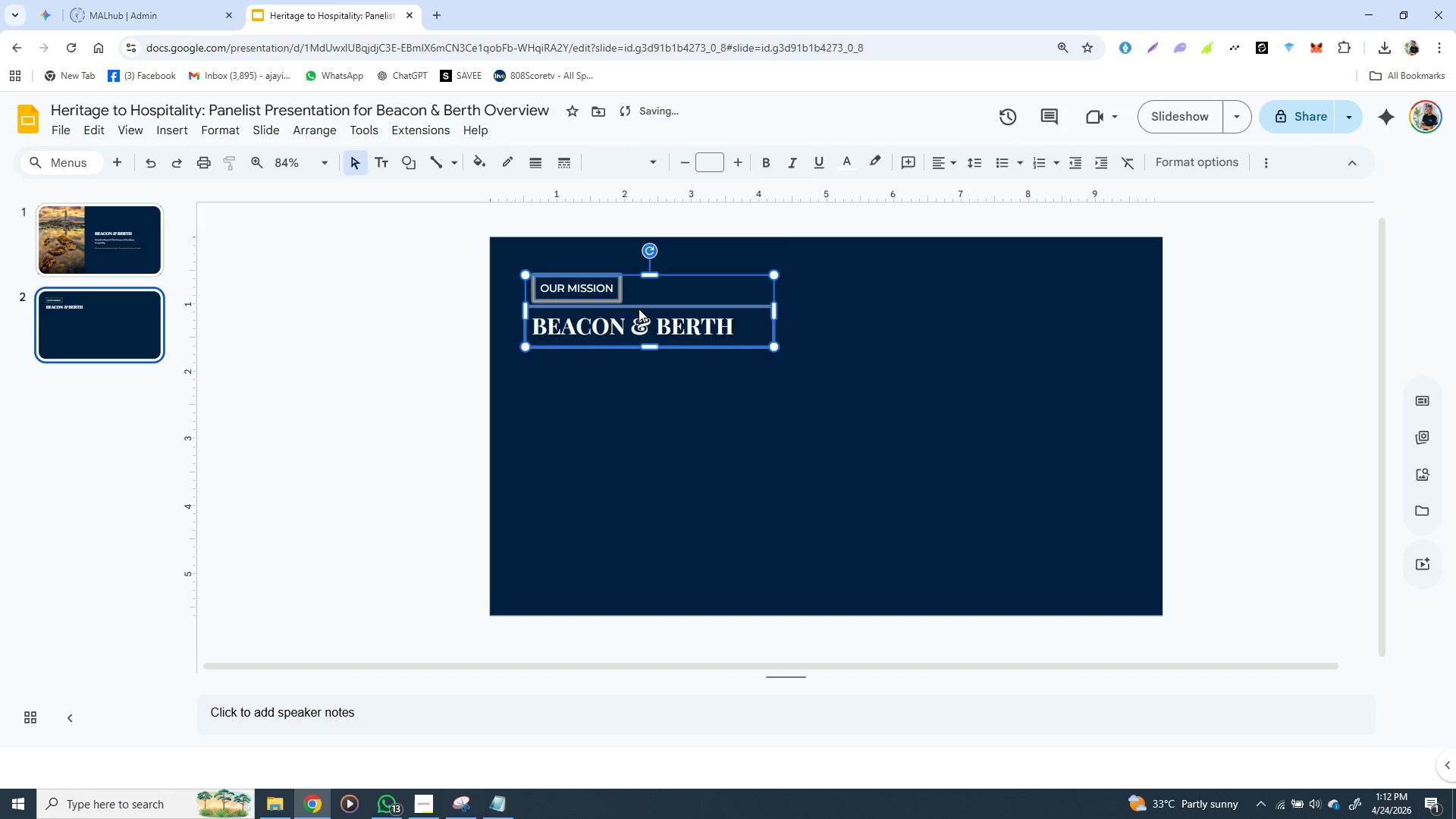 
key(ArrowUp)
 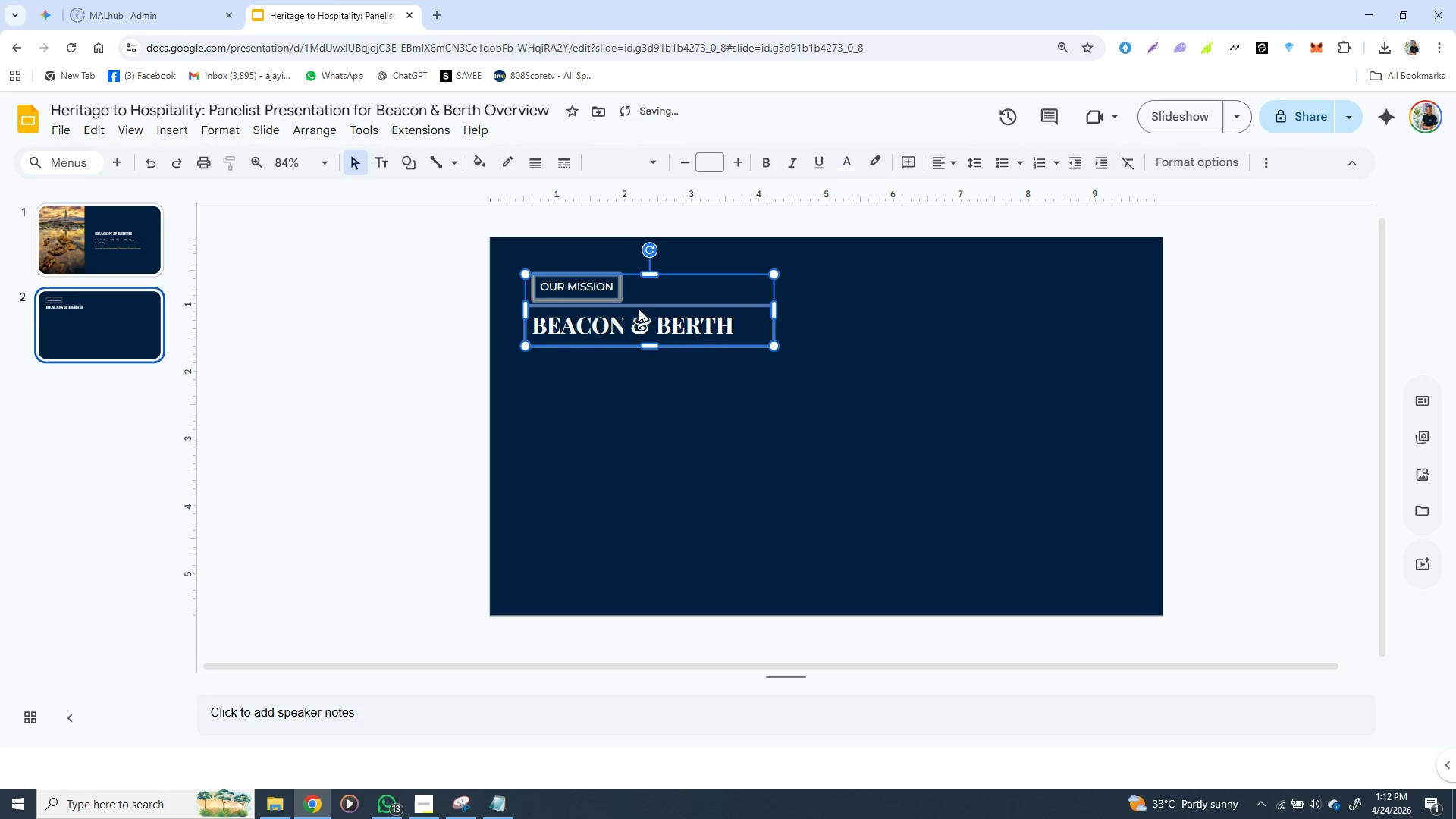 
key(ArrowUp)
 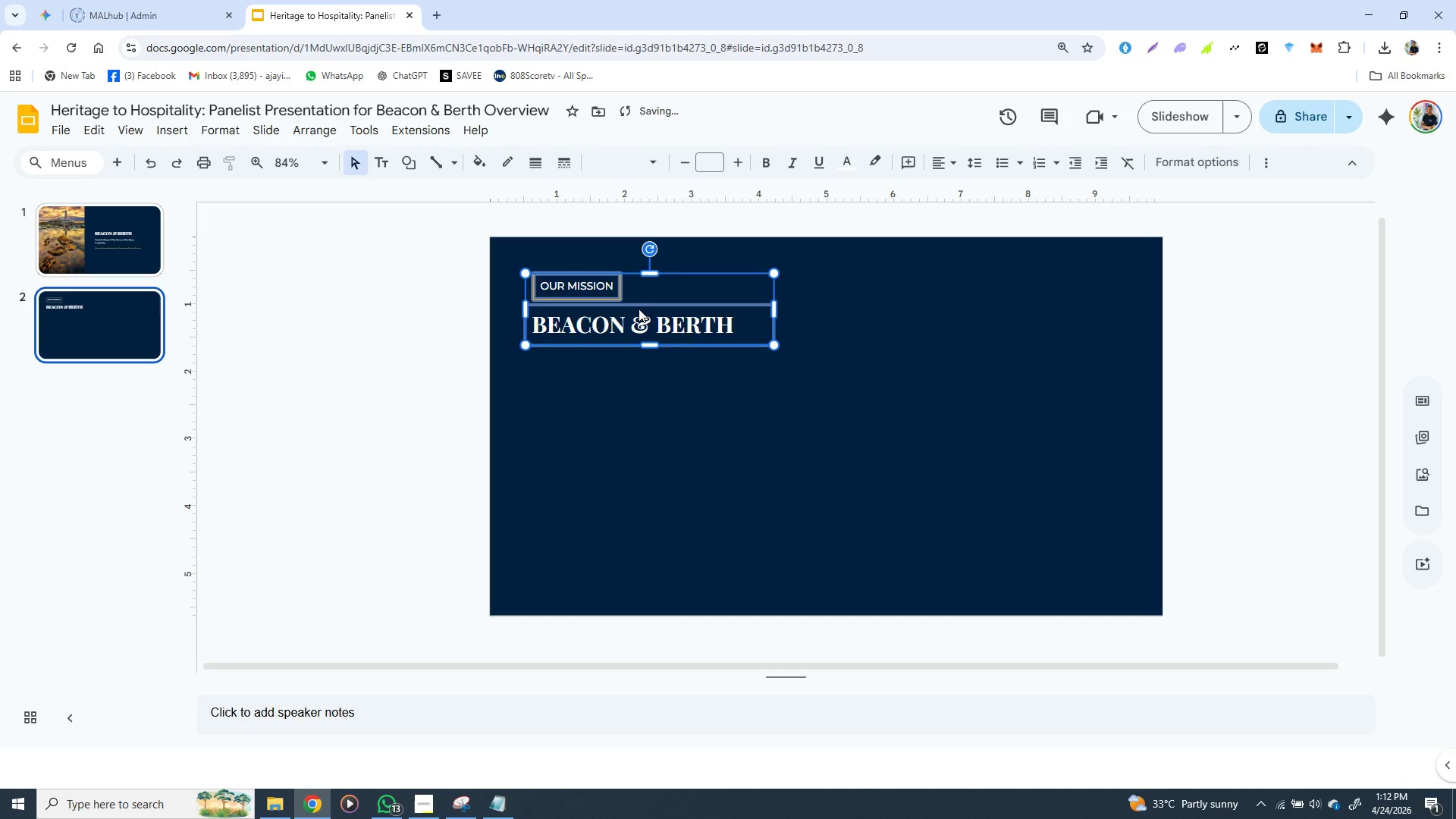 
key(ArrowUp)
 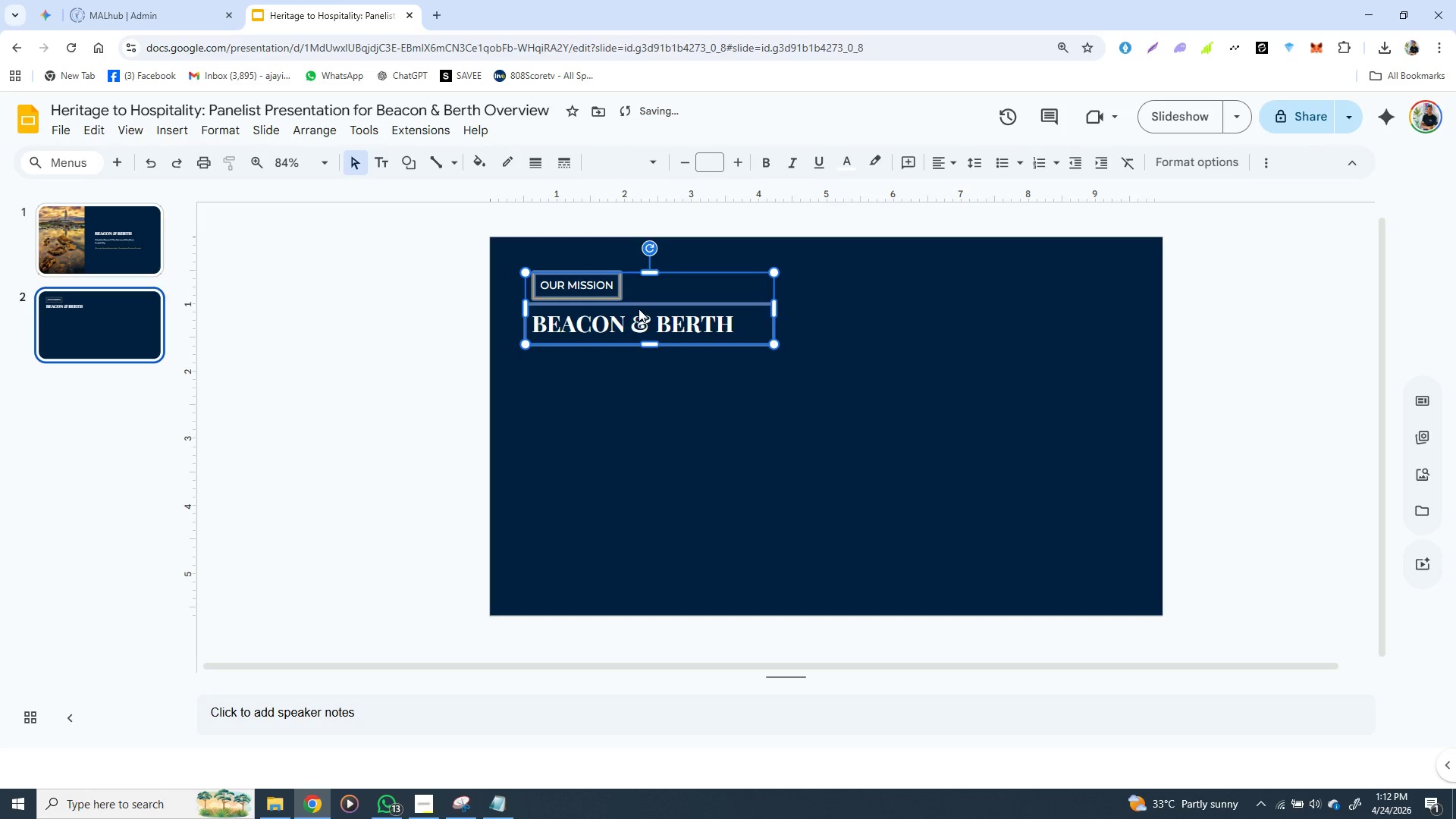 
key(ArrowUp)
 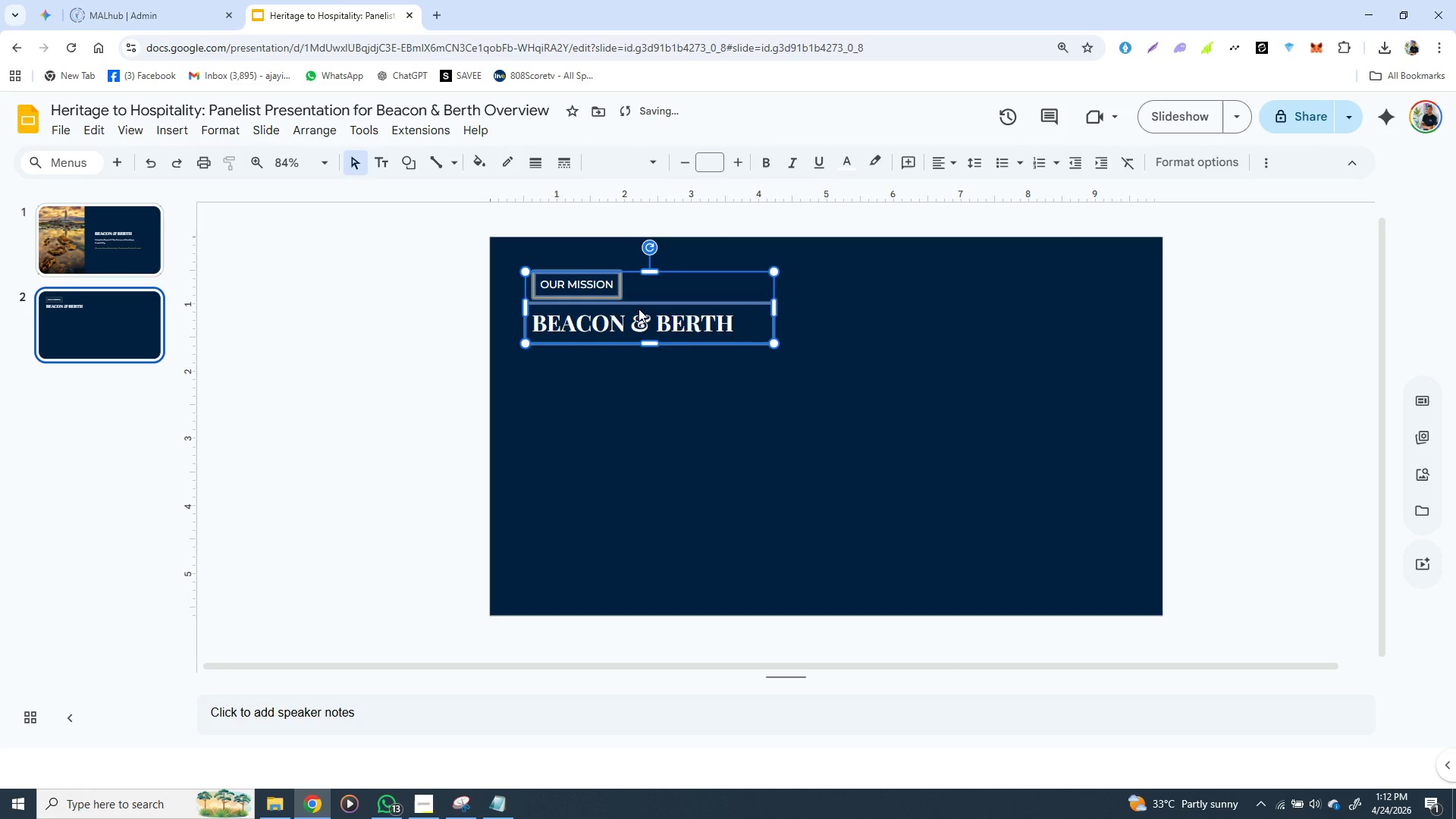 
key(ArrowUp)
 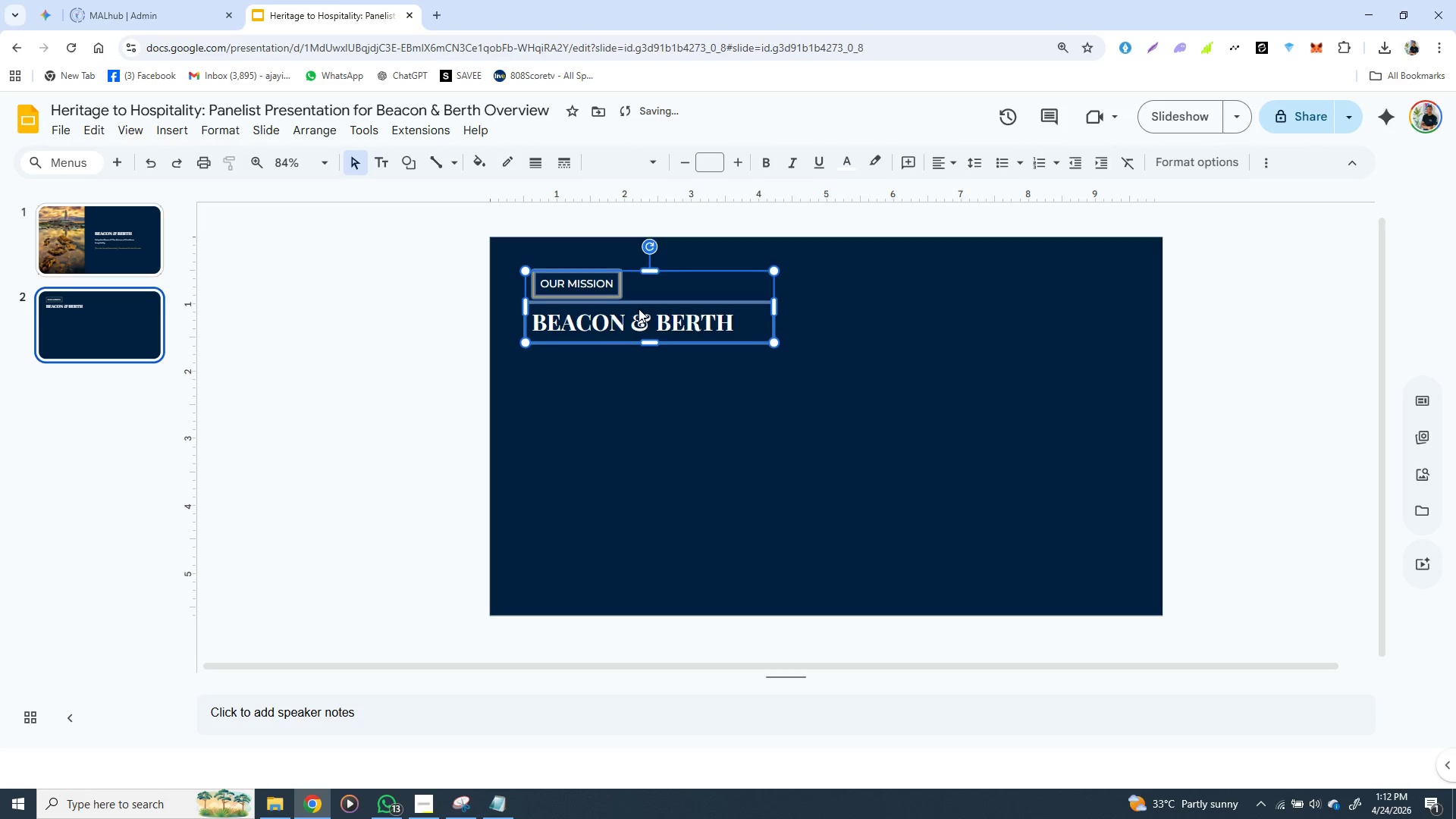 
key(ArrowUp)
 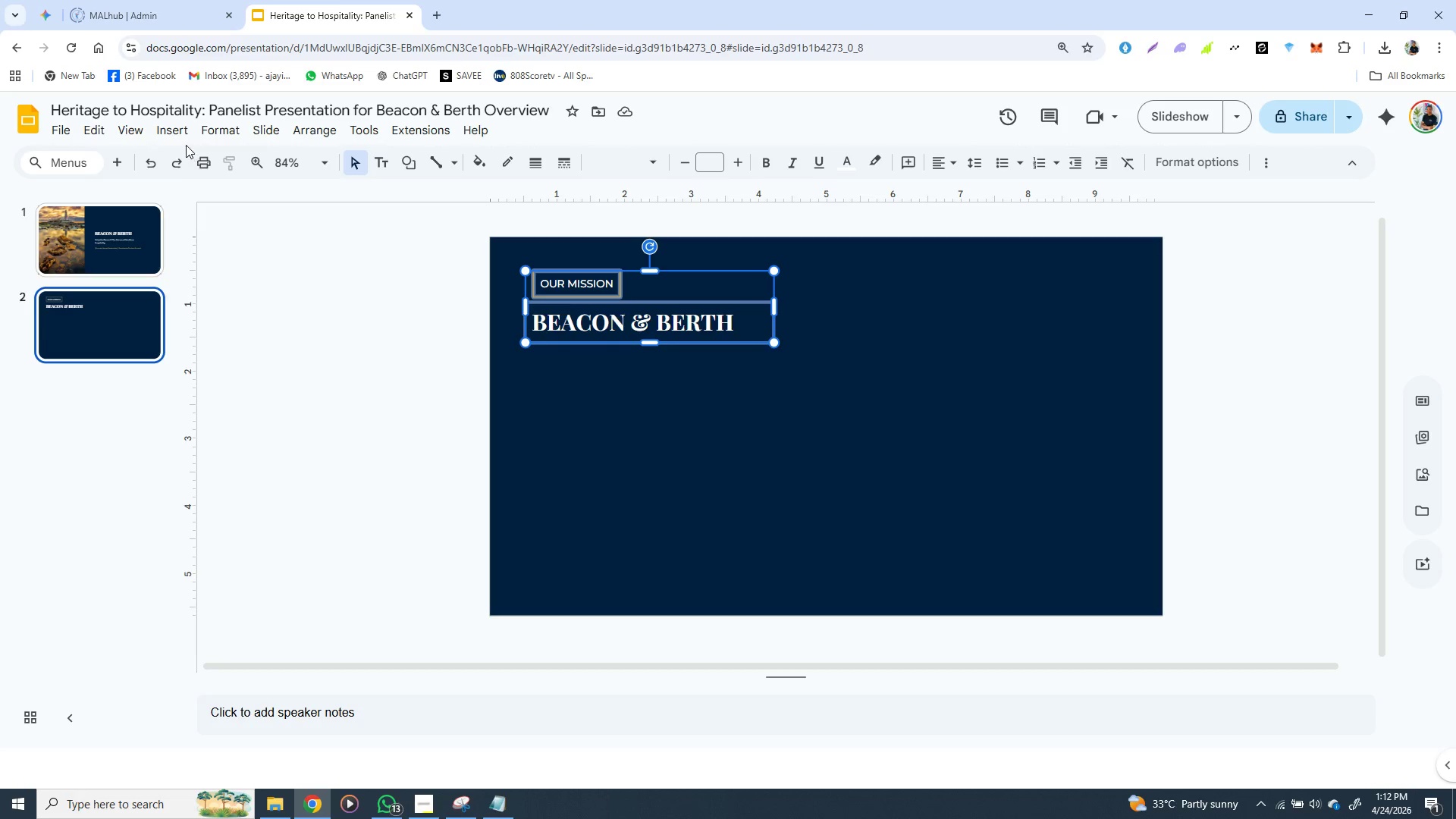 
wait(27.75)
 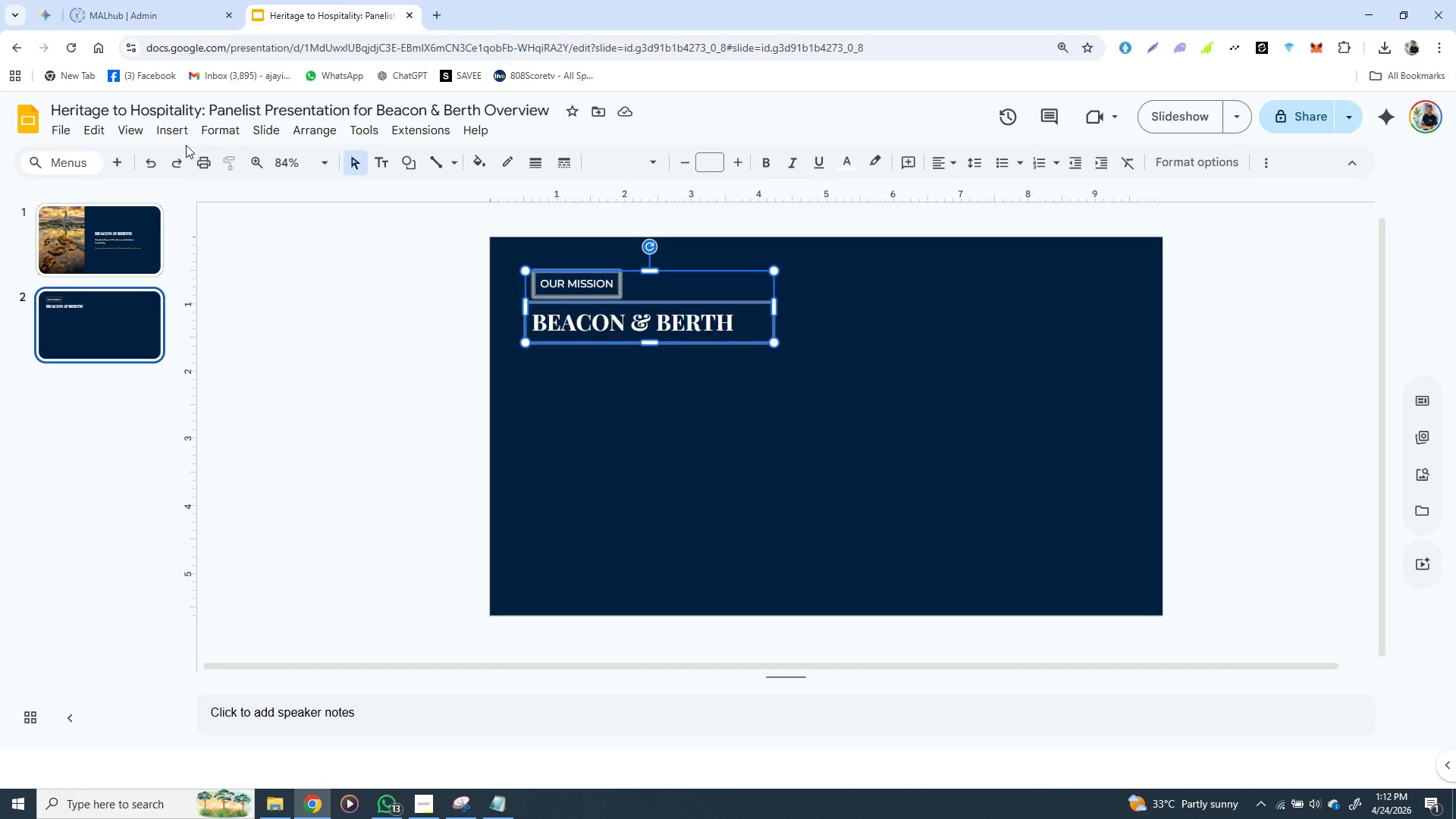 
left_click([633, 444])
 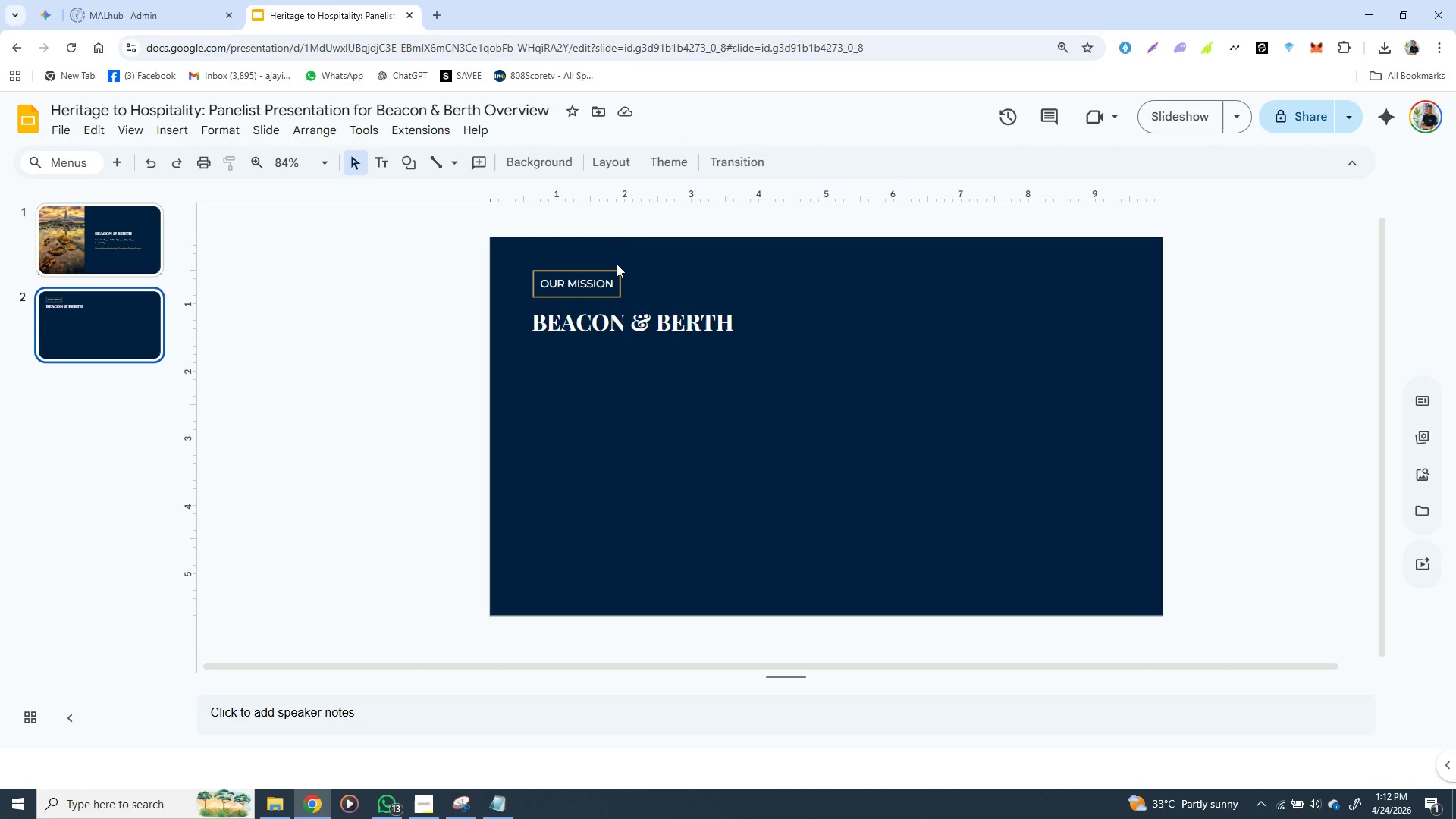 
left_click([617, 264])
 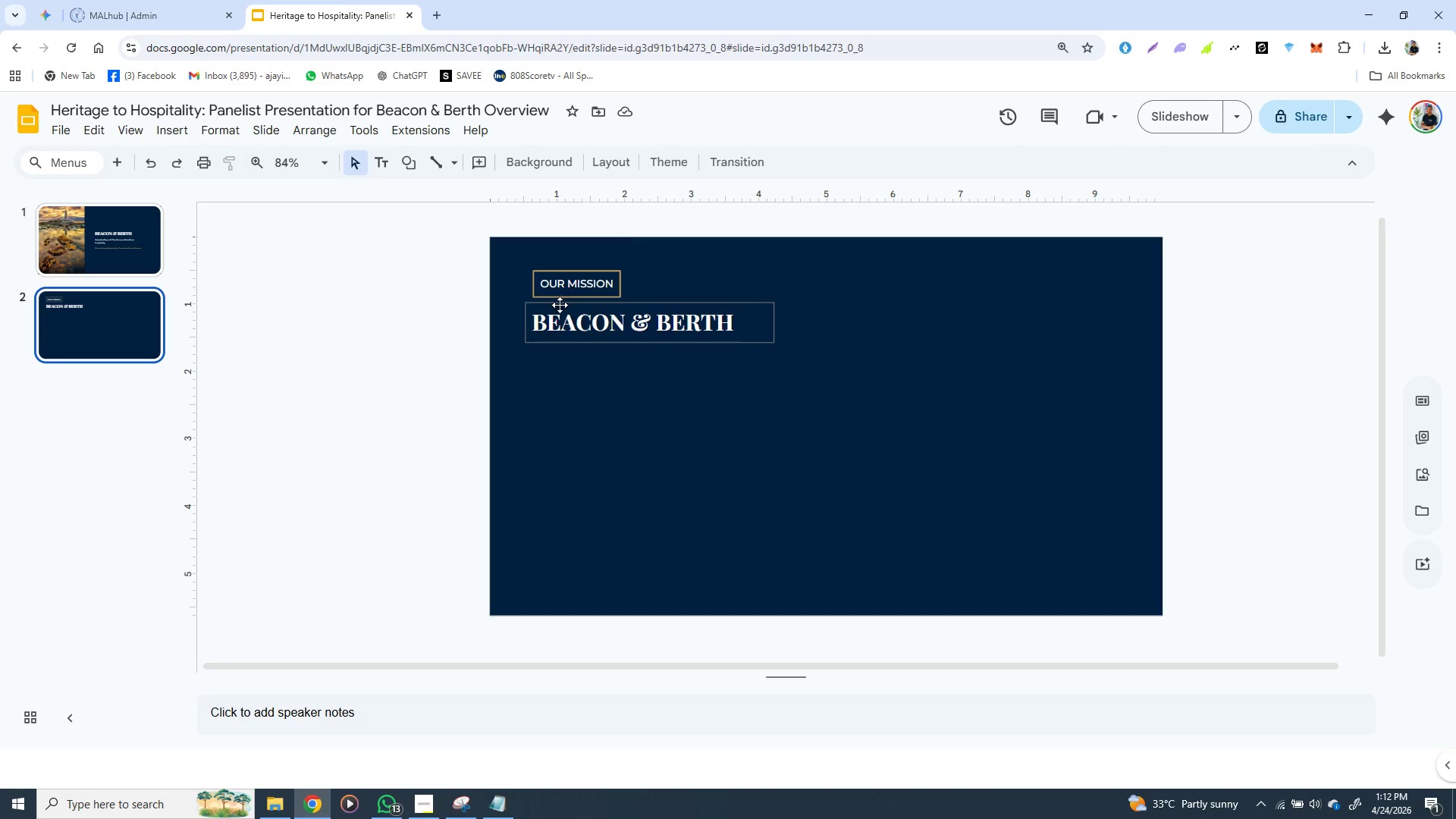 
left_click([560, 306])
 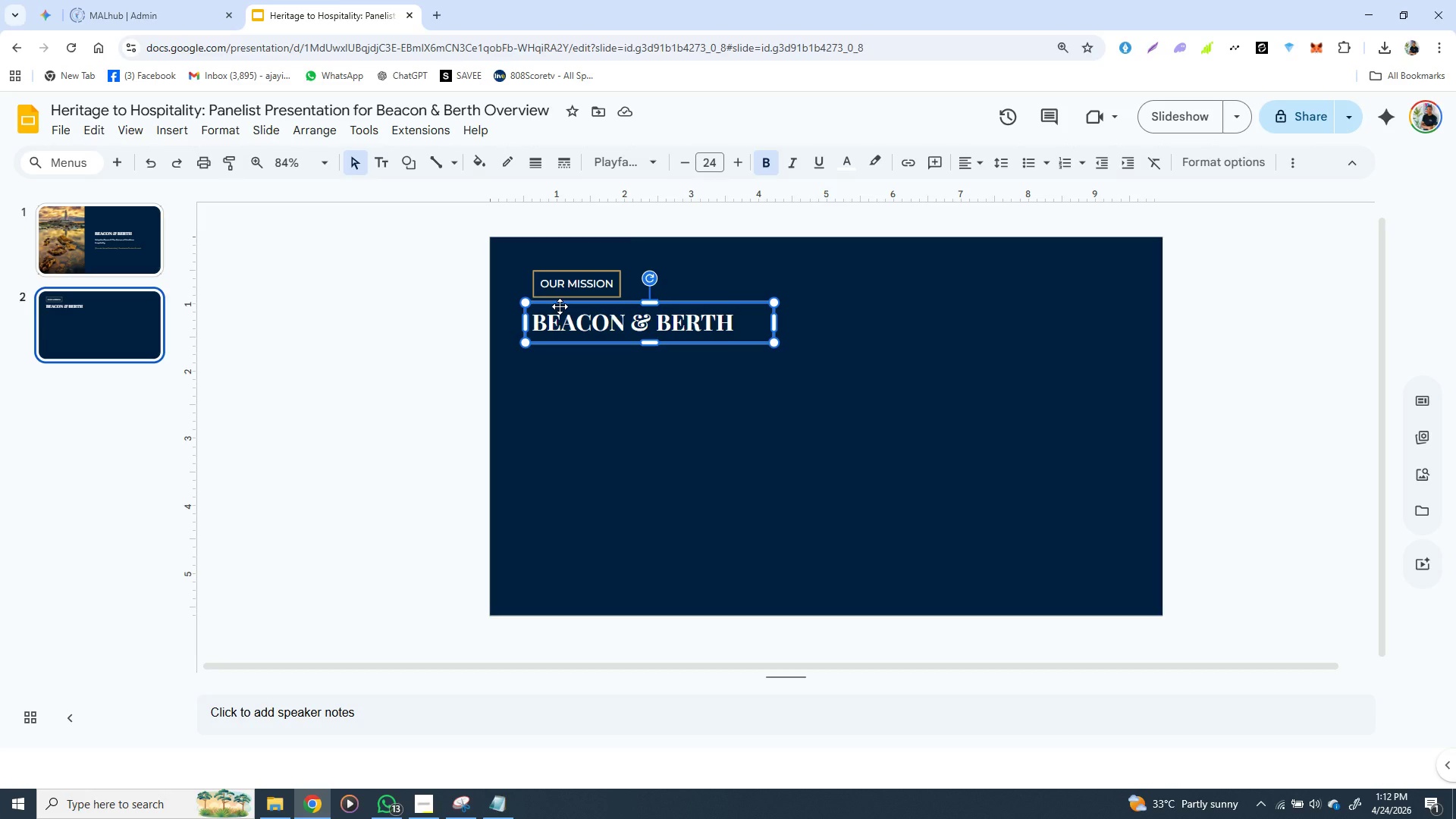 
hold_key(key=ShiftLeft, duration=1.53)
left_click([576, 275])
 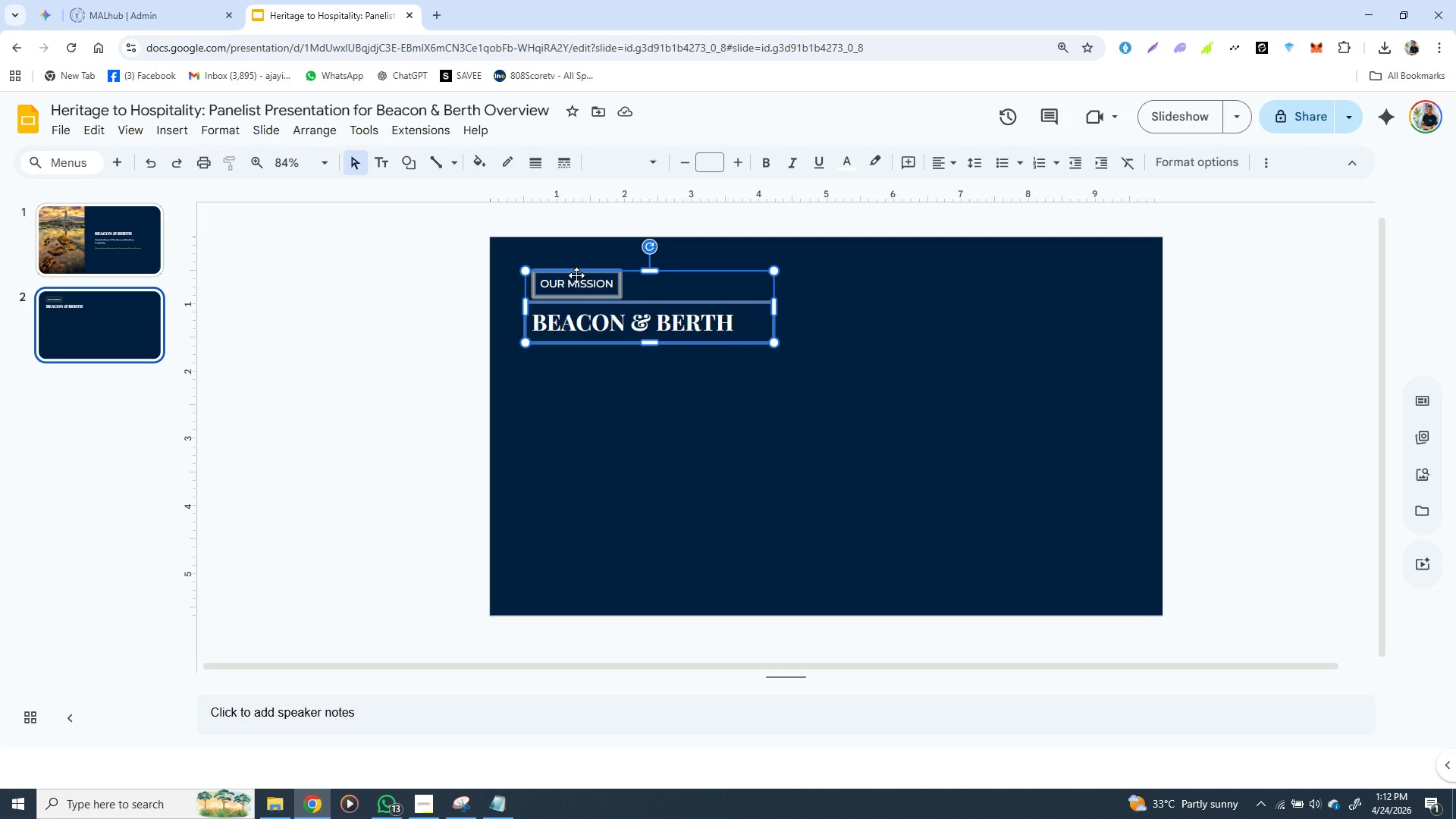 
key(Shift+ShiftLeft)
 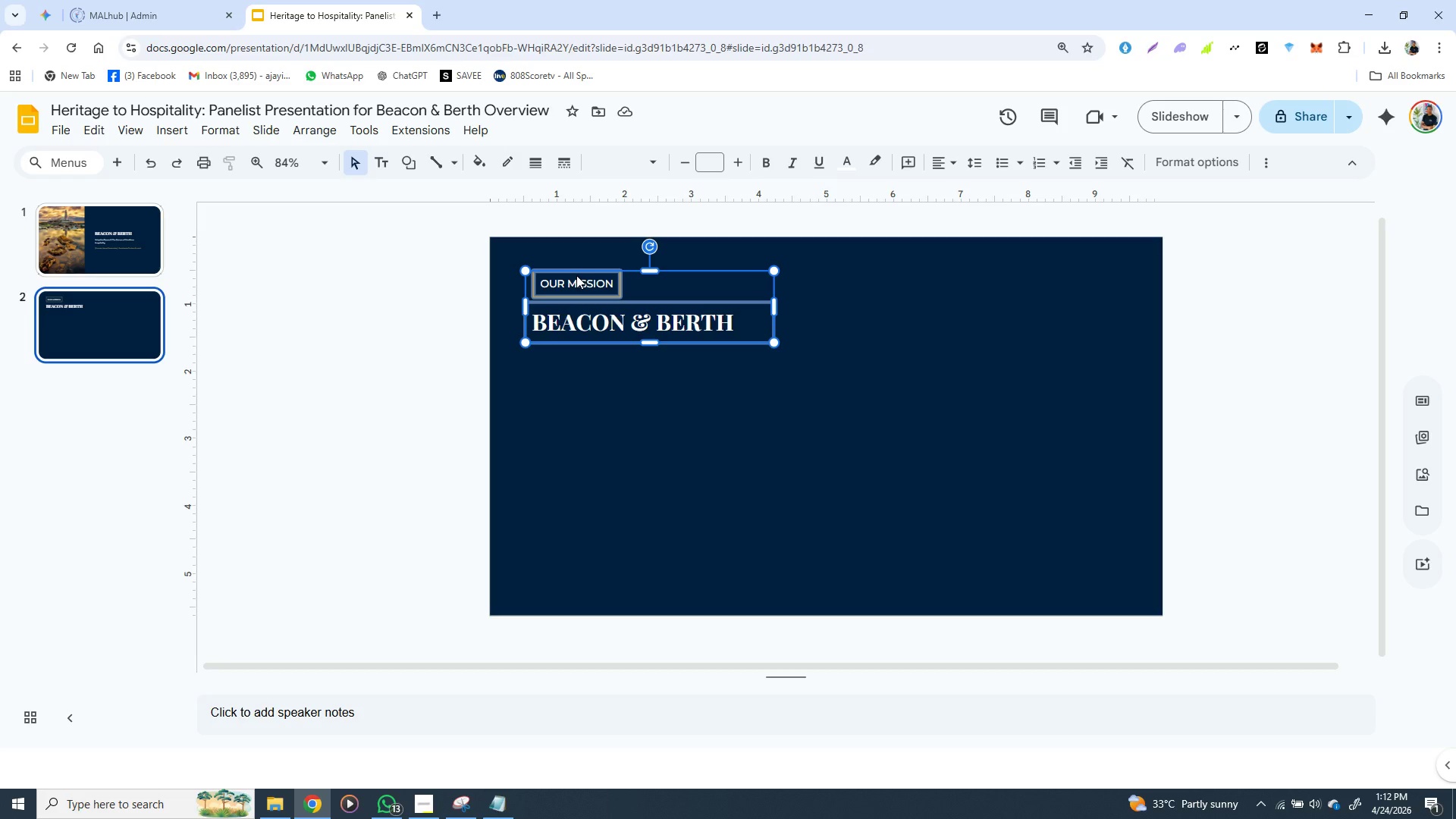 
hold_key(key=ControlLeft, duration=0.48)
 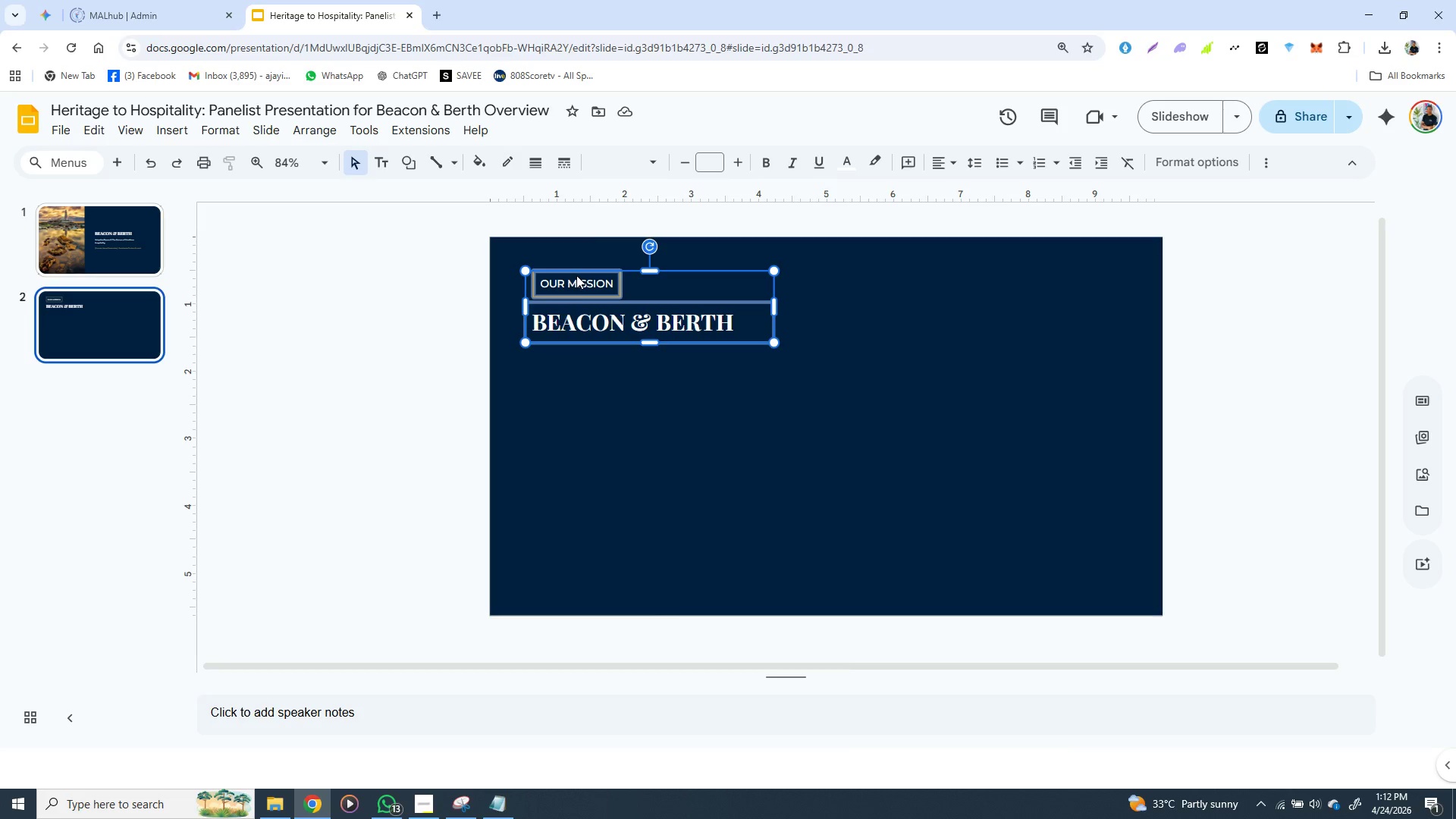 
right_click([576, 275])
 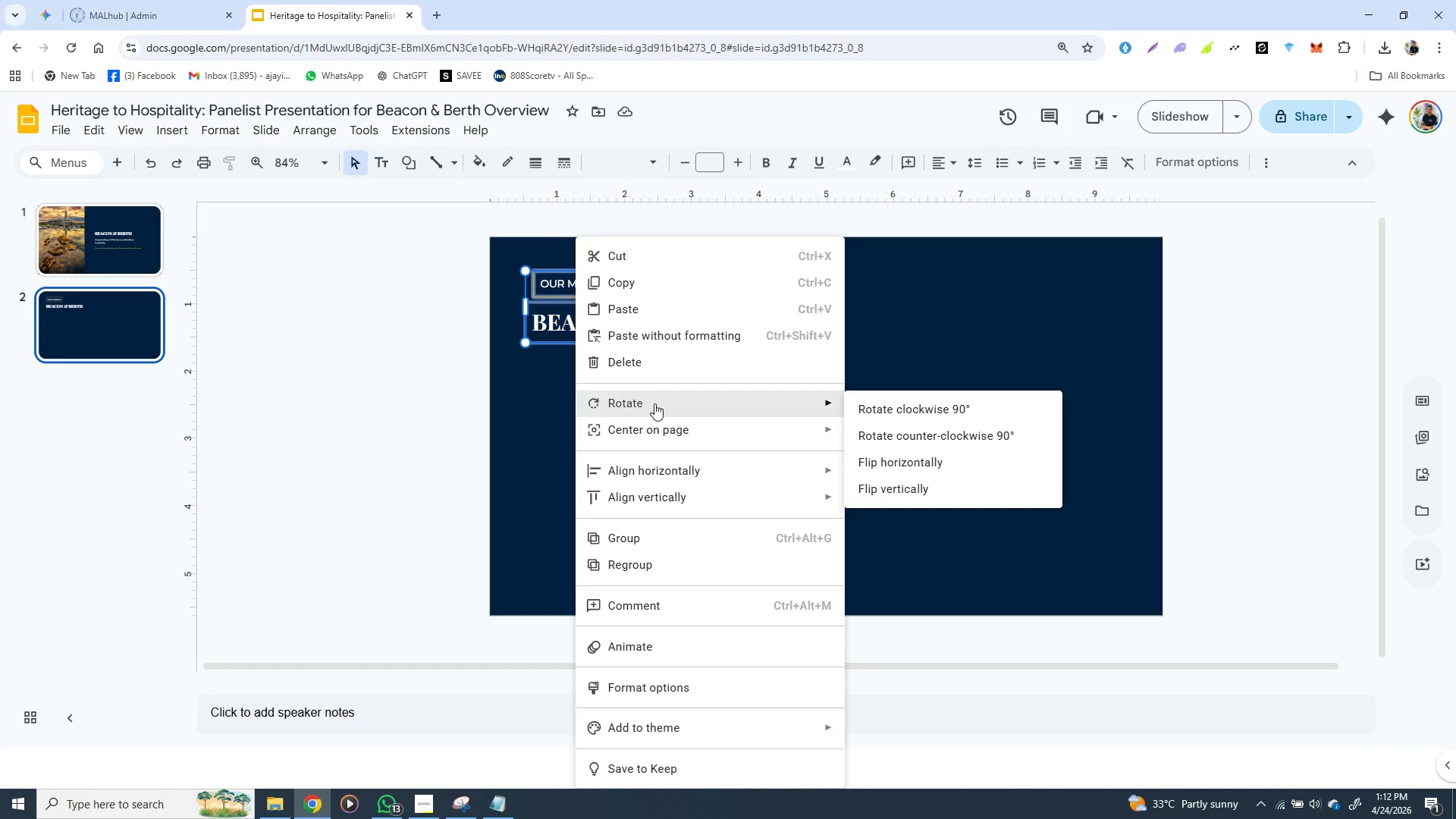 
wait(6.75)
 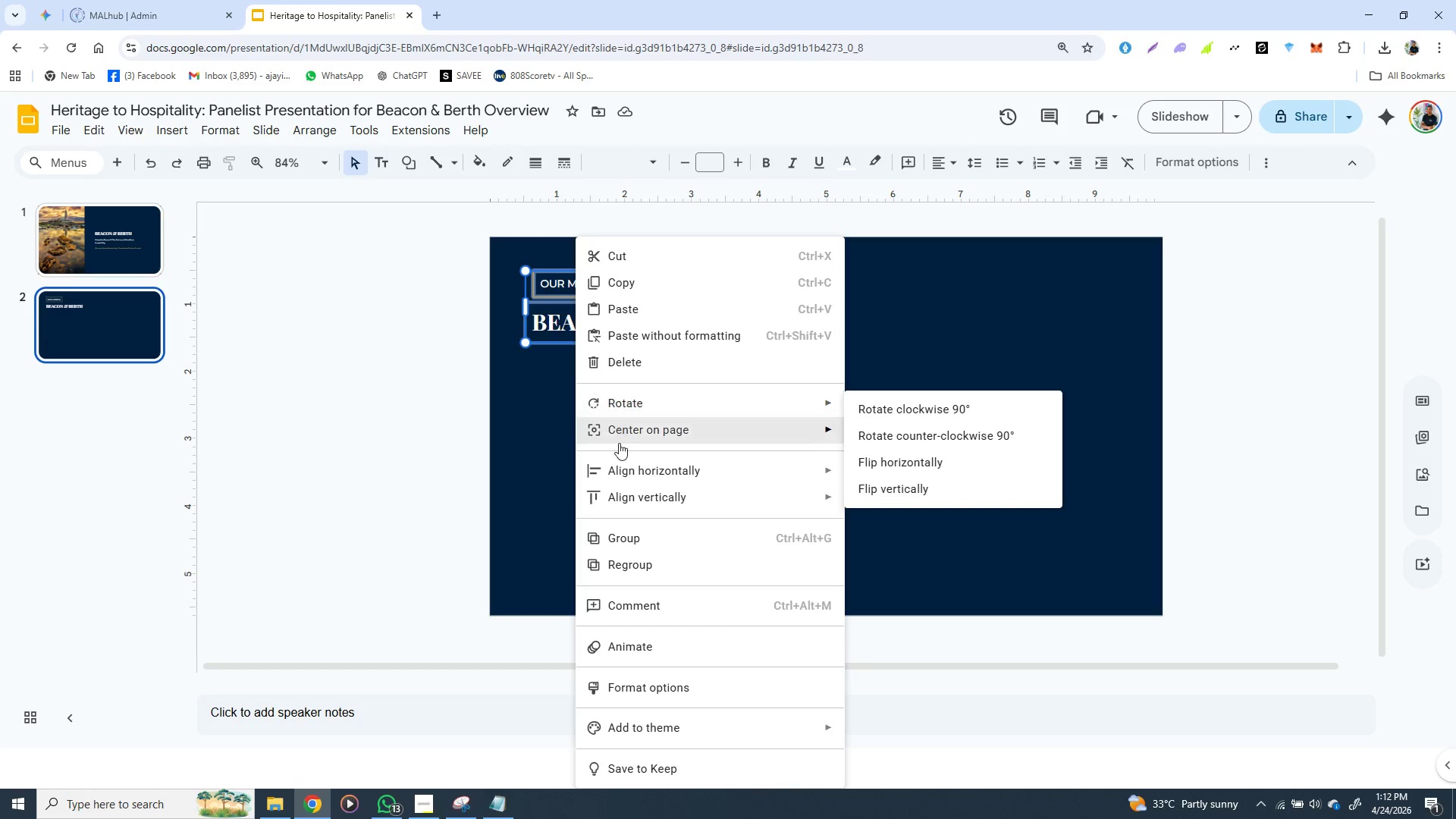 
left_click([629, 540])
 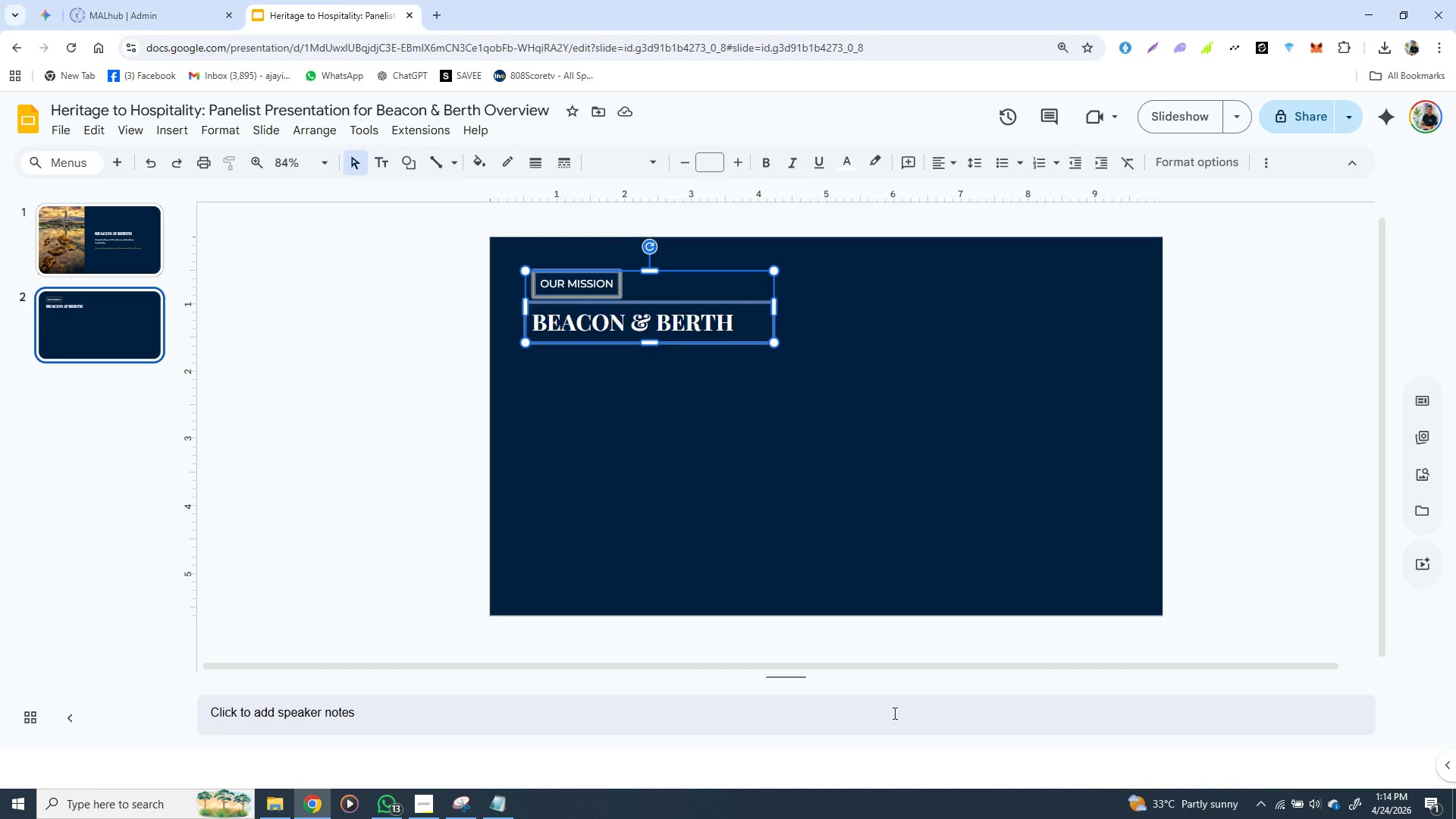 
wait(98.53)
 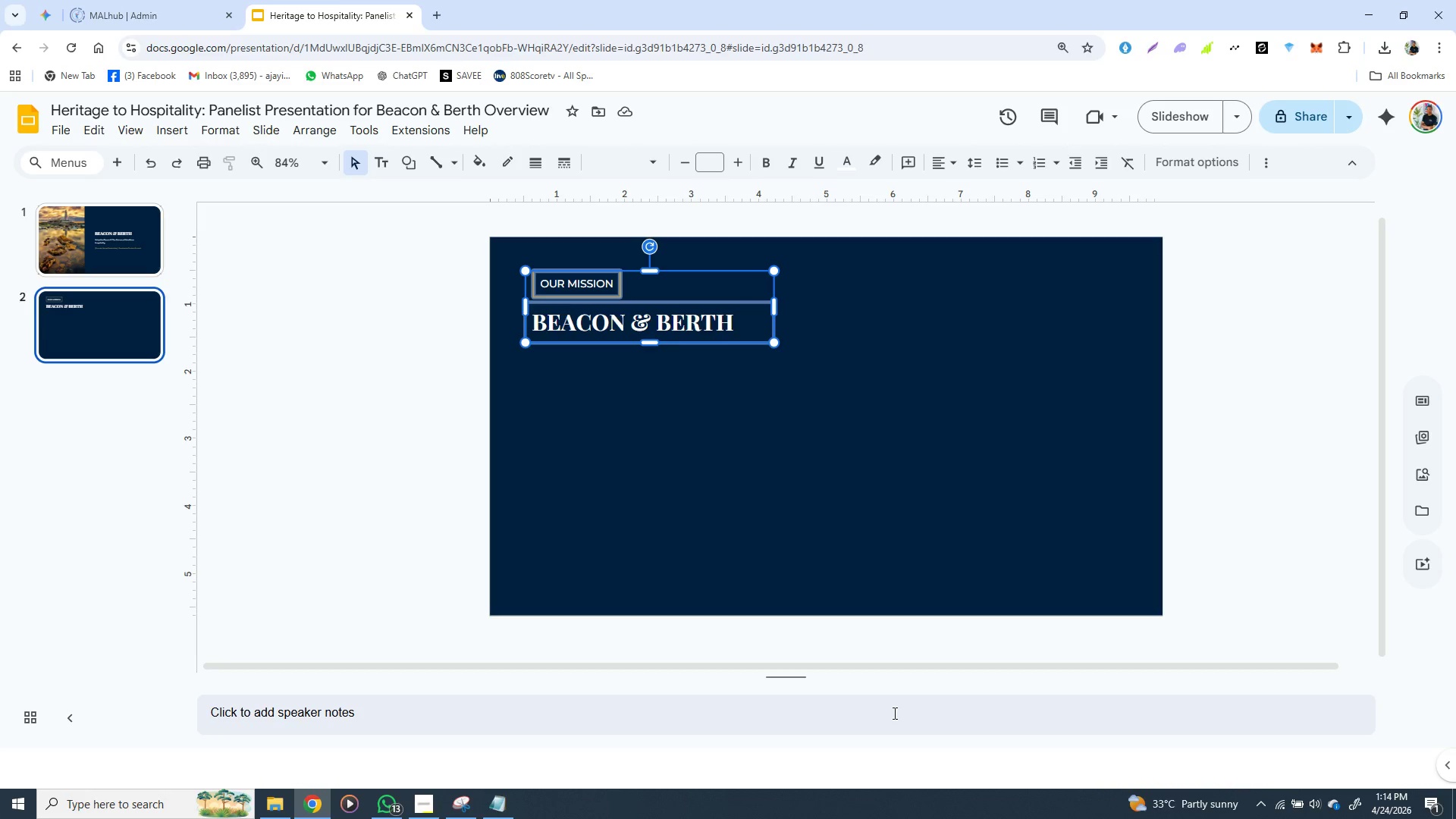 
left_click([172, 136])
 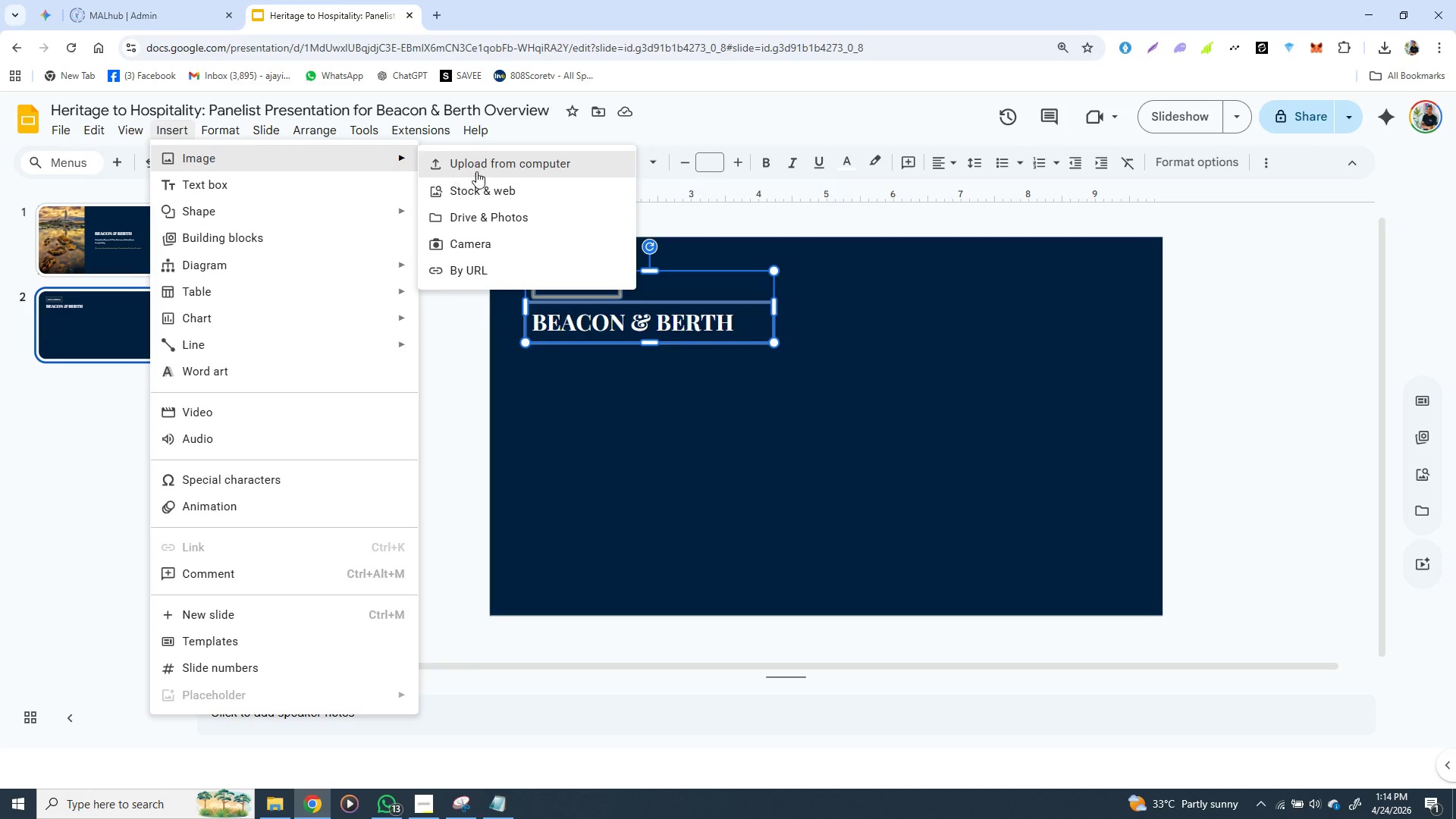 
left_click([497, 167])
 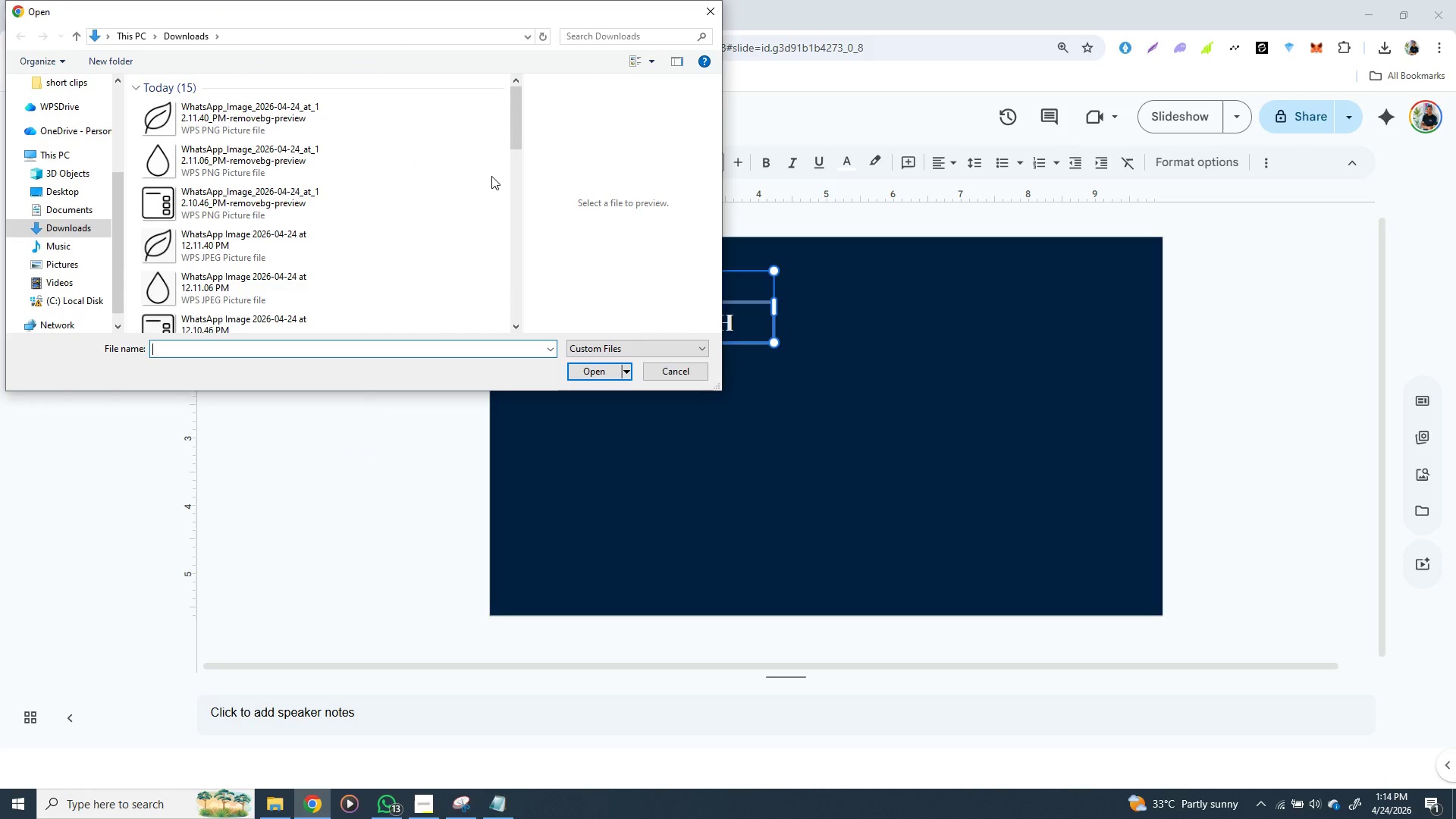 
scroll: coordinate [381, 243], scroll_direction: down, amount: 3.0
 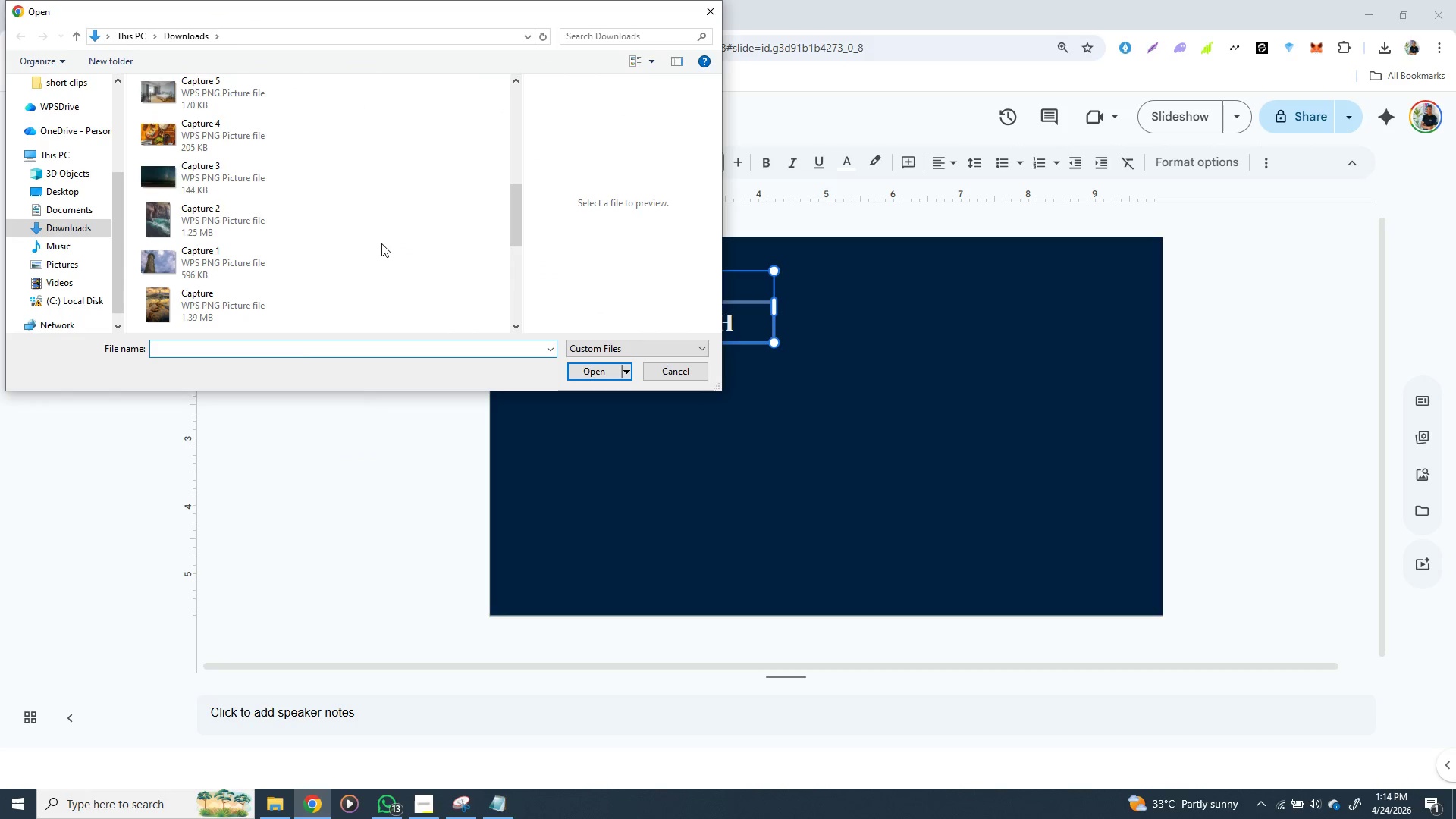 
scroll: coordinate [381, 243], scroll_direction: up, amount: 1.0
 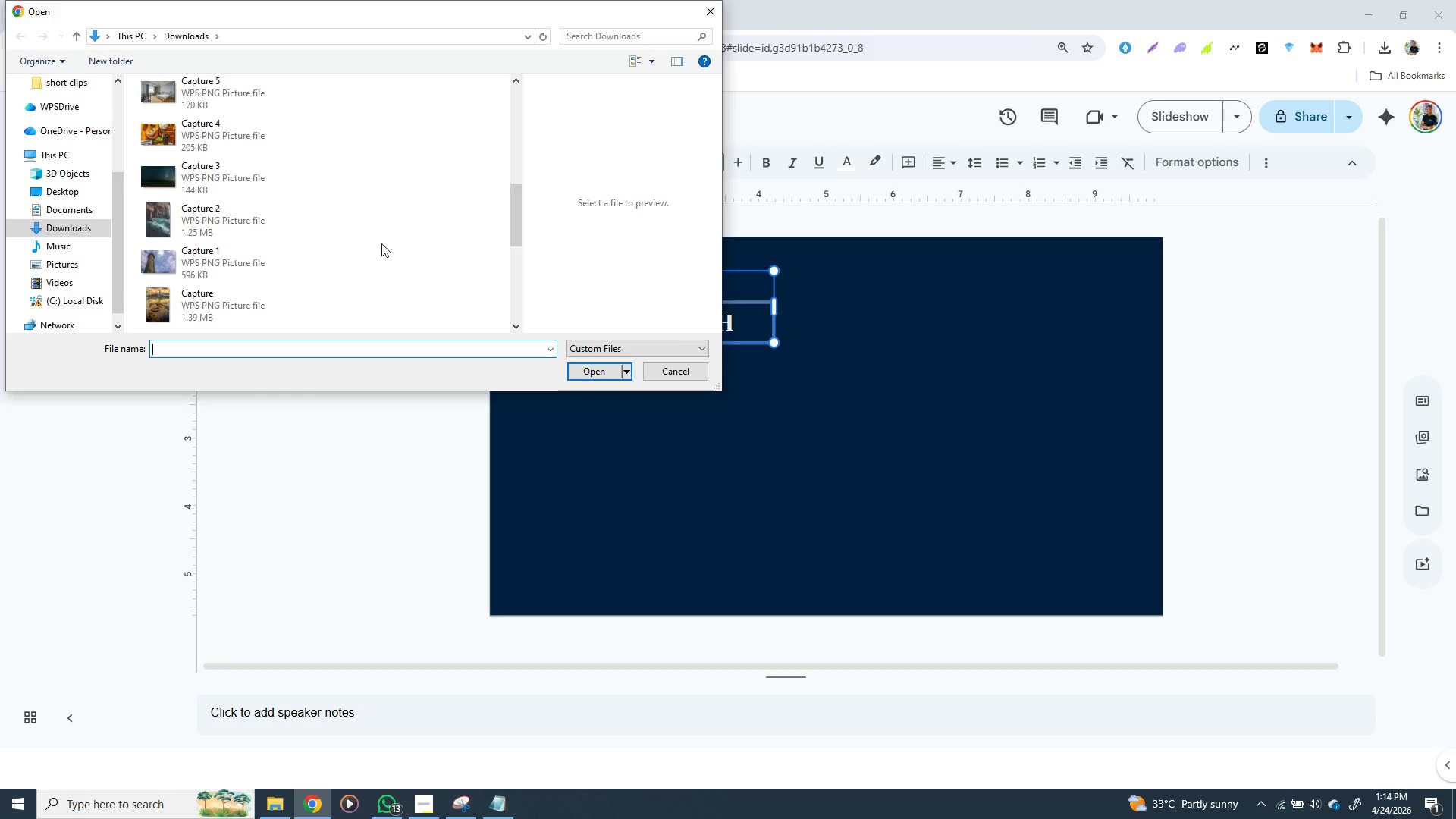 
scroll: coordinate [381, 243], scroll_direction: none, amount: 0.0
 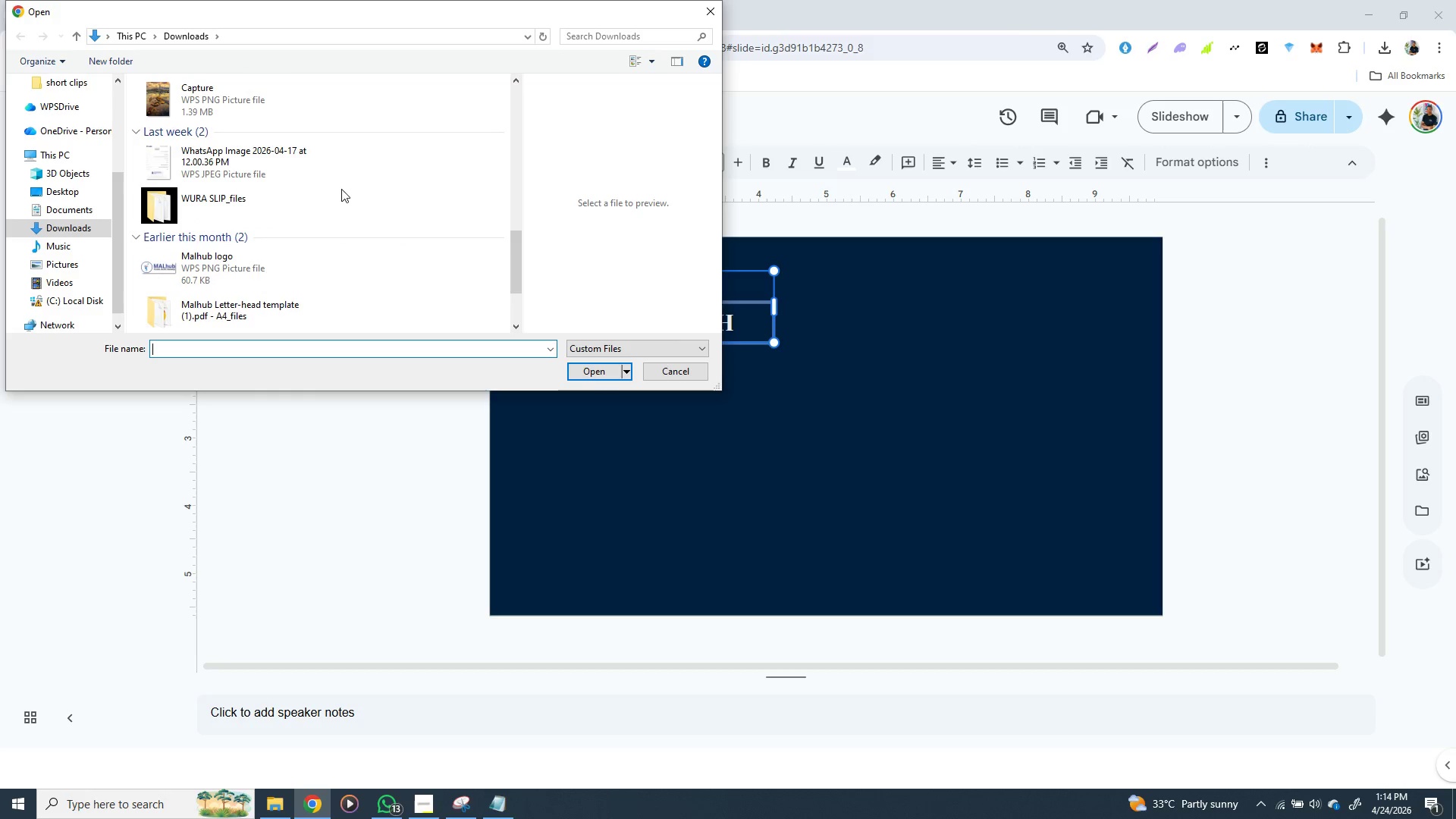 
scroll: coordinate [321, 175], scroll_direction: up, amount: 1.0
 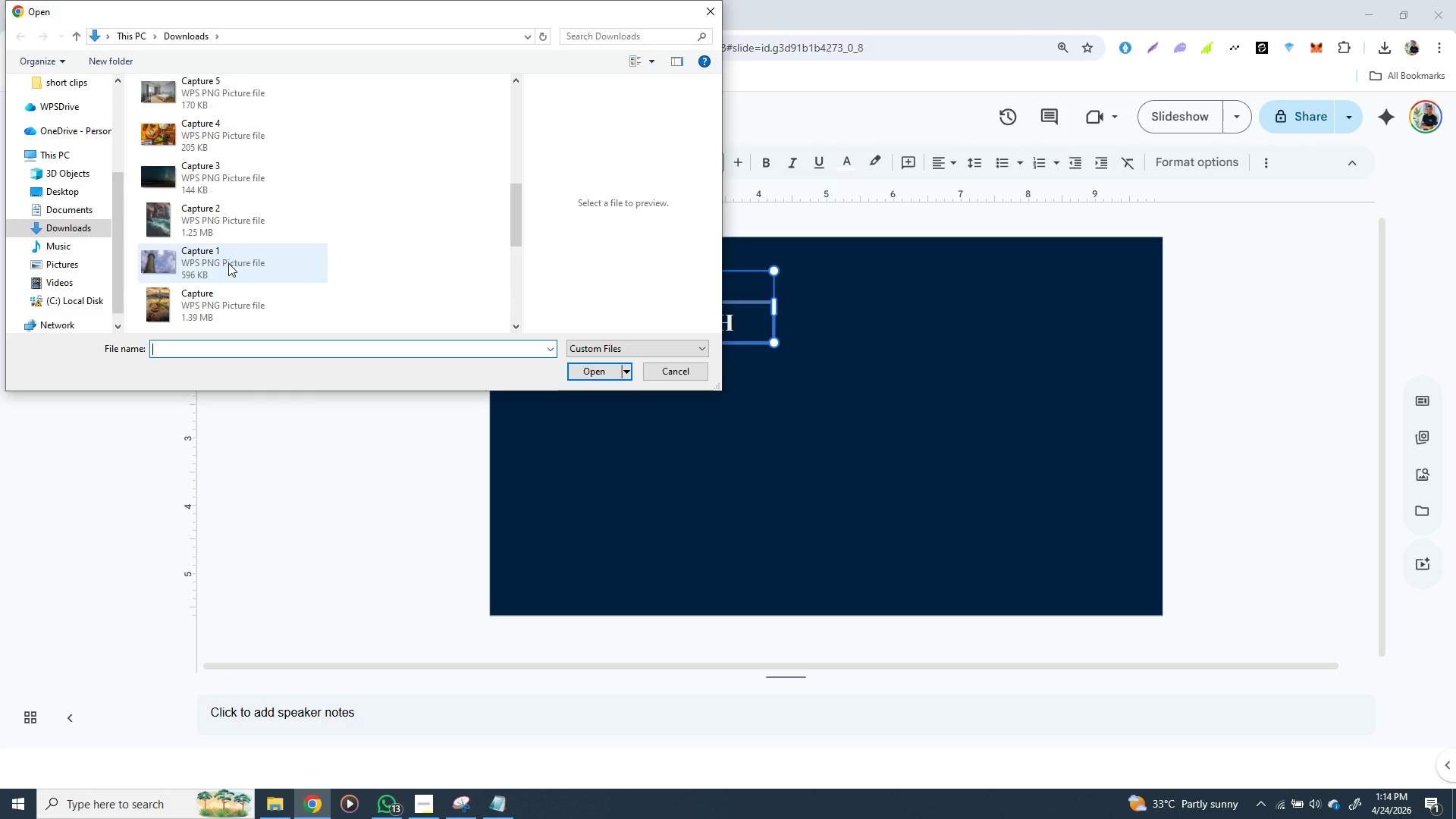 
left_click([228, 263])
 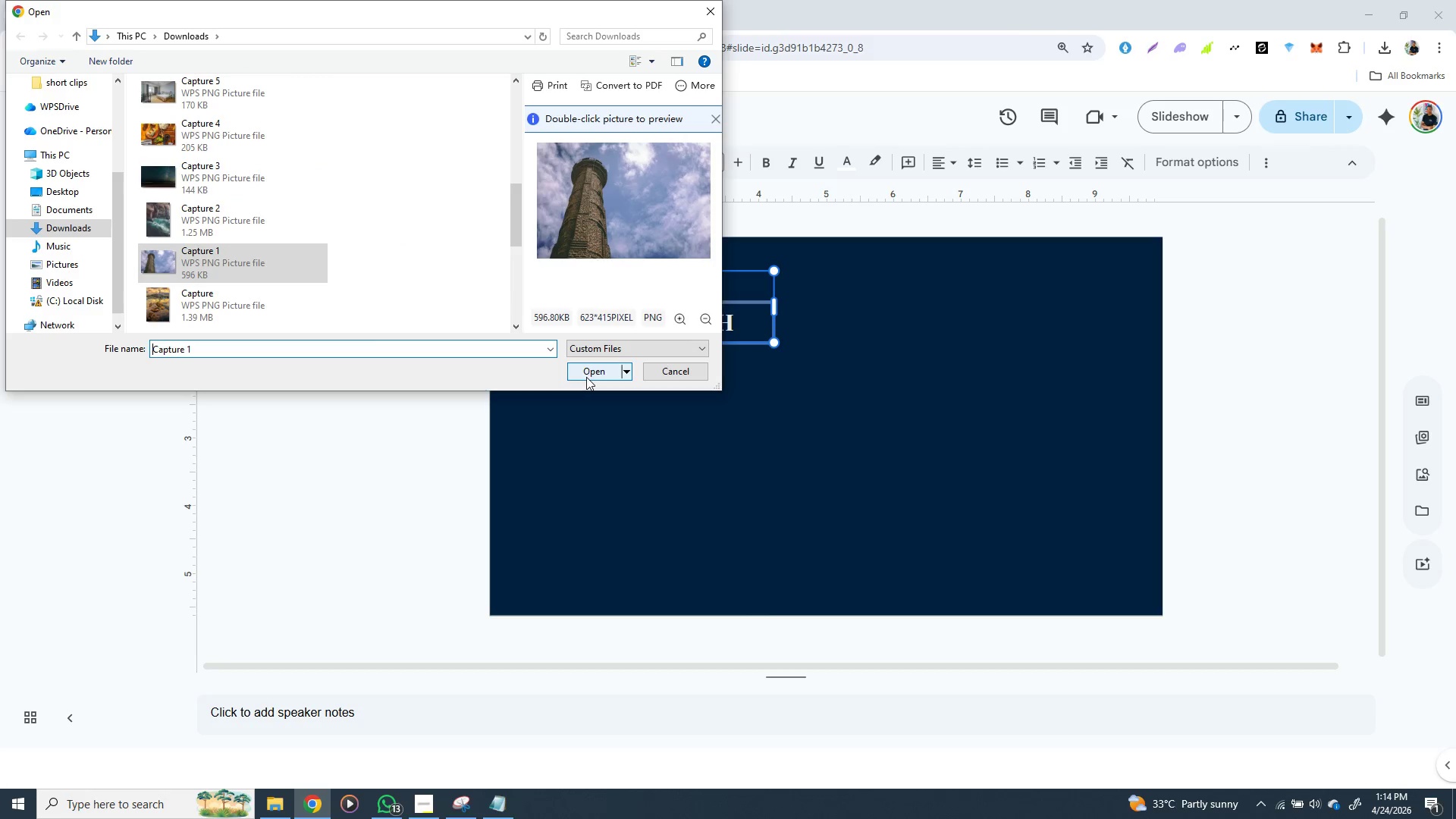 
wait(5.97)
 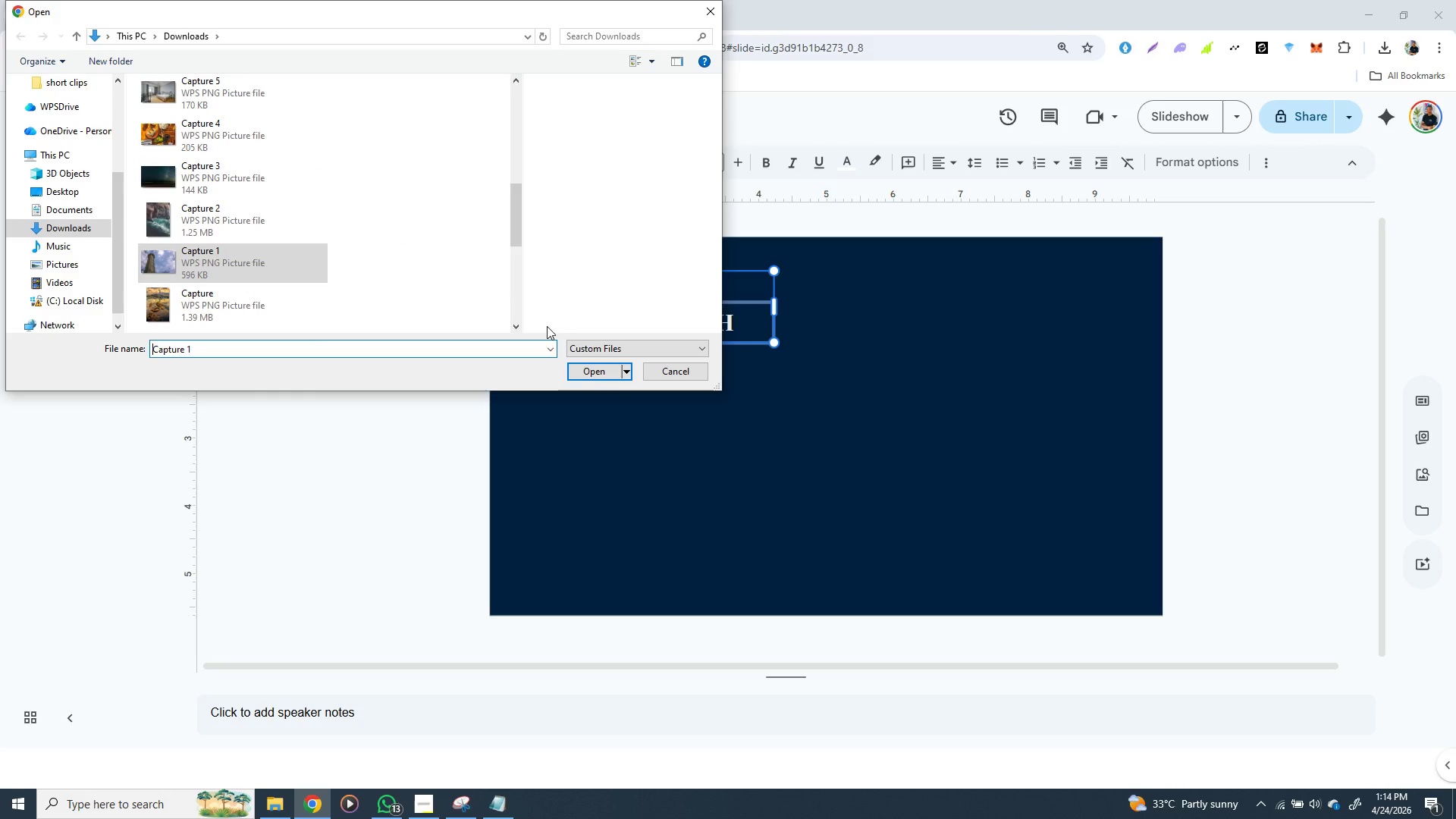 
left_click([586, 377])
 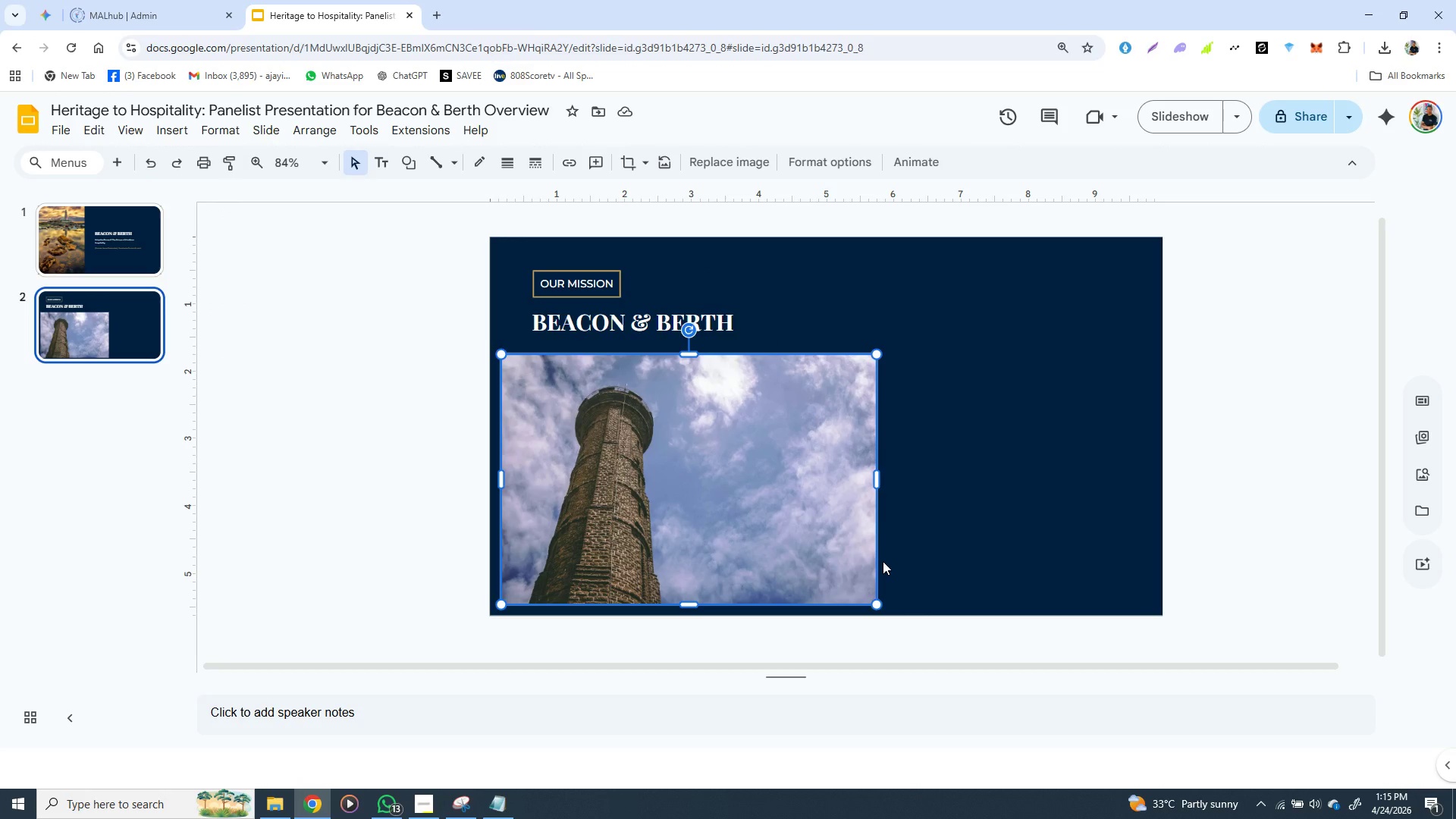 
wait(14.89)
 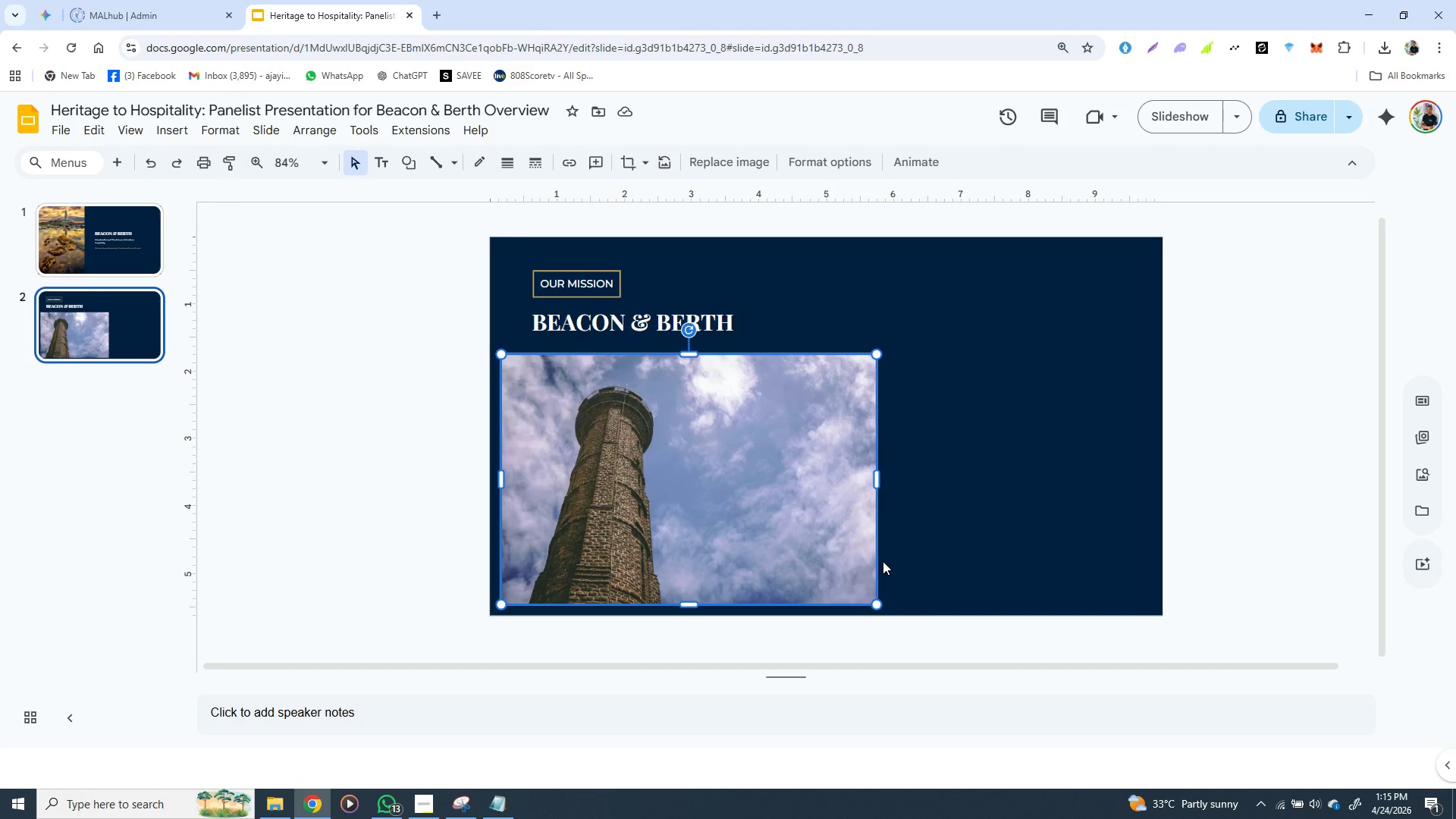 
hold_key(key=ShiftLeft, duration=1.3)
 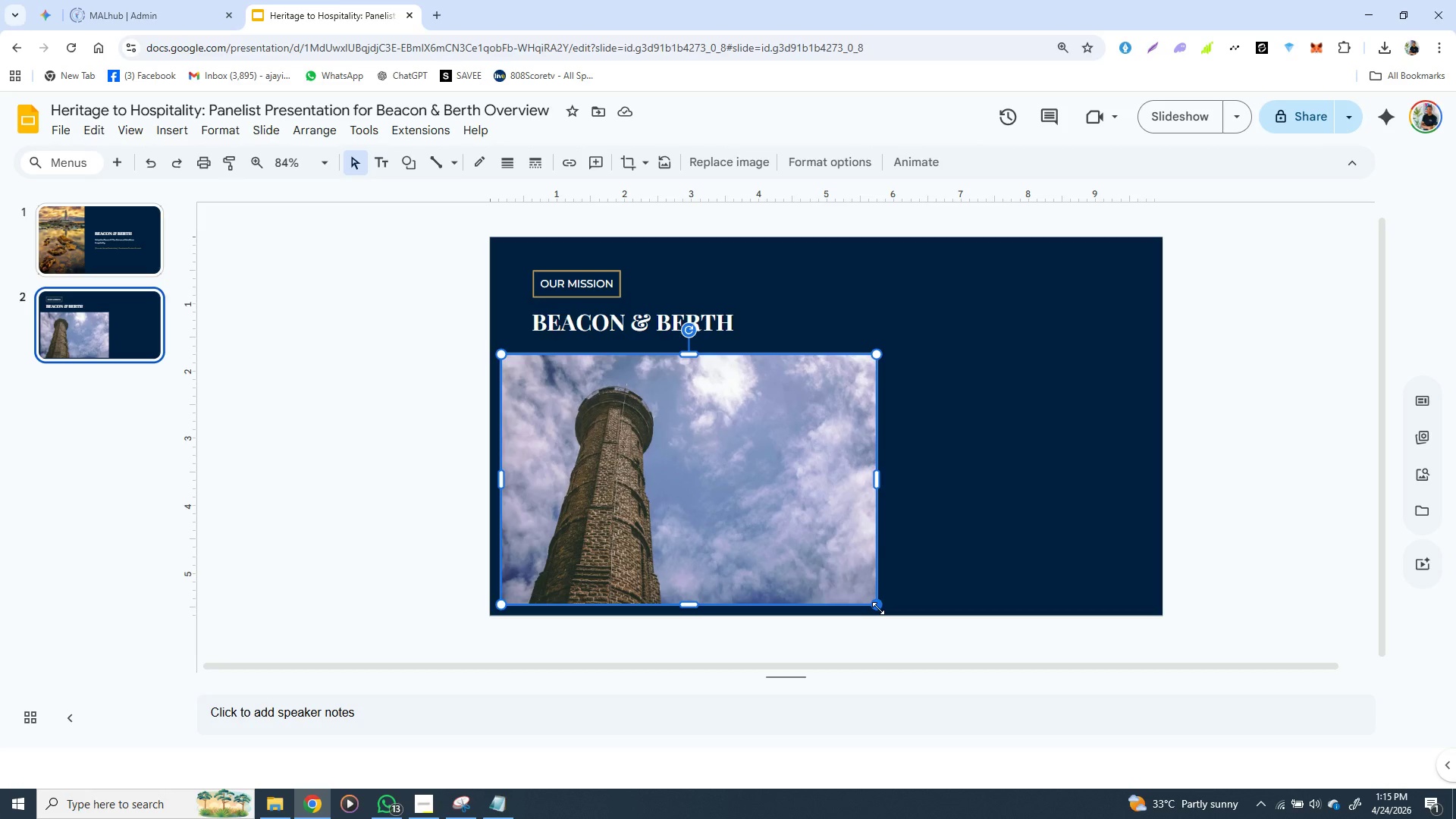 
hold_key(key=ShiftLeft, duration=1.5)
left_click_drag(start_coordinate=[878, 608], to_coordinate=[823, 517])
 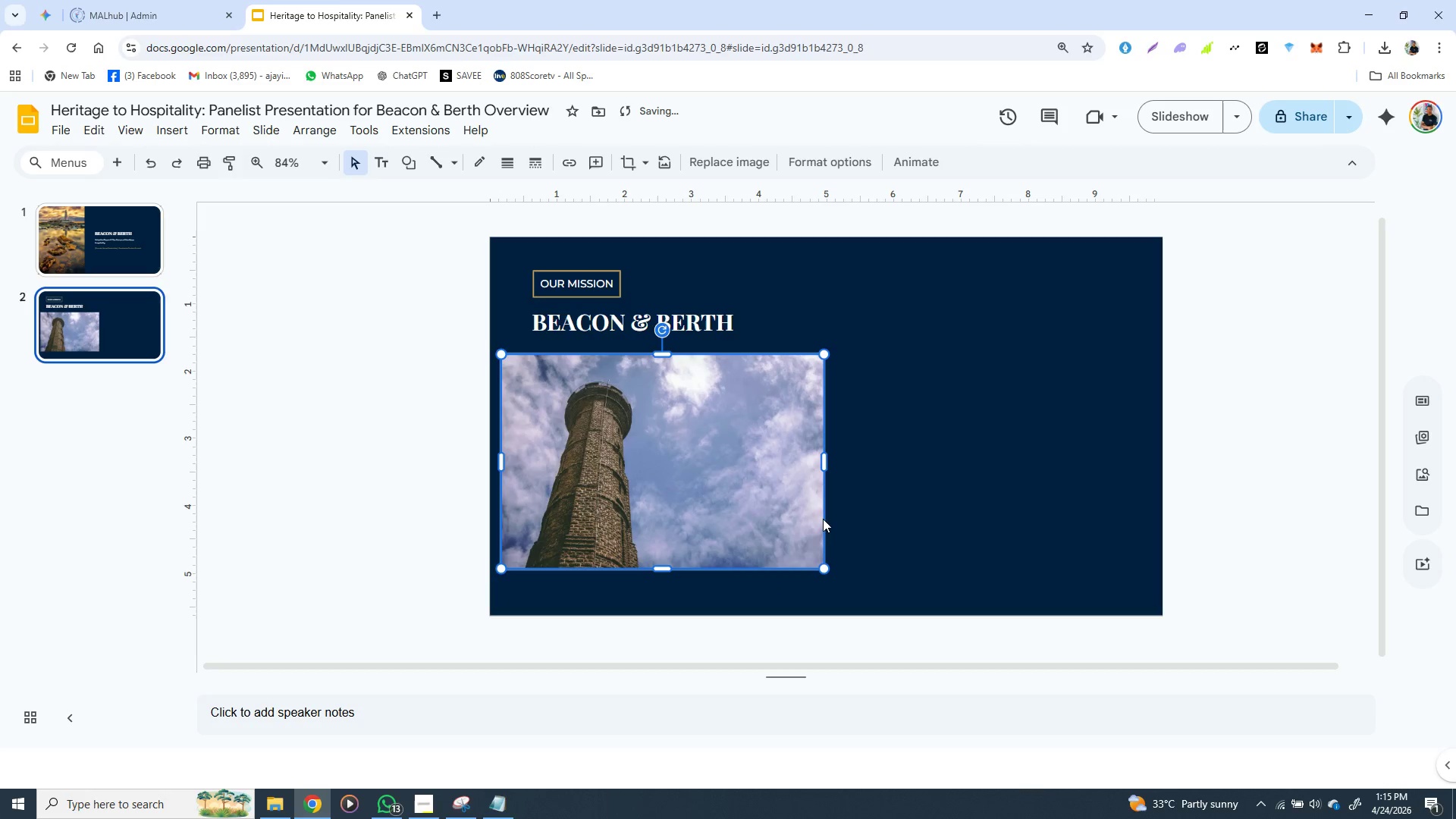 
hold_key(key=ShiftLeft, duration=1.51)
 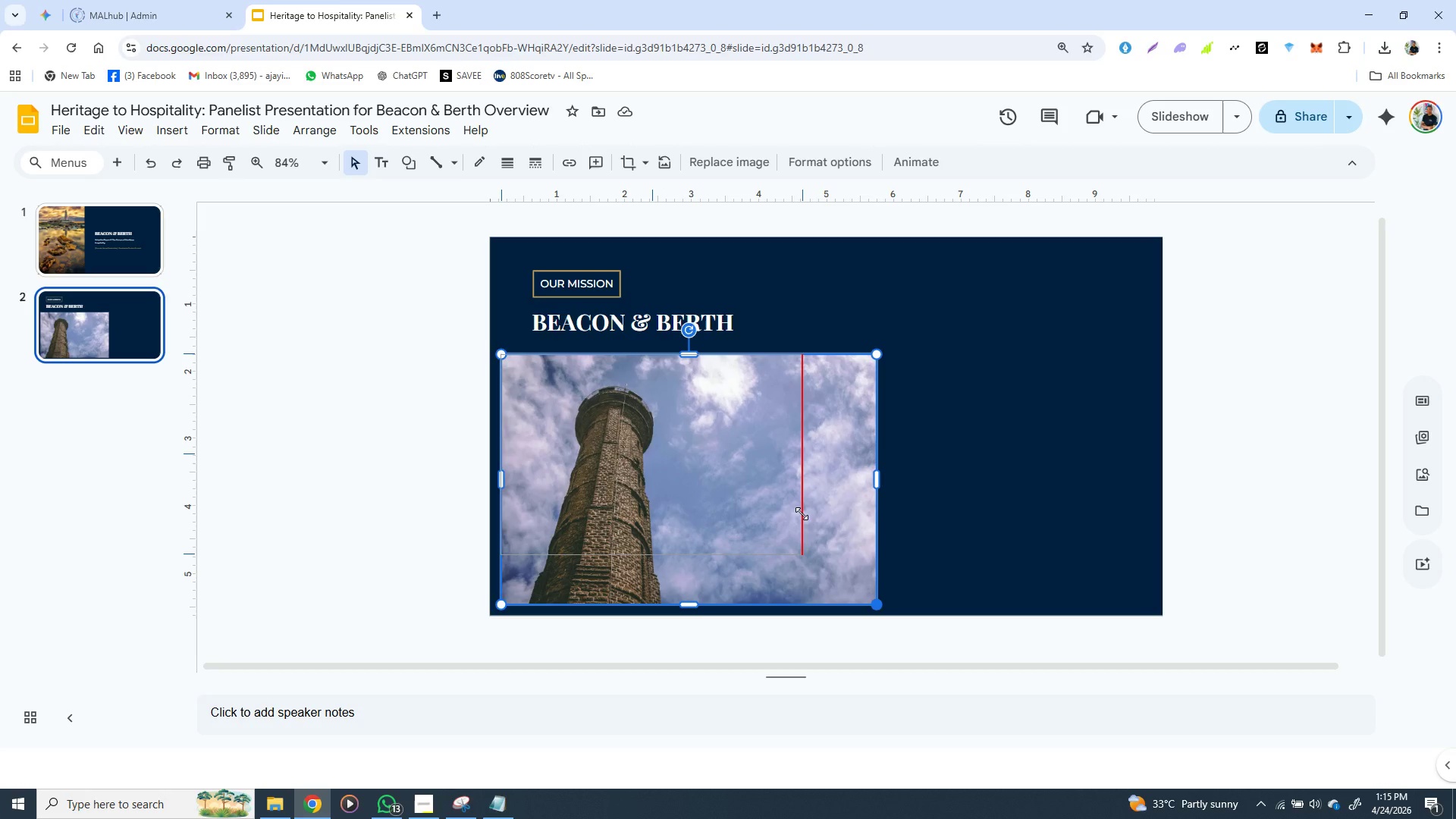 
hold_key(key=ShiftLeft, duration=1.52)
 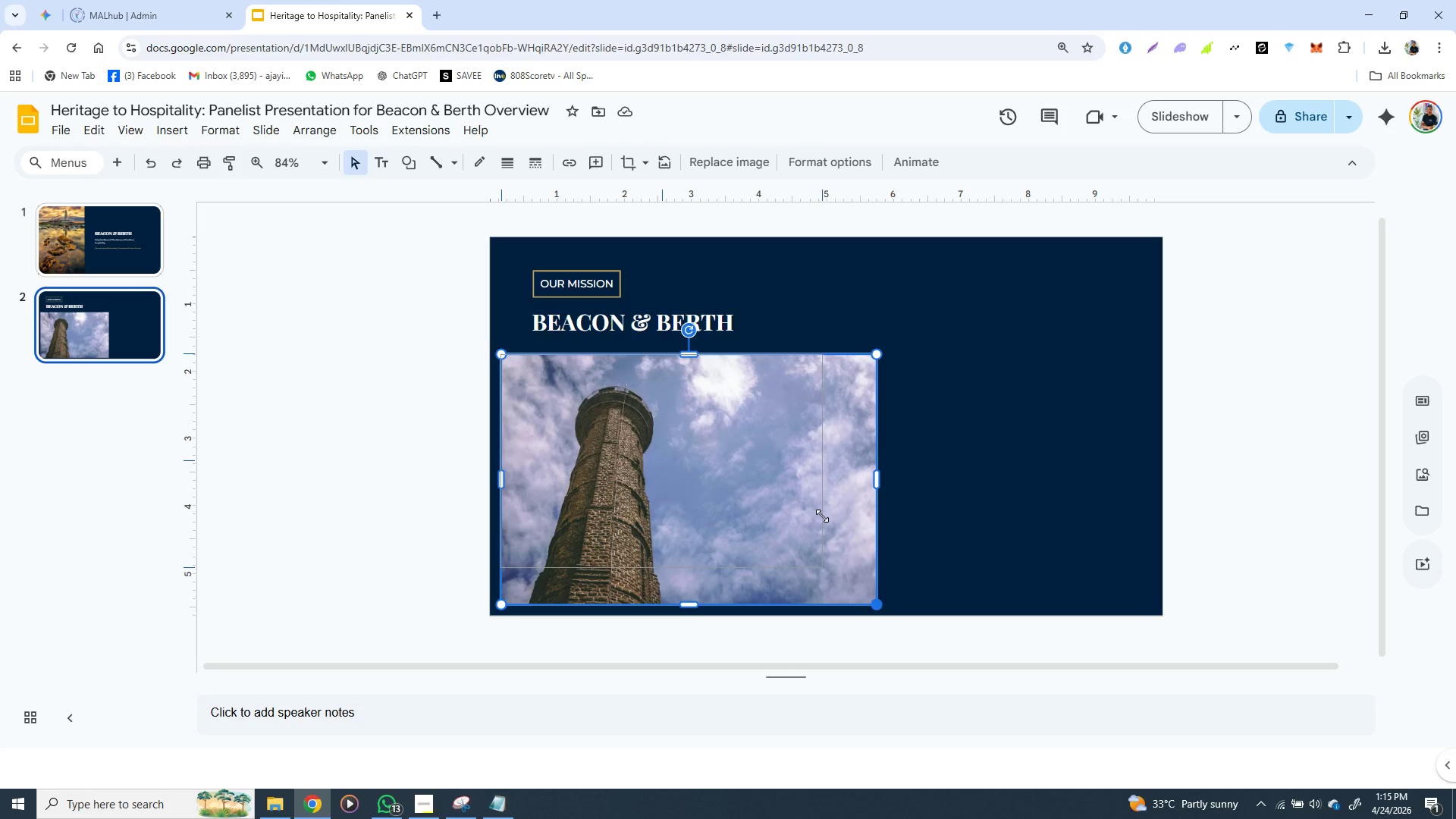 
hold_key(key=ShiftLeft, duration=1.2)
 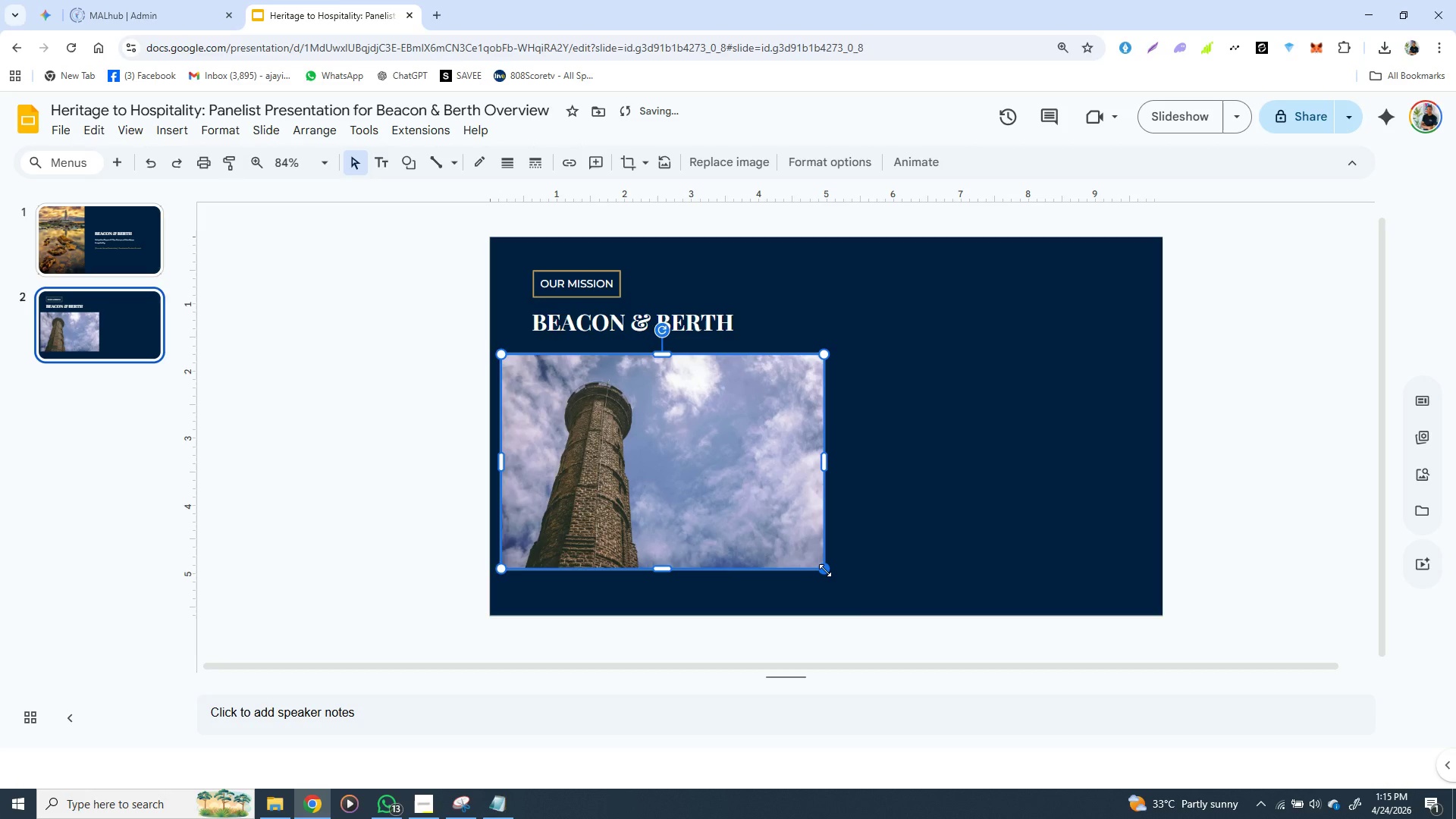 
hold_key(key=ShiftLeft, duration=1.53)
left_click_drag(start_coordinate=[825, 570], to_coordinate=[780, 535])
 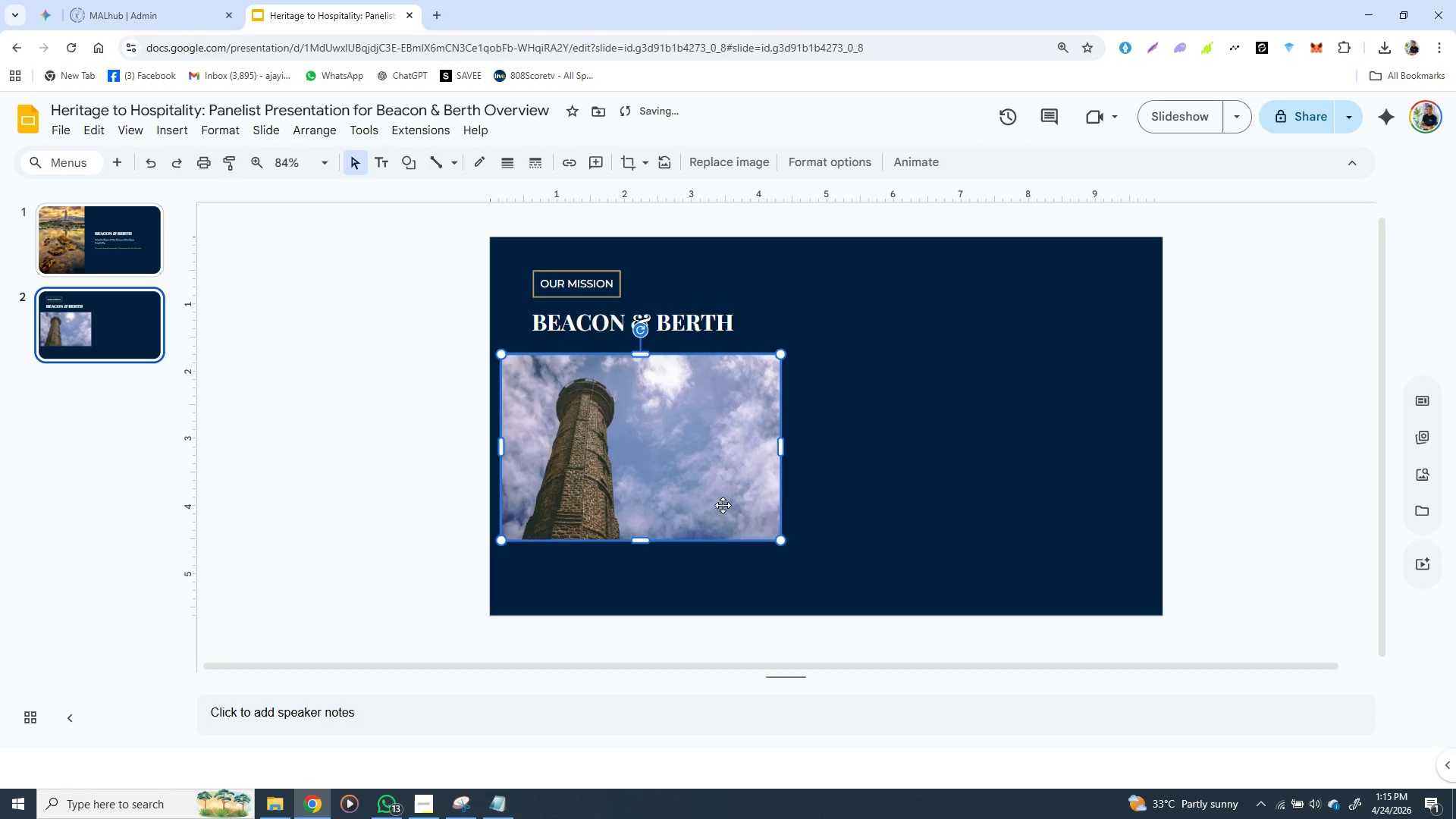 
hold_key(key=ShiftLeft, duration=0.64)
 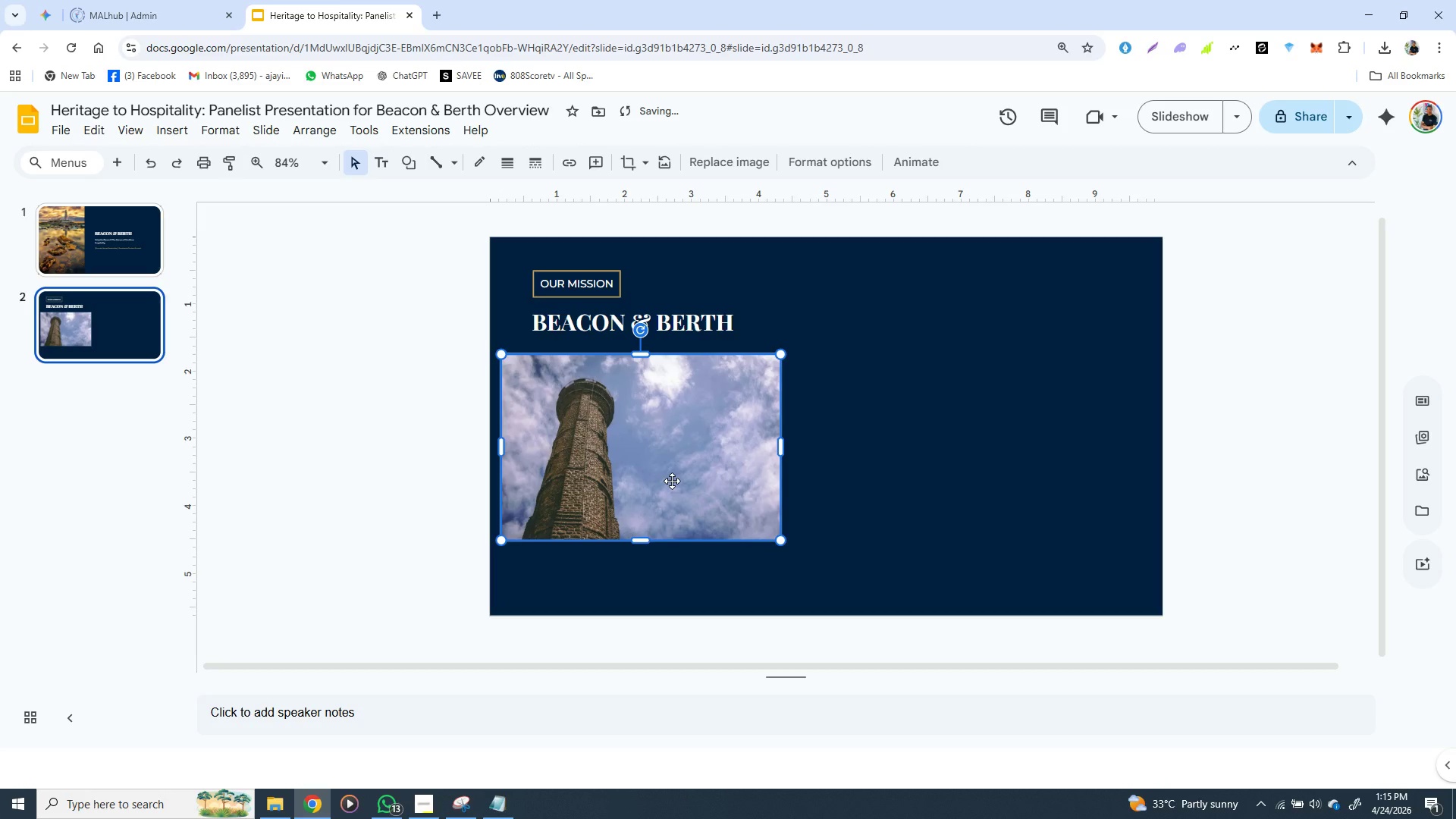 
left_click_drag(start_coordinate=[672, 481], to_coordinate=[695, 479])
 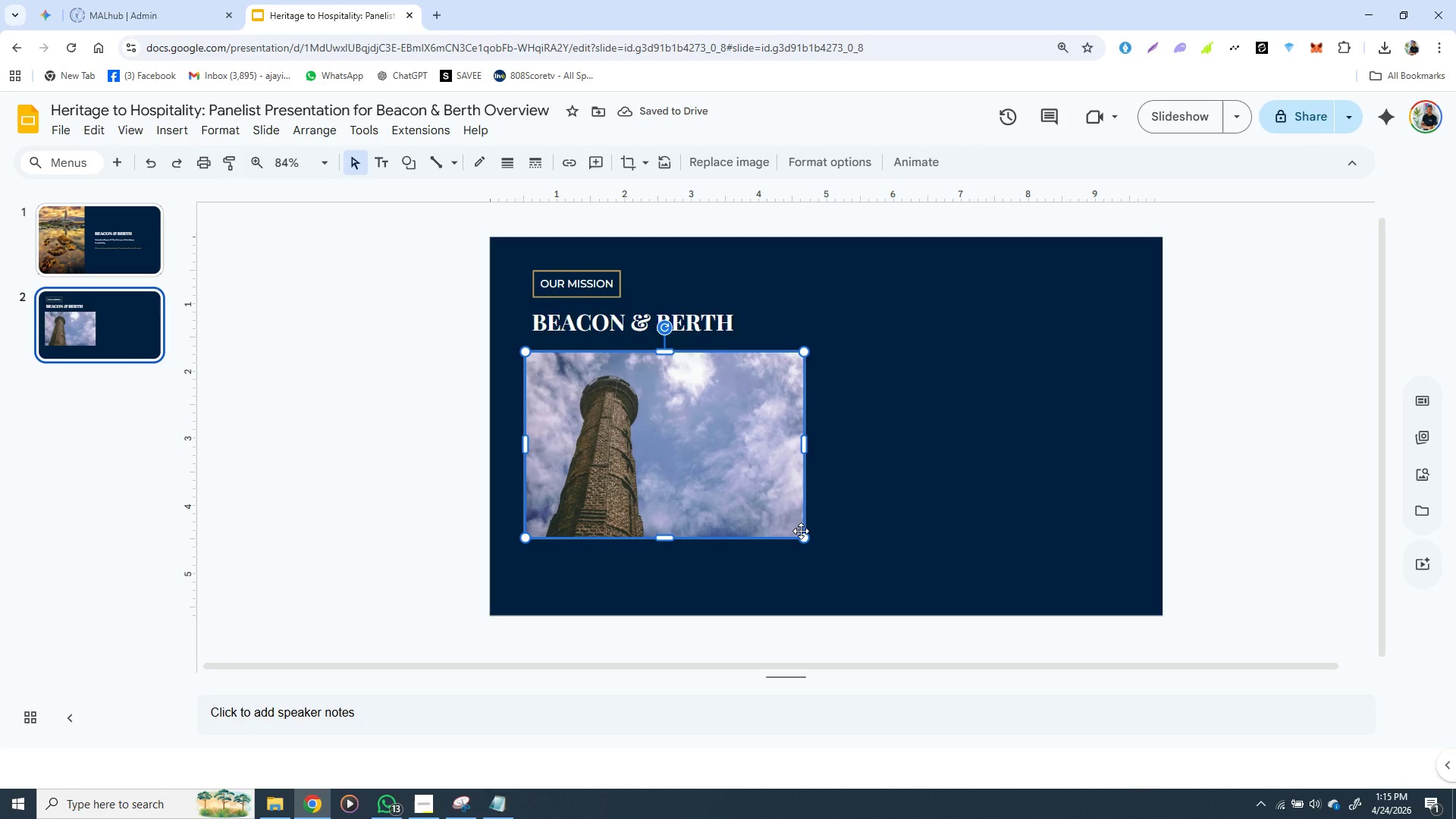 
wait(5.16)
 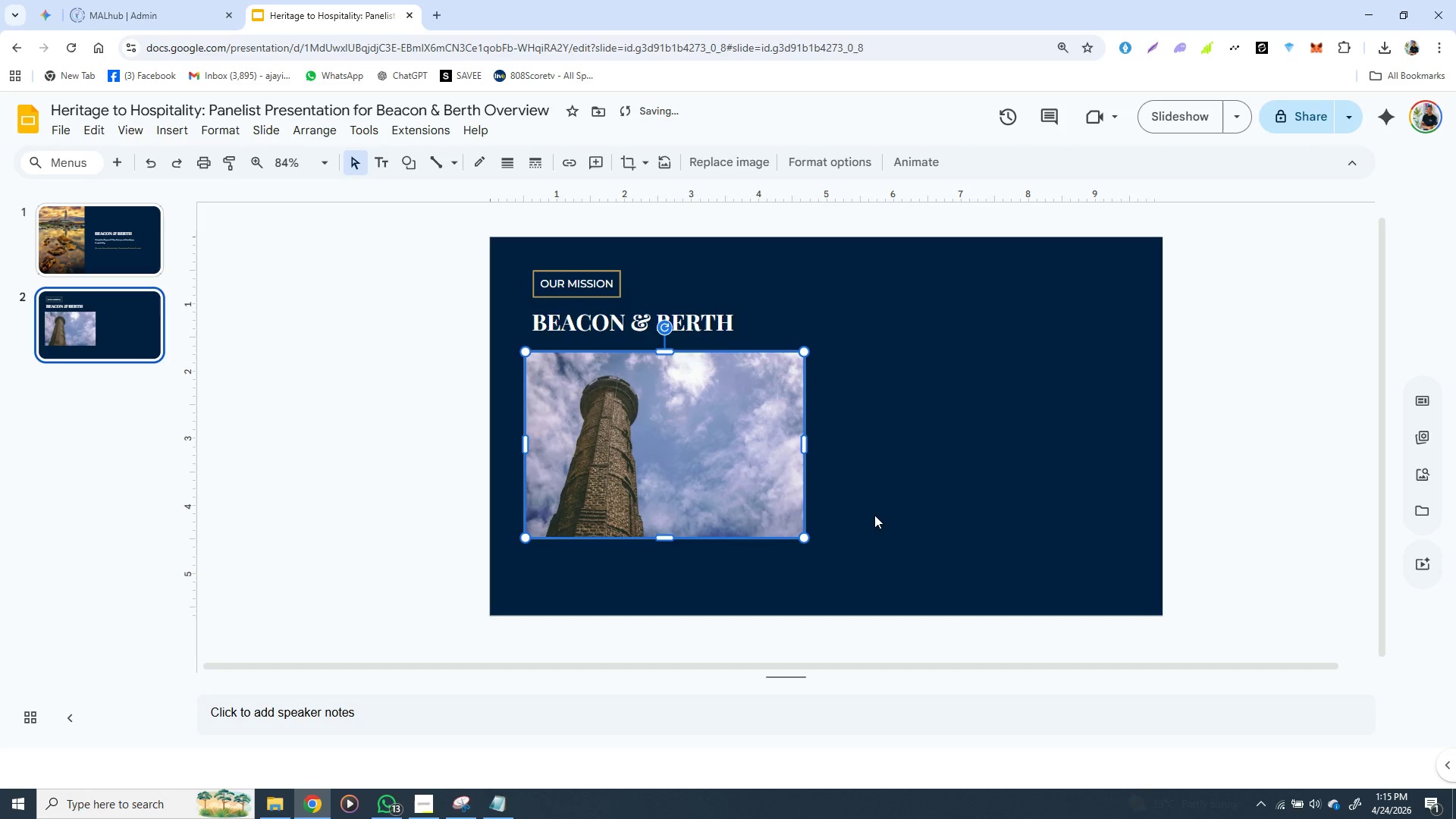 
hold_key(key=ShiftLeft, duration=1.5)
left_click_drag(start_coordinate=[806, 541], to_coordinate=[791, 529])
 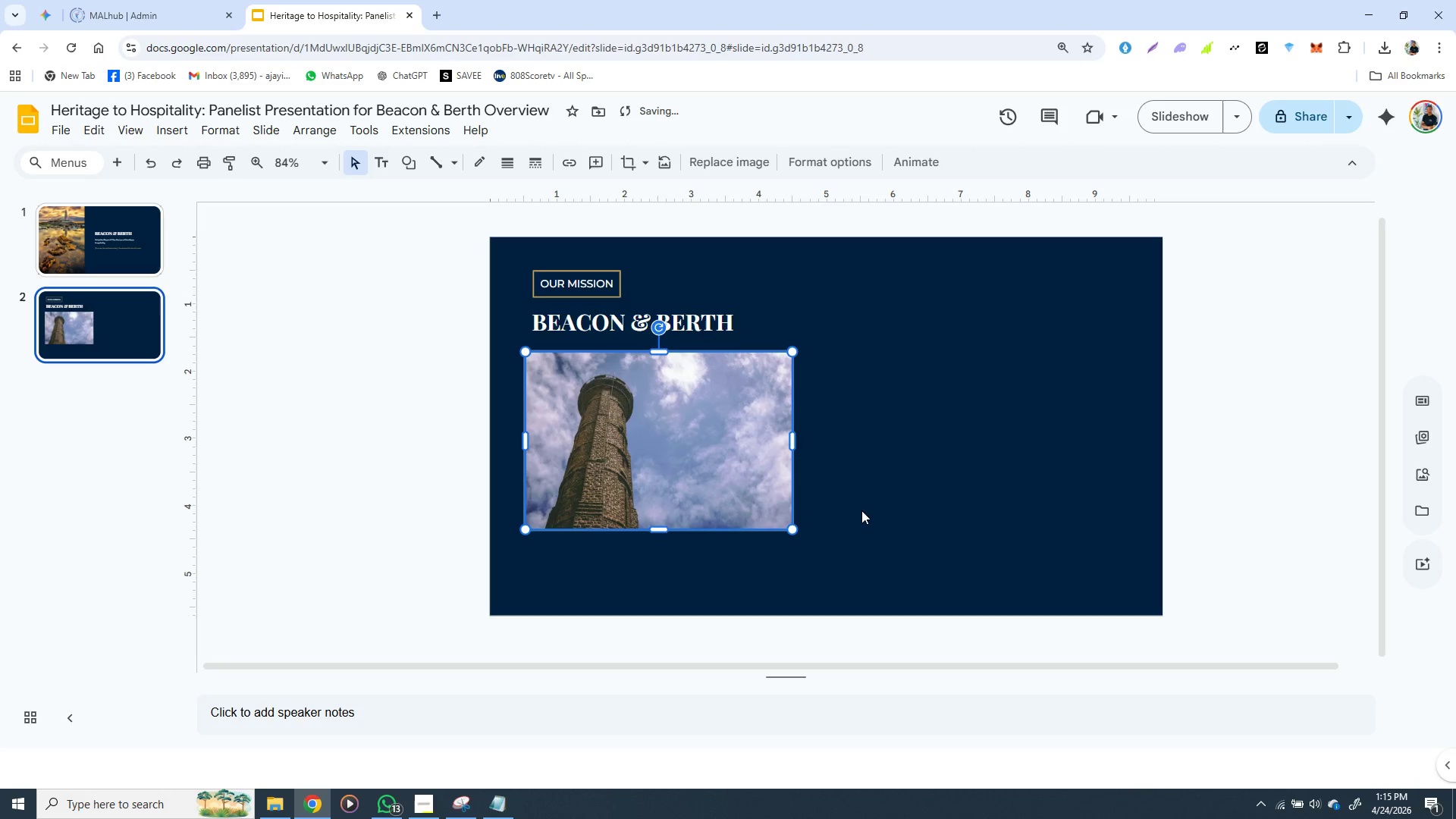 
hold_key(key=ShiftLeft, duration=0.84)
 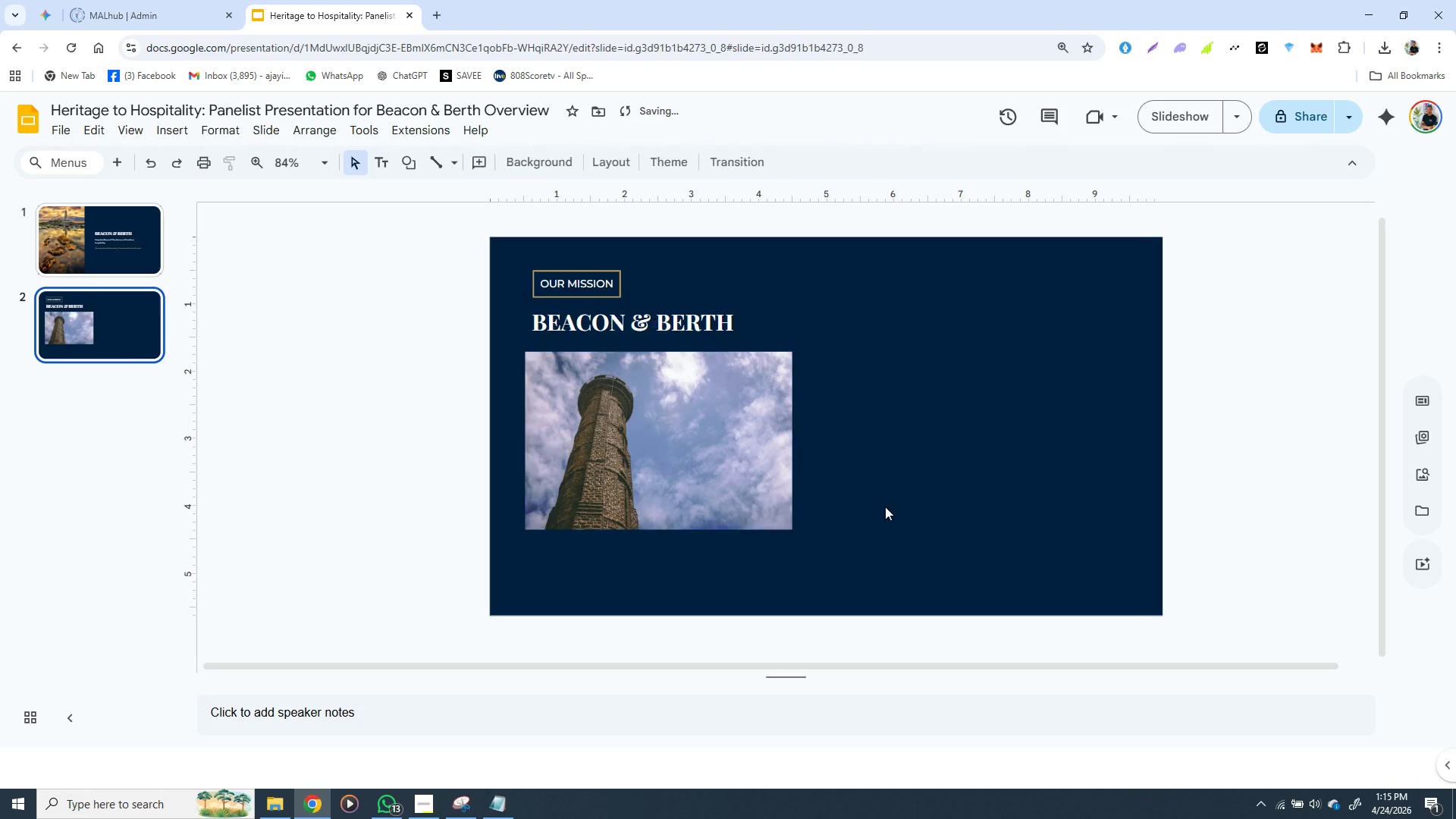 
left_click([885, 507])
 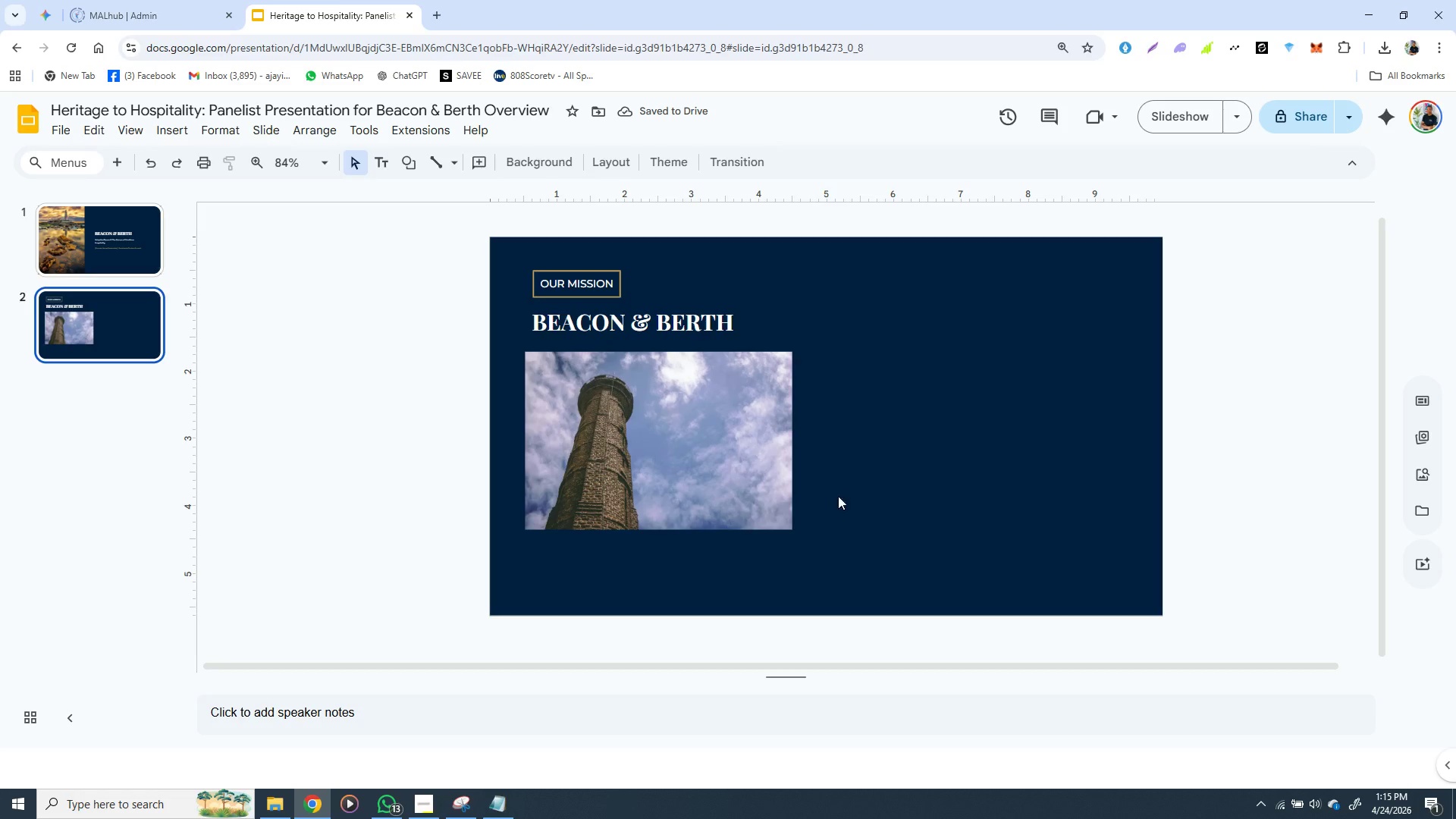 
left_click([756, 468])
 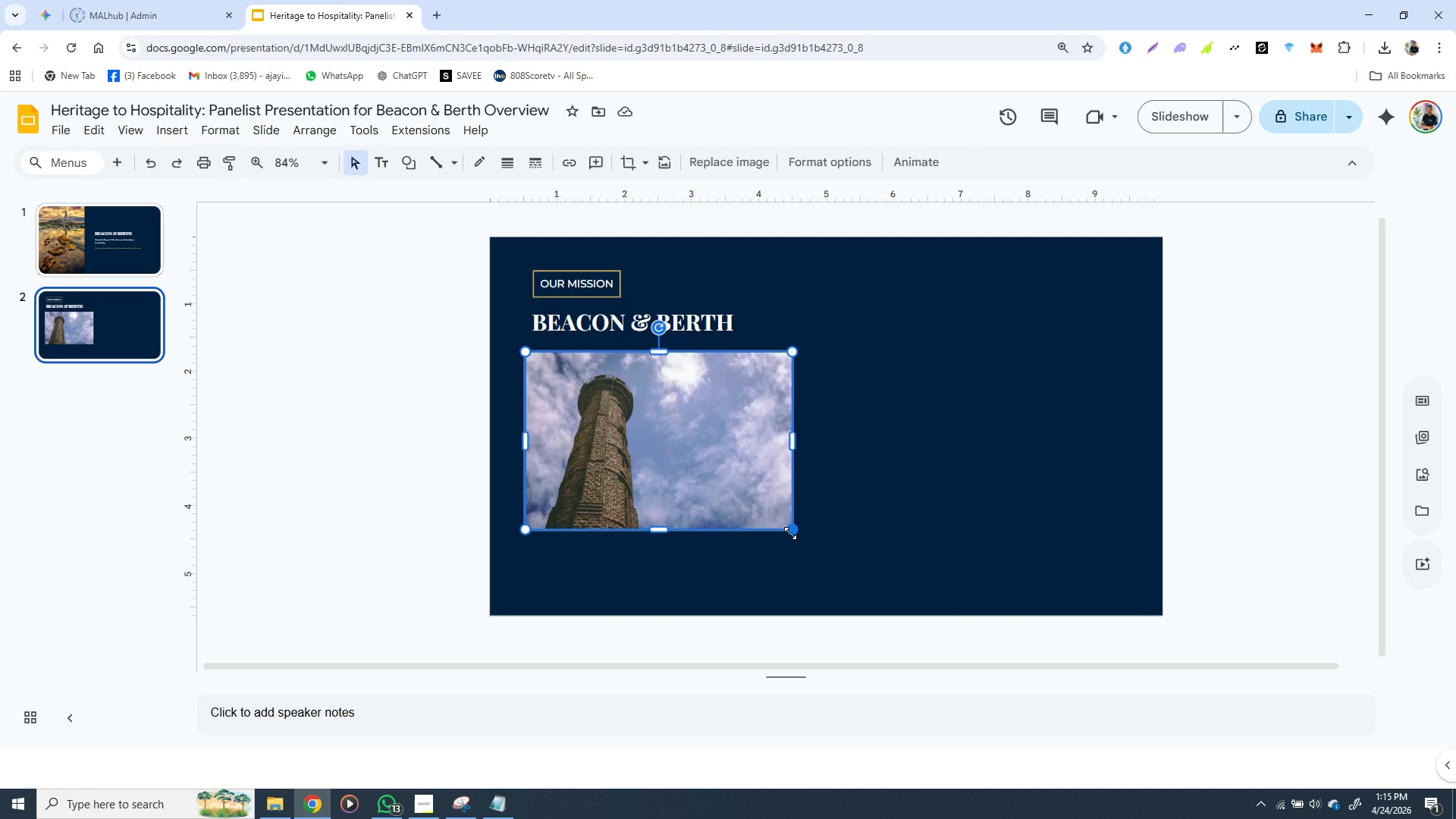 
left_click_drag(start_coordinate=[790, 533], to_coordinate=[786, 532])
 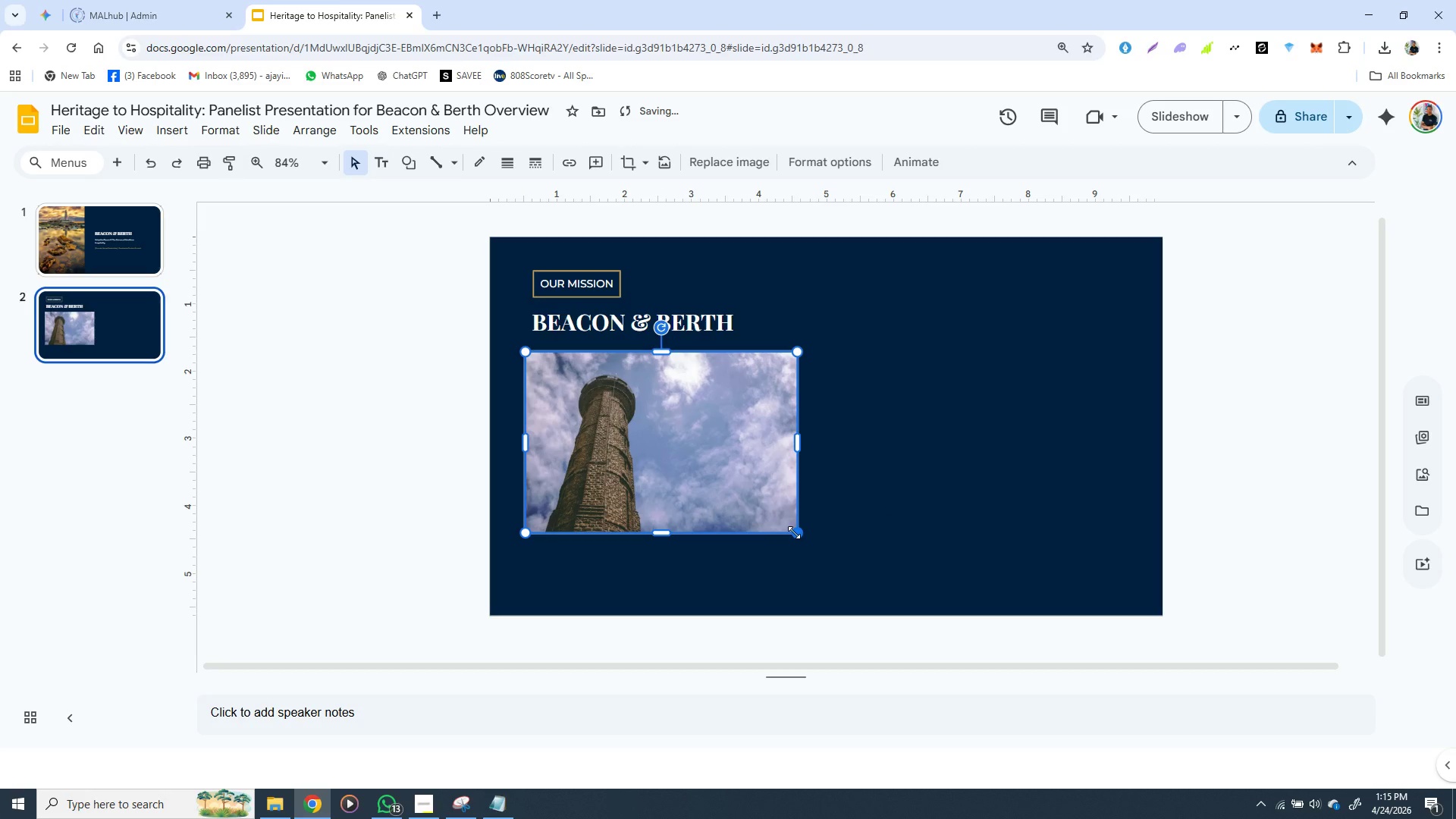 
hold_key(key=ShiftLeft, duration=1.5)
left_click_drag(start_coordinate=[796, 532], to_coordinate=[785, 516])
 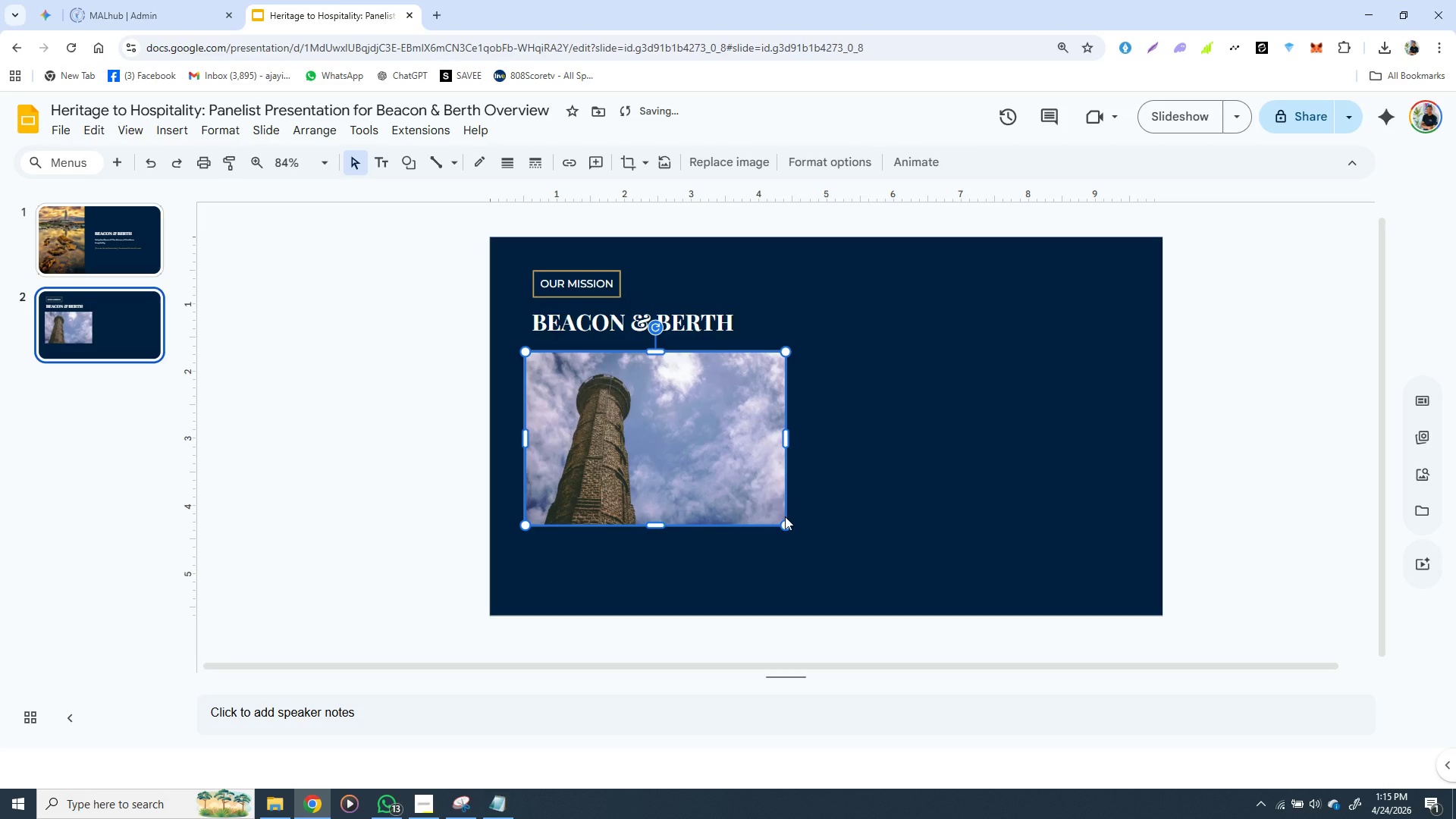 
hold_key(key=ShiftLeft, duration=1.52)
 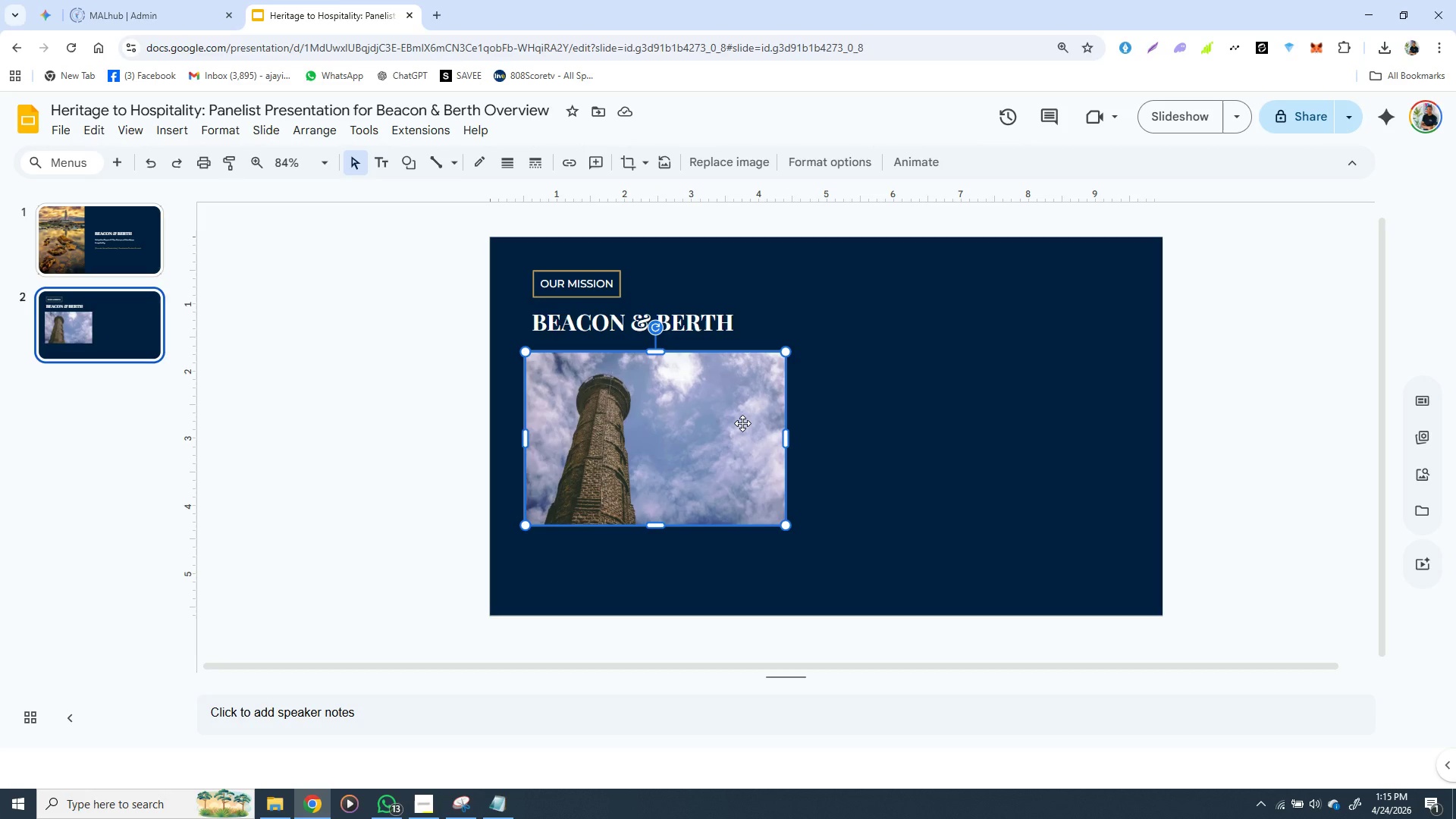 
wait(10.23)
 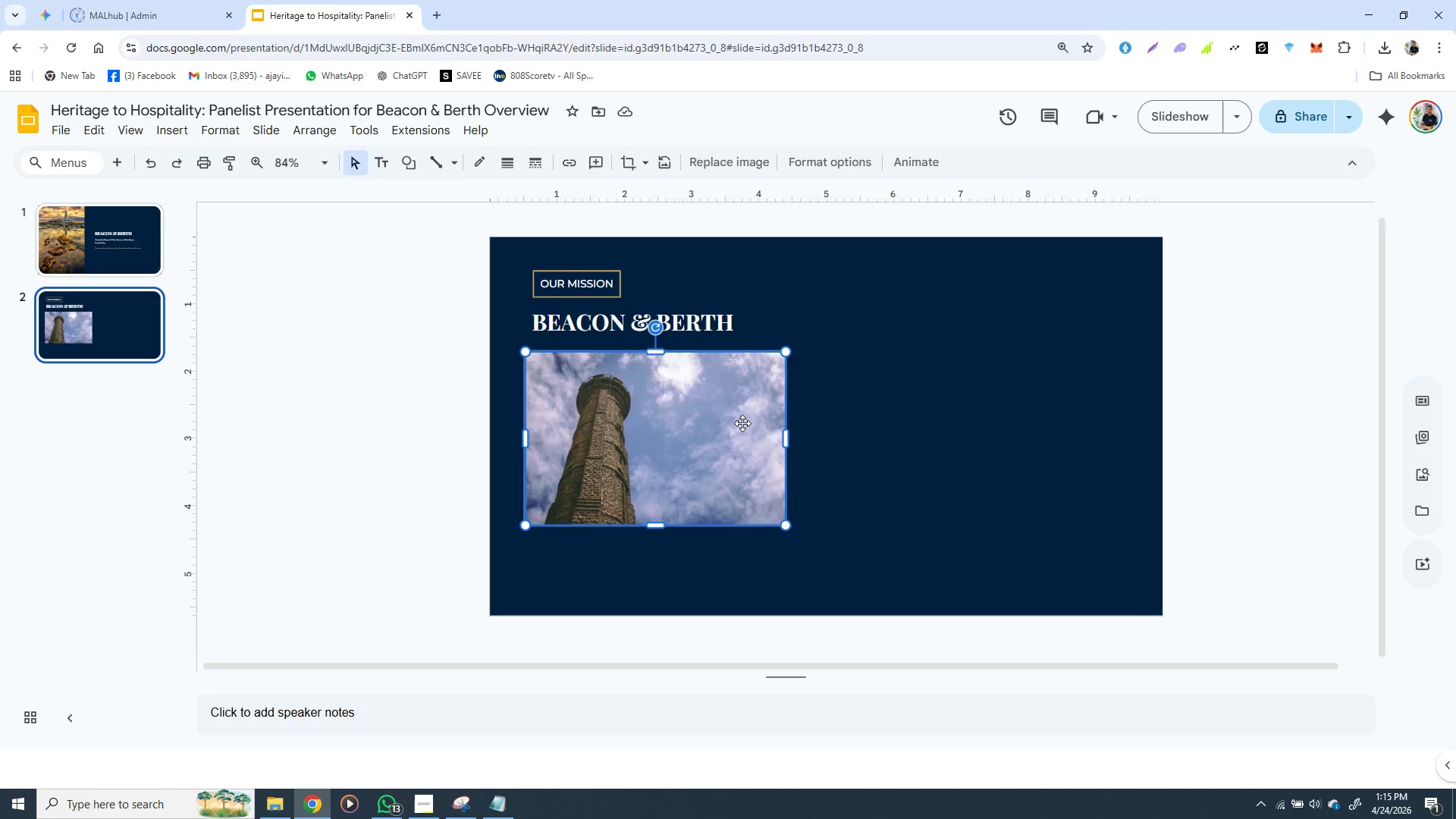 
double_click([585, 280])
 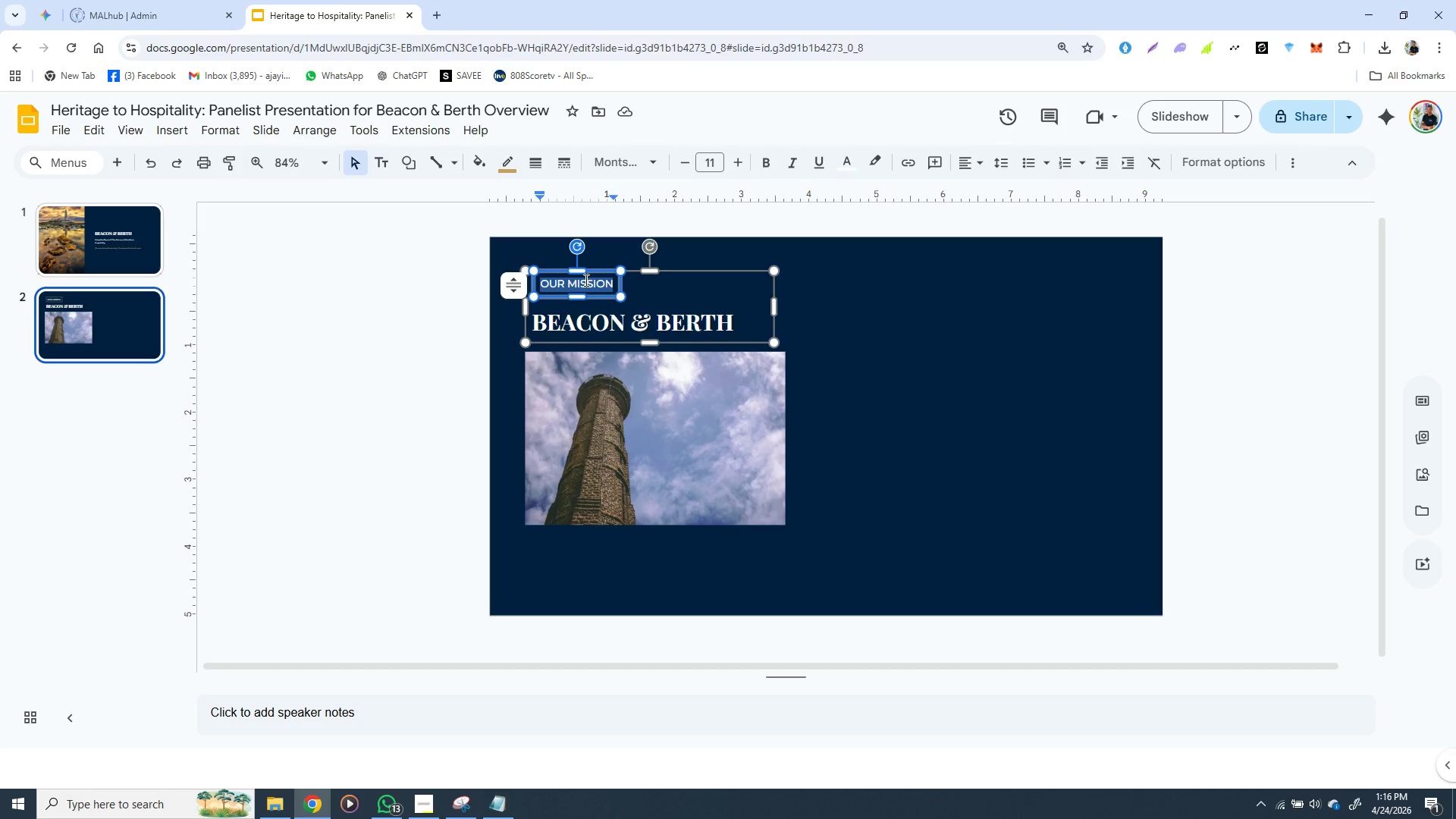 
triple_click([585, 280])
 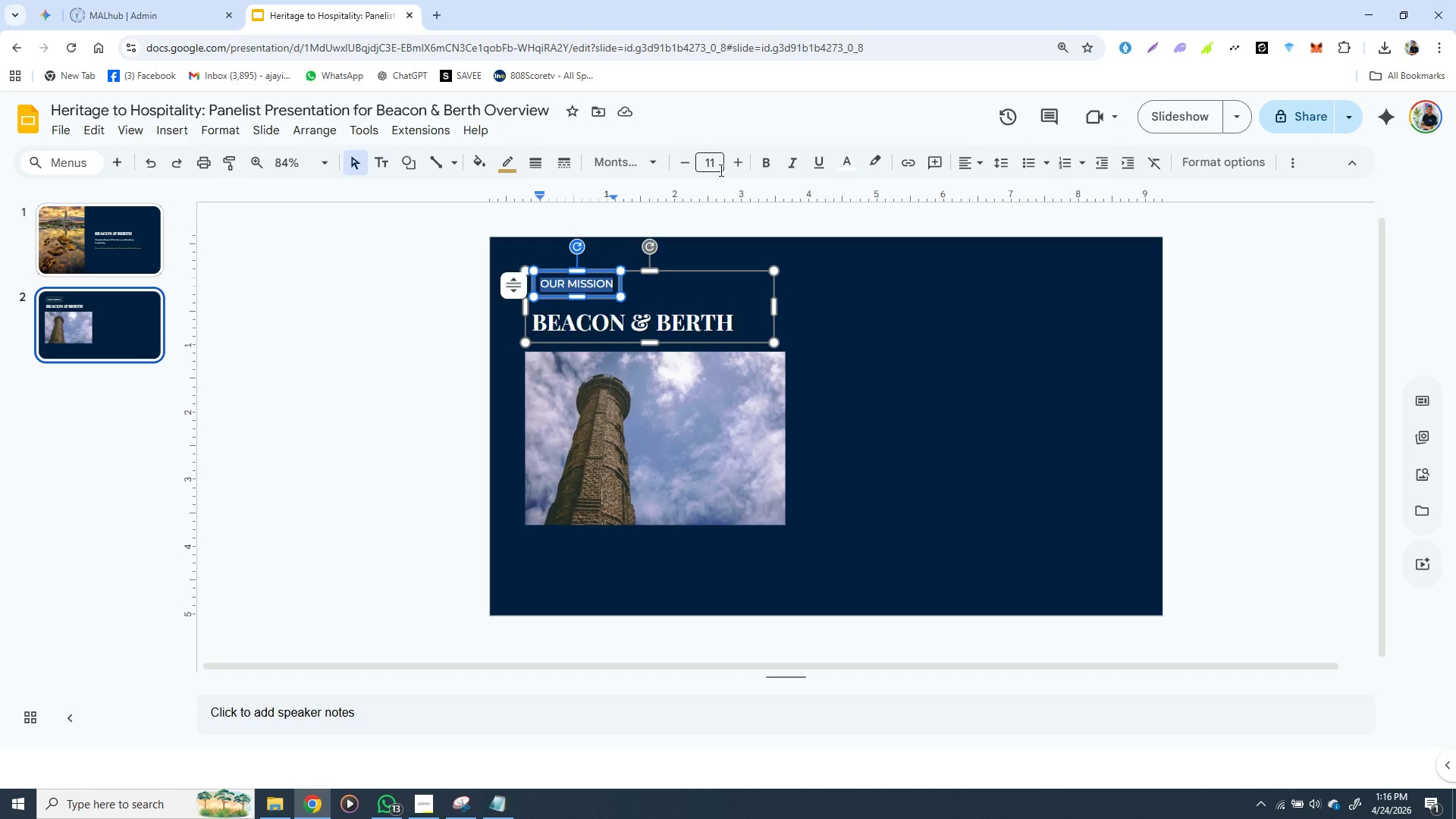 
left_click([720, 165])
 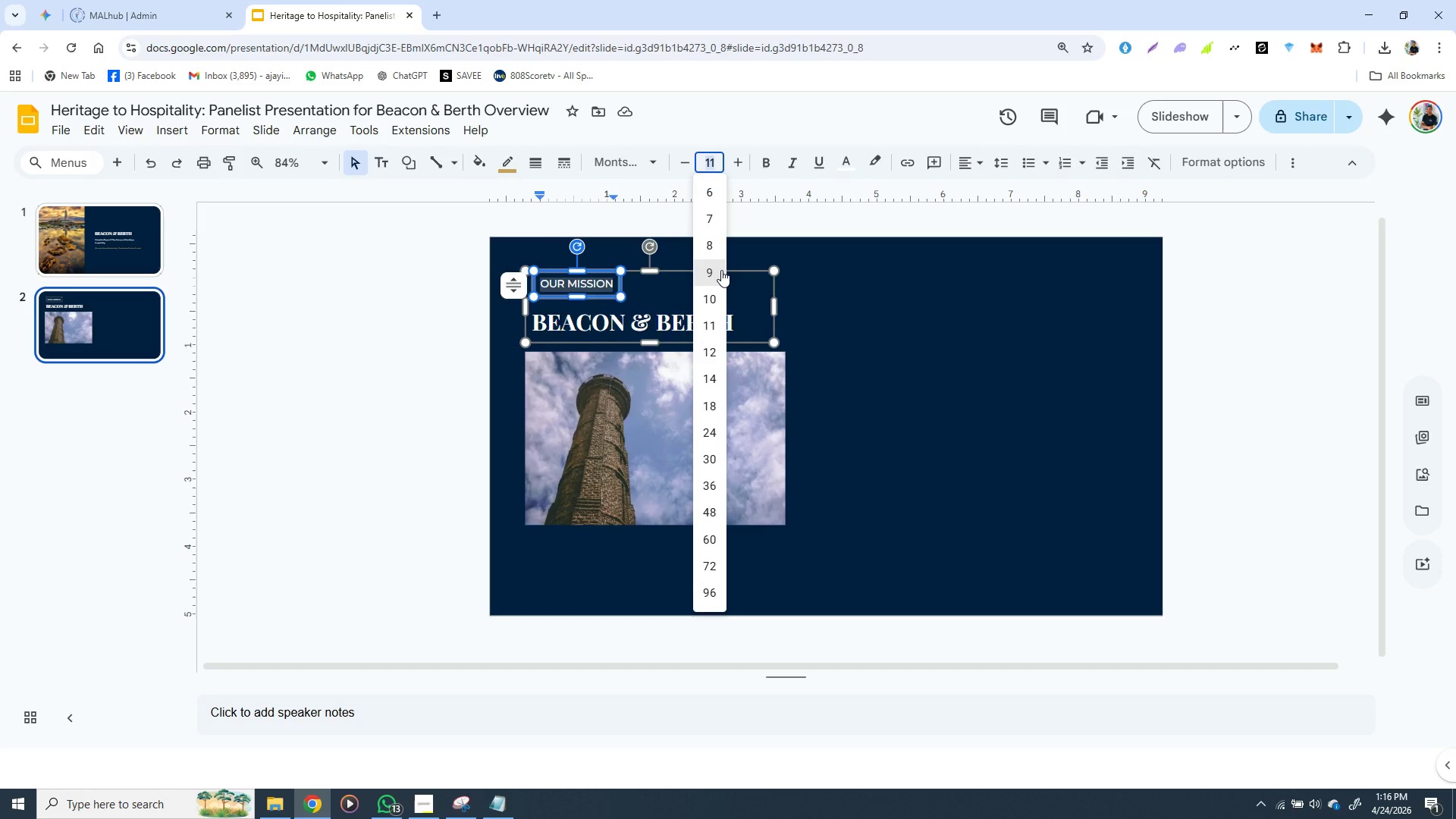 
left_click([721, 270])
 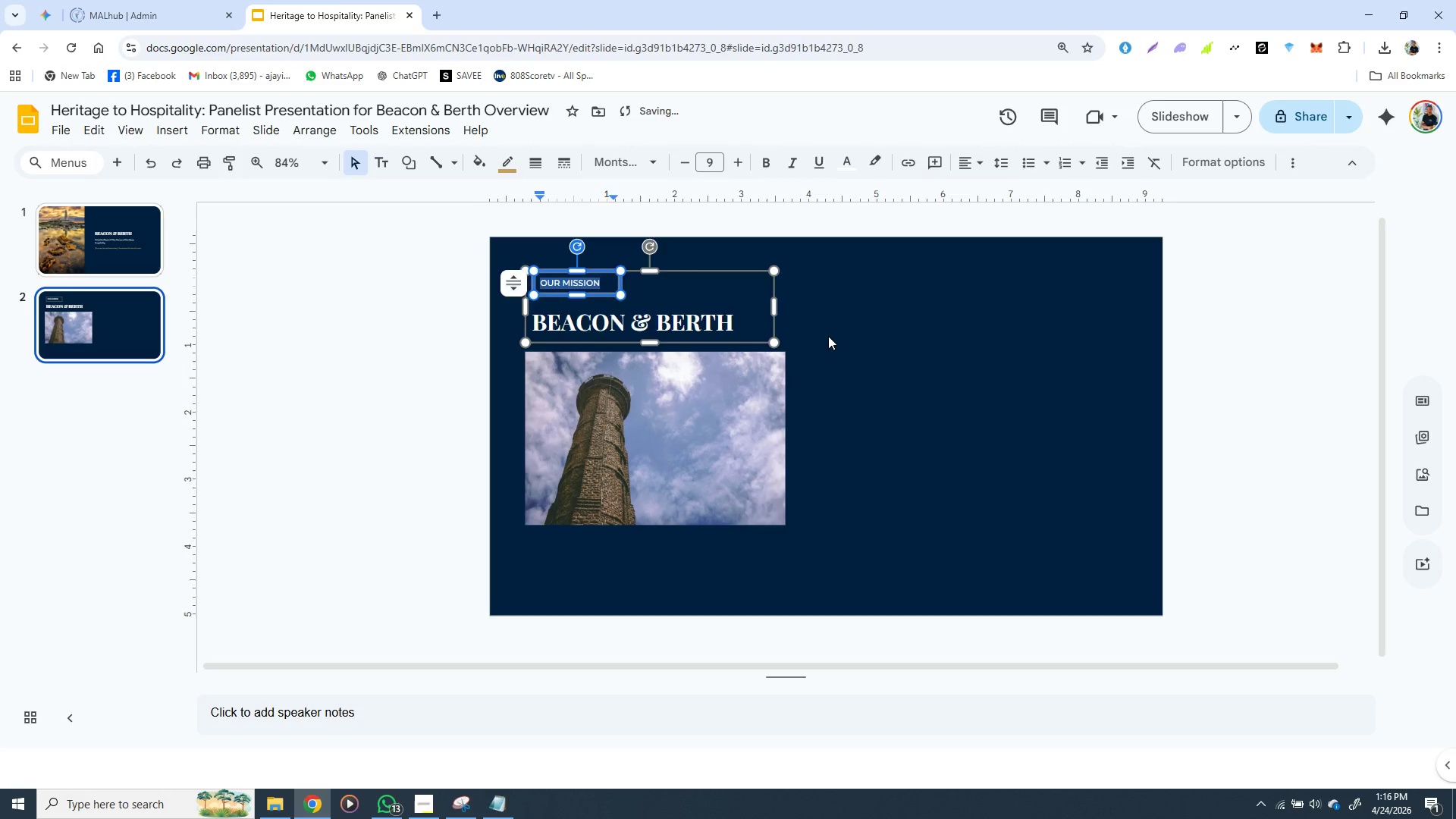 
left_click([828, 336])
 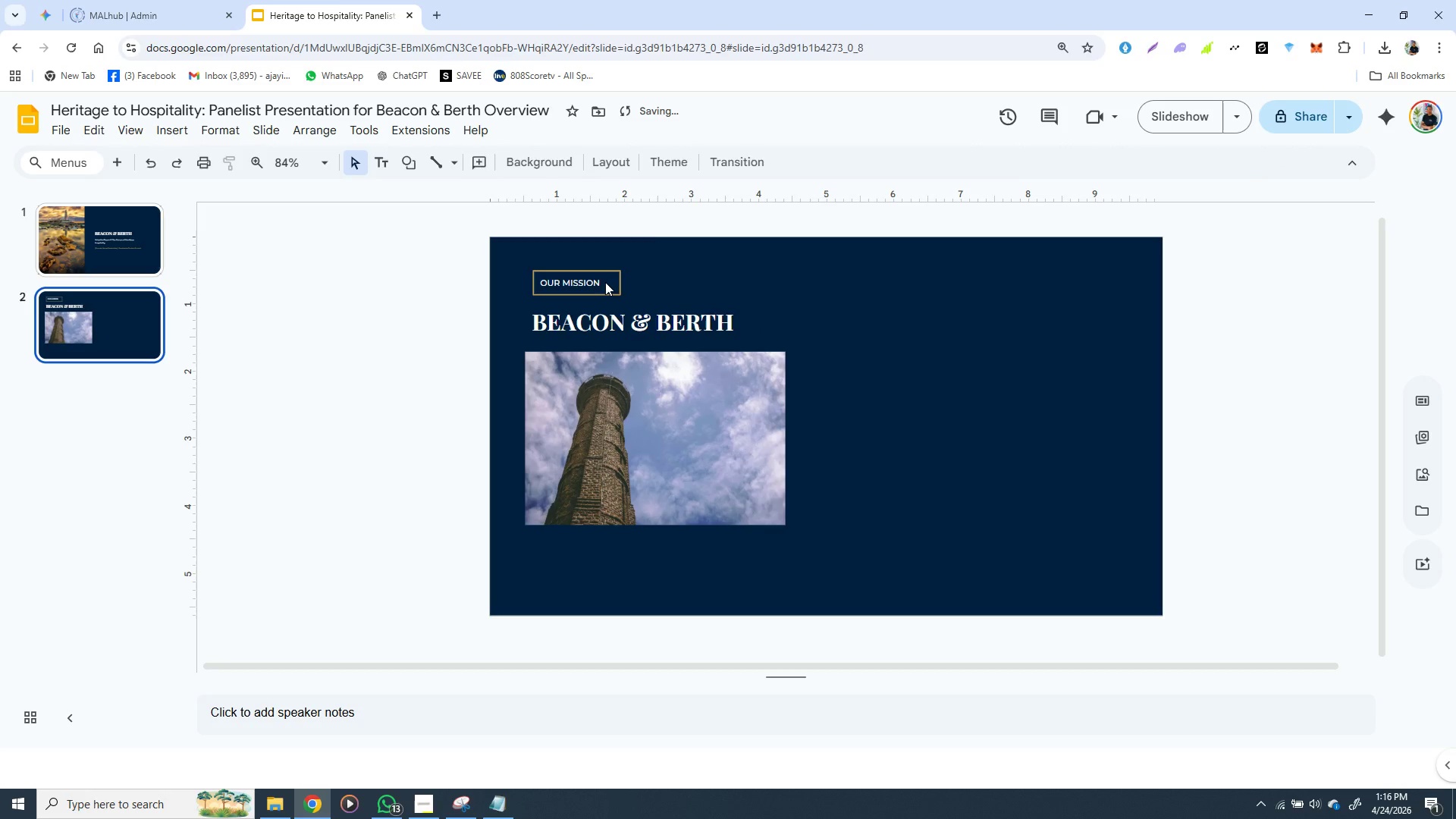 
left_click([605, 282])
 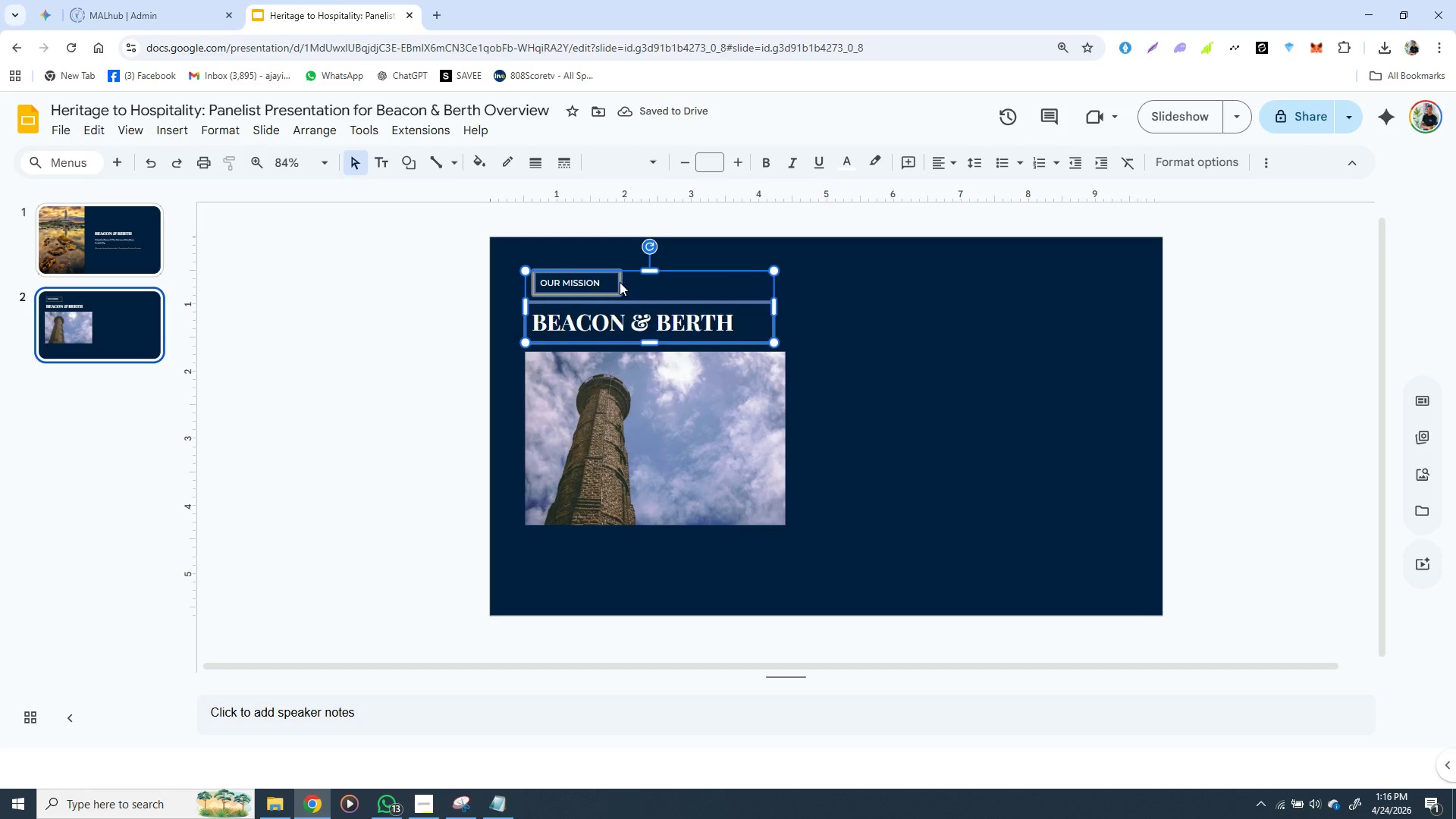 
double_click([620, 282])
 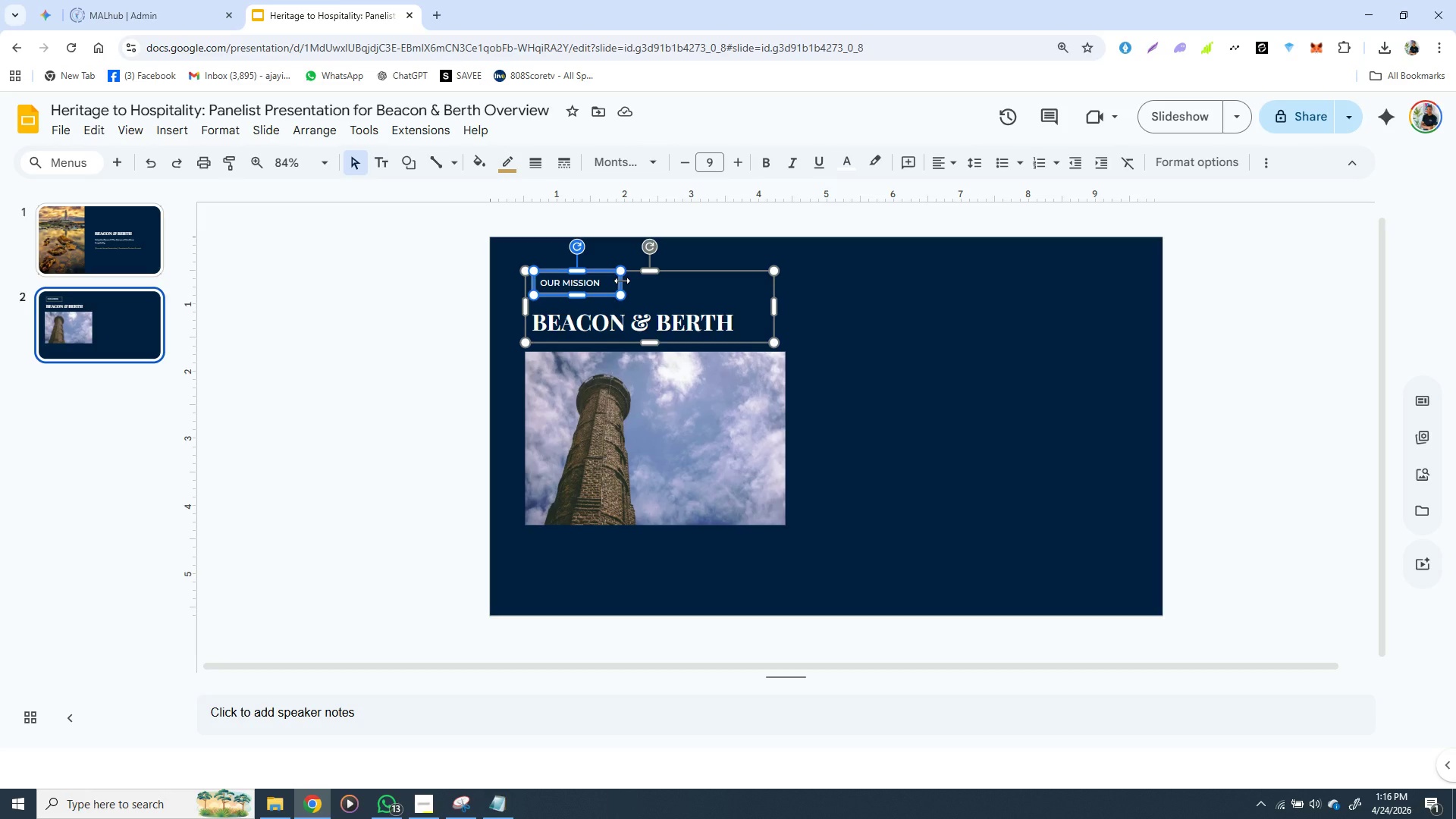 
left_click_drag(start_coordinate=[622, 281], to_coordinate=[608, 281])
 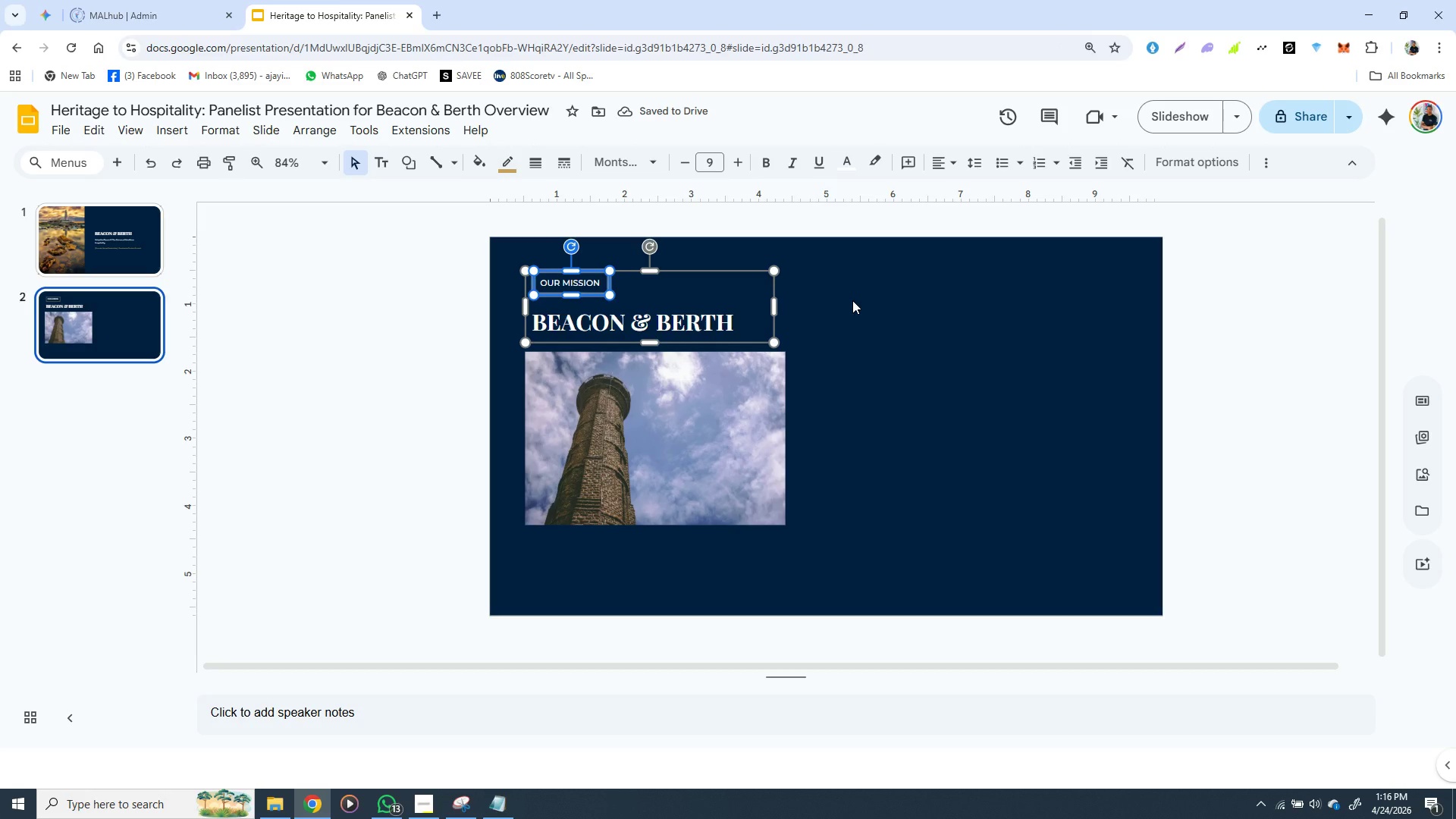 
left_click([852, 300])
 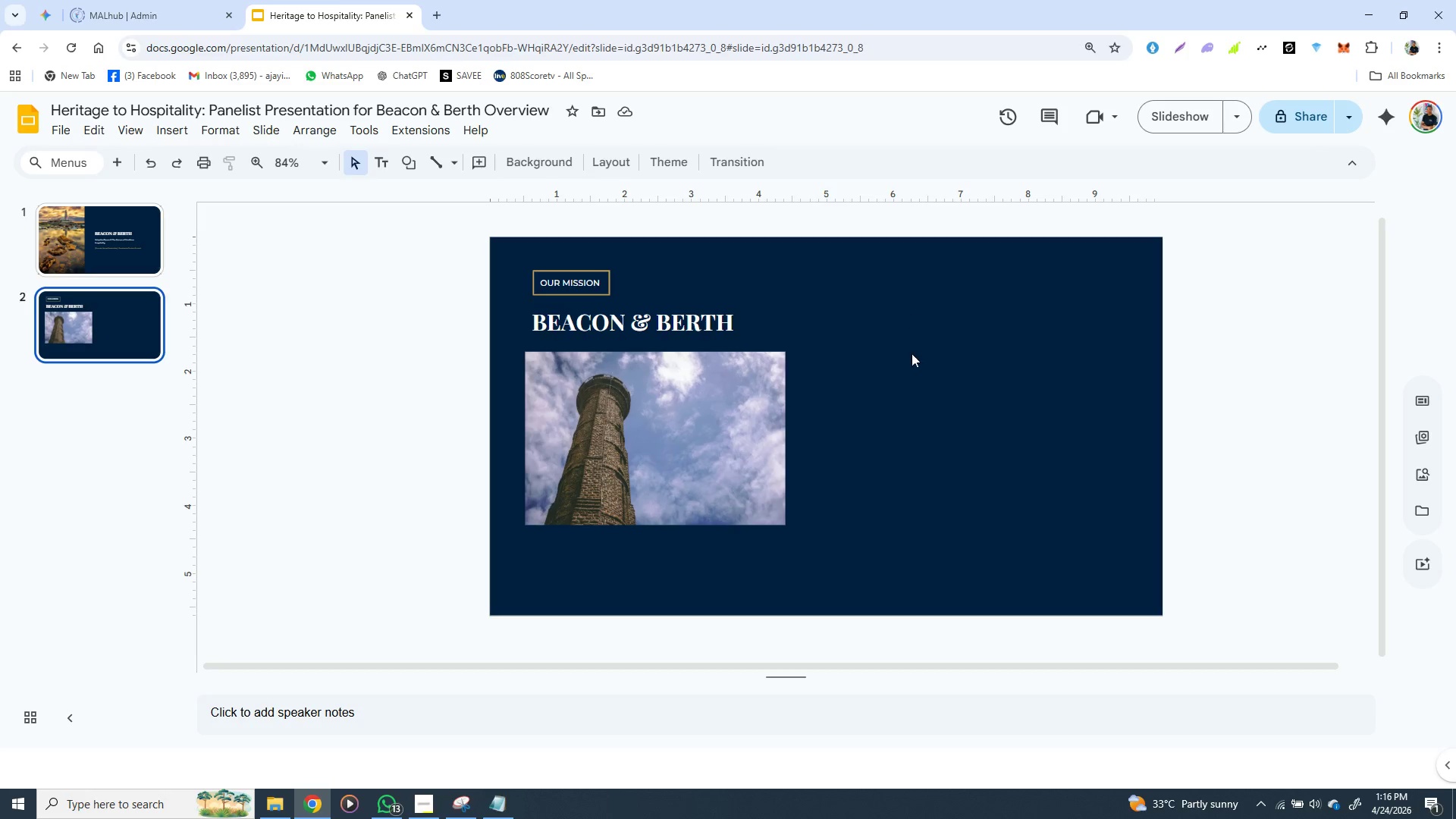 
wait(23.2)
 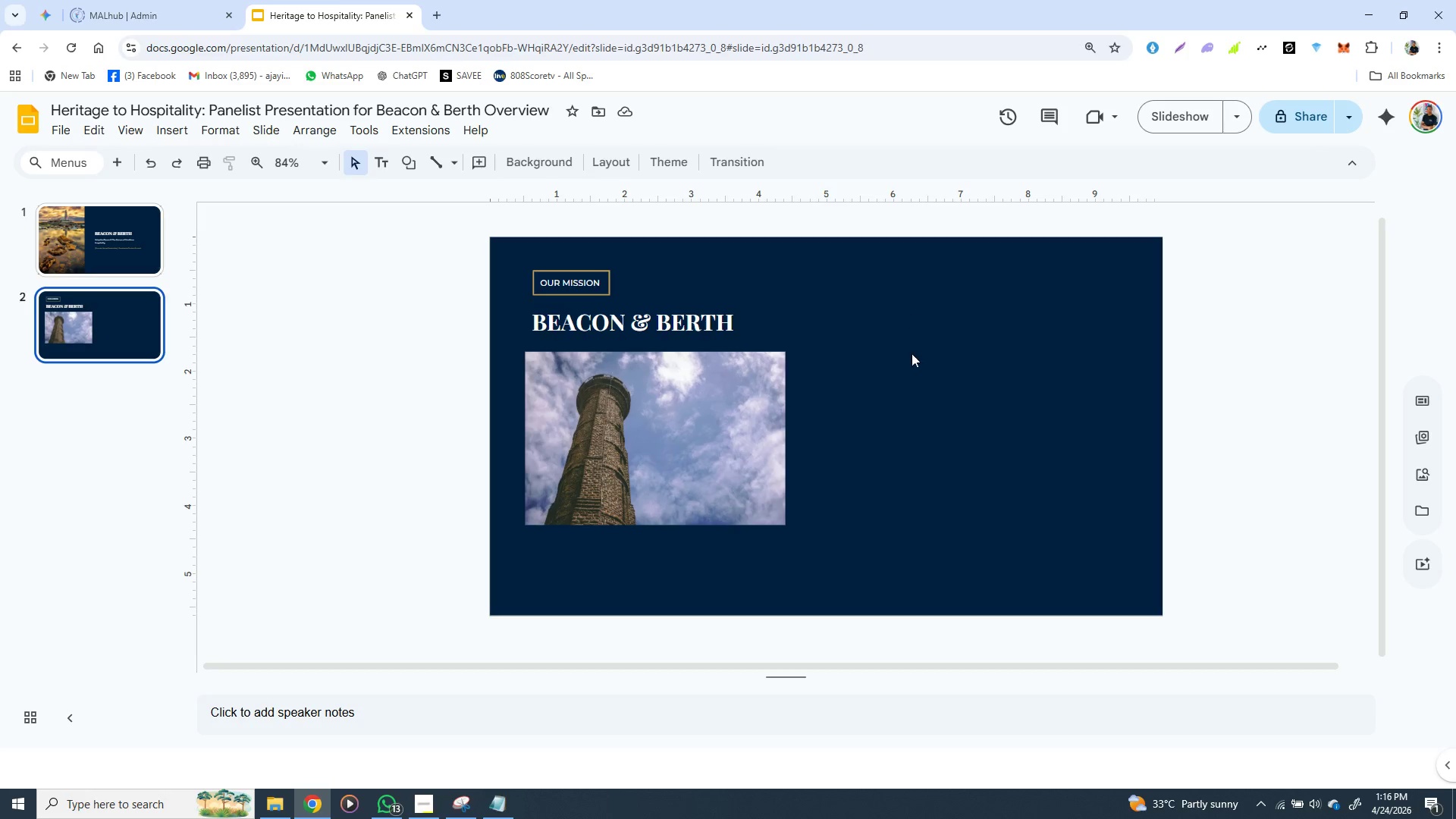 
double_click([580, 272])
 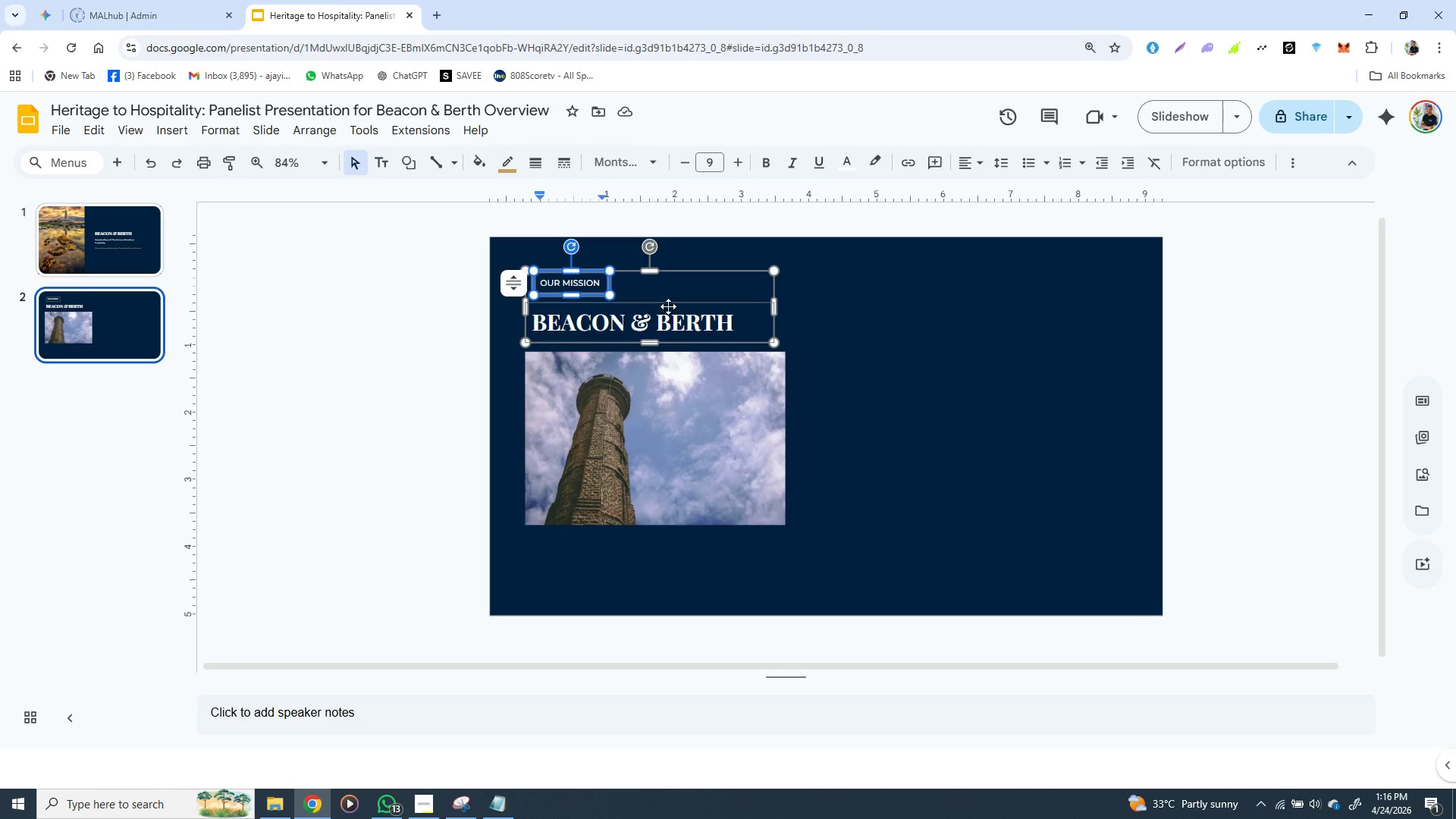 
left_click([836, 356])
 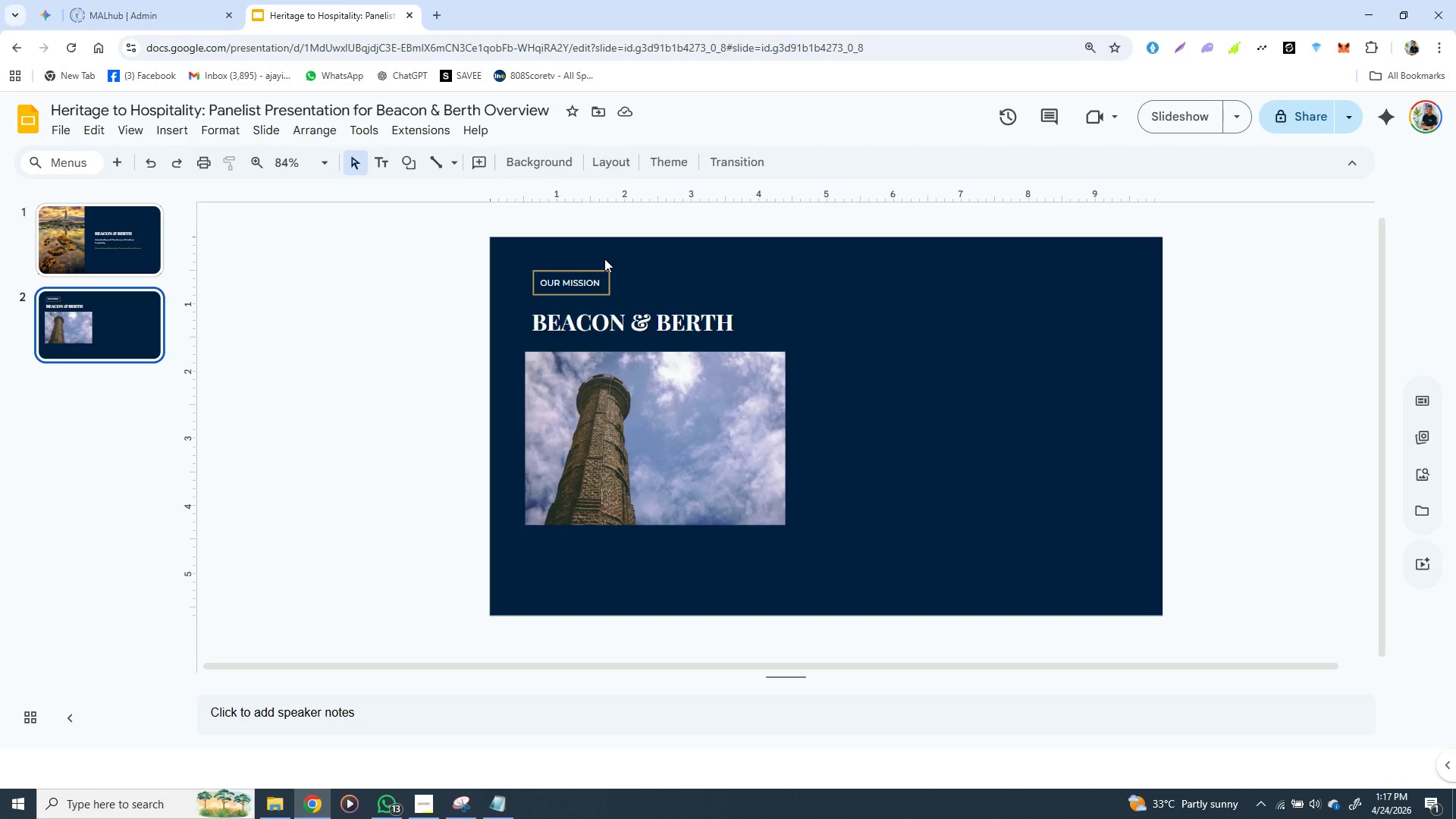 
wait(26.38)
 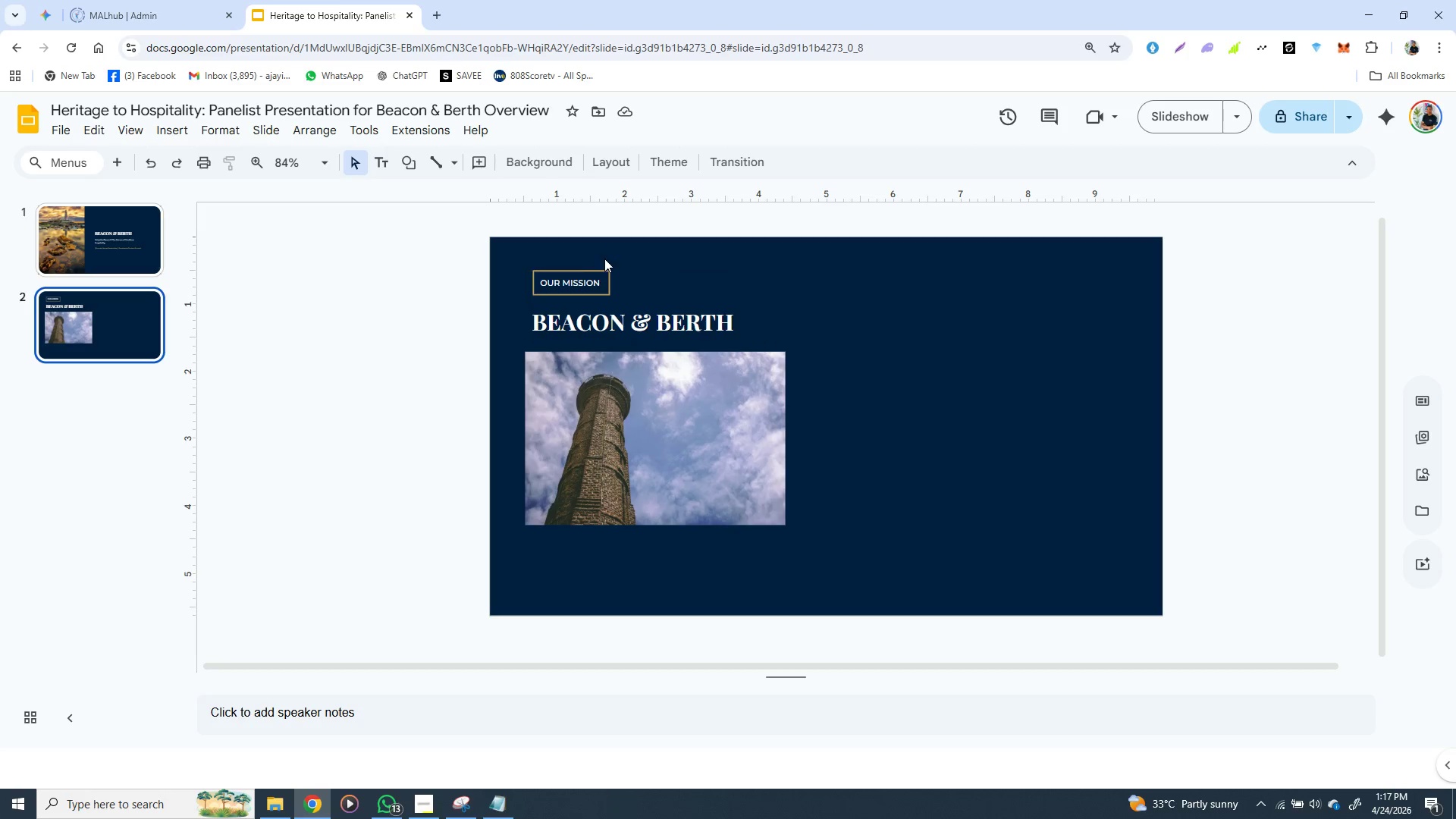 
left_click([88, 306])
 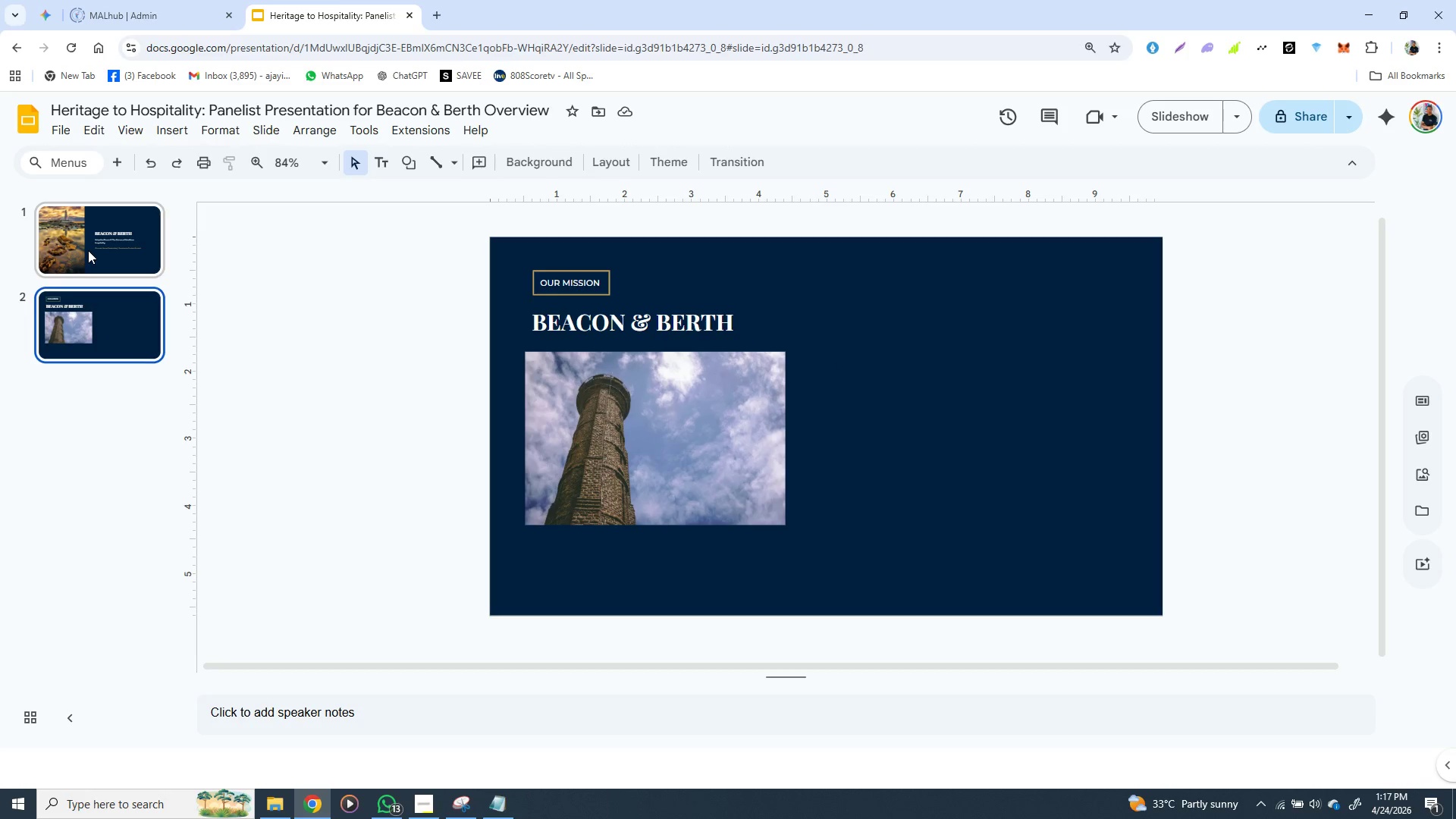 
left_click([88, 250])
 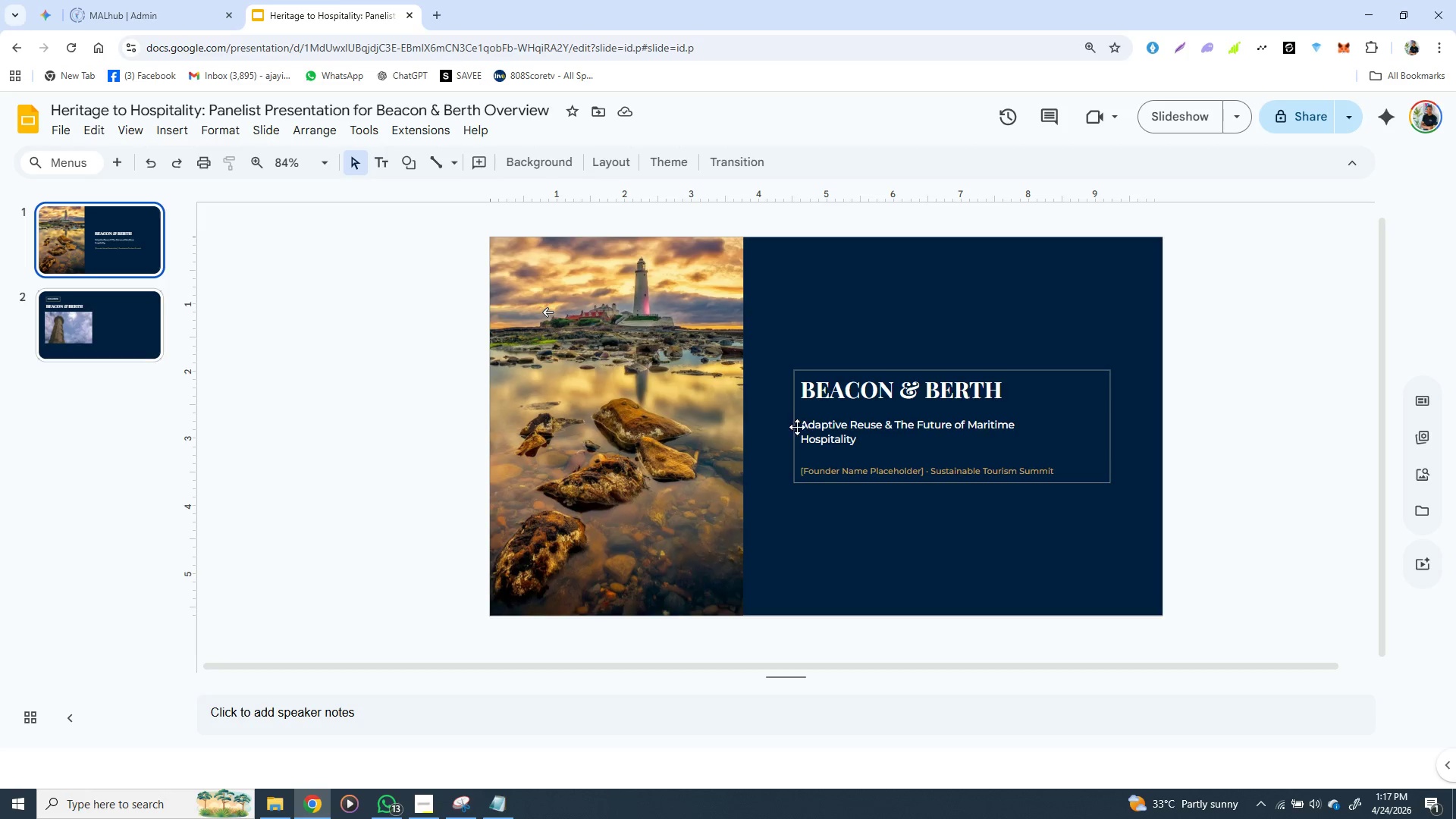 
left_click([807, 425])
 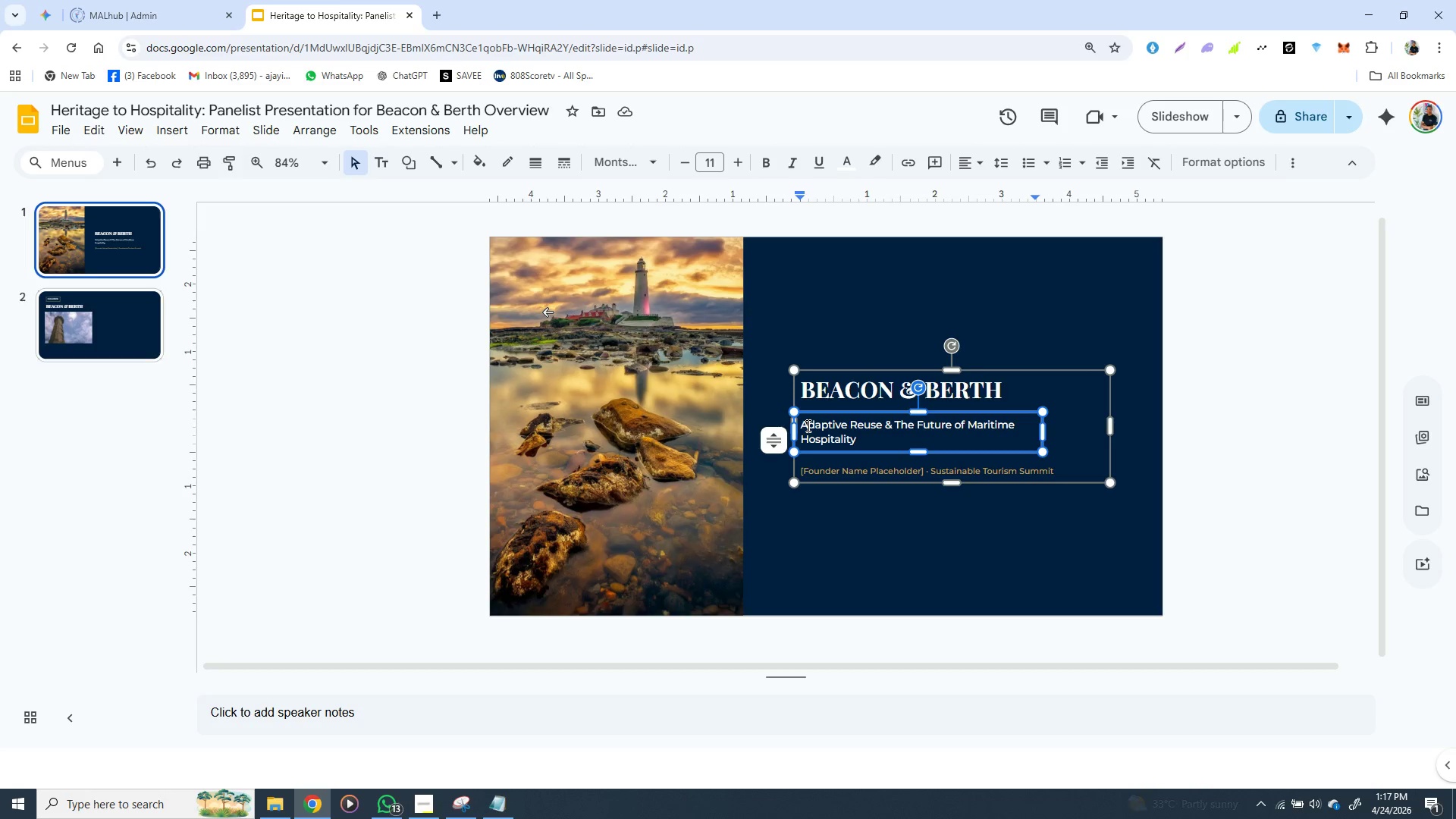 
hold_key(key=ShiftLeft, duration=1.5)
left_click([819, 477])
 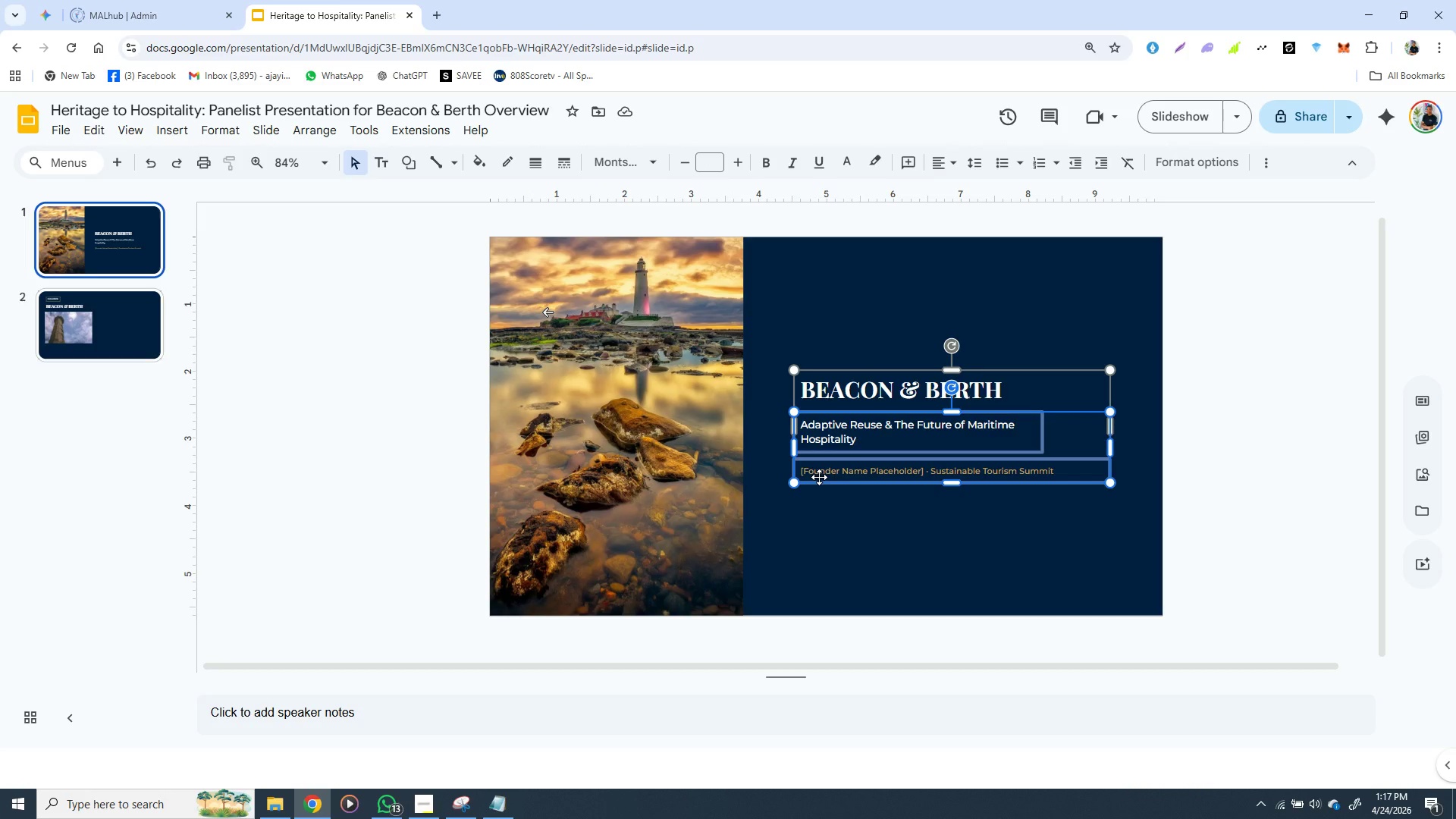 
hold_key(key=ShiftLeft, duration=0.33)
 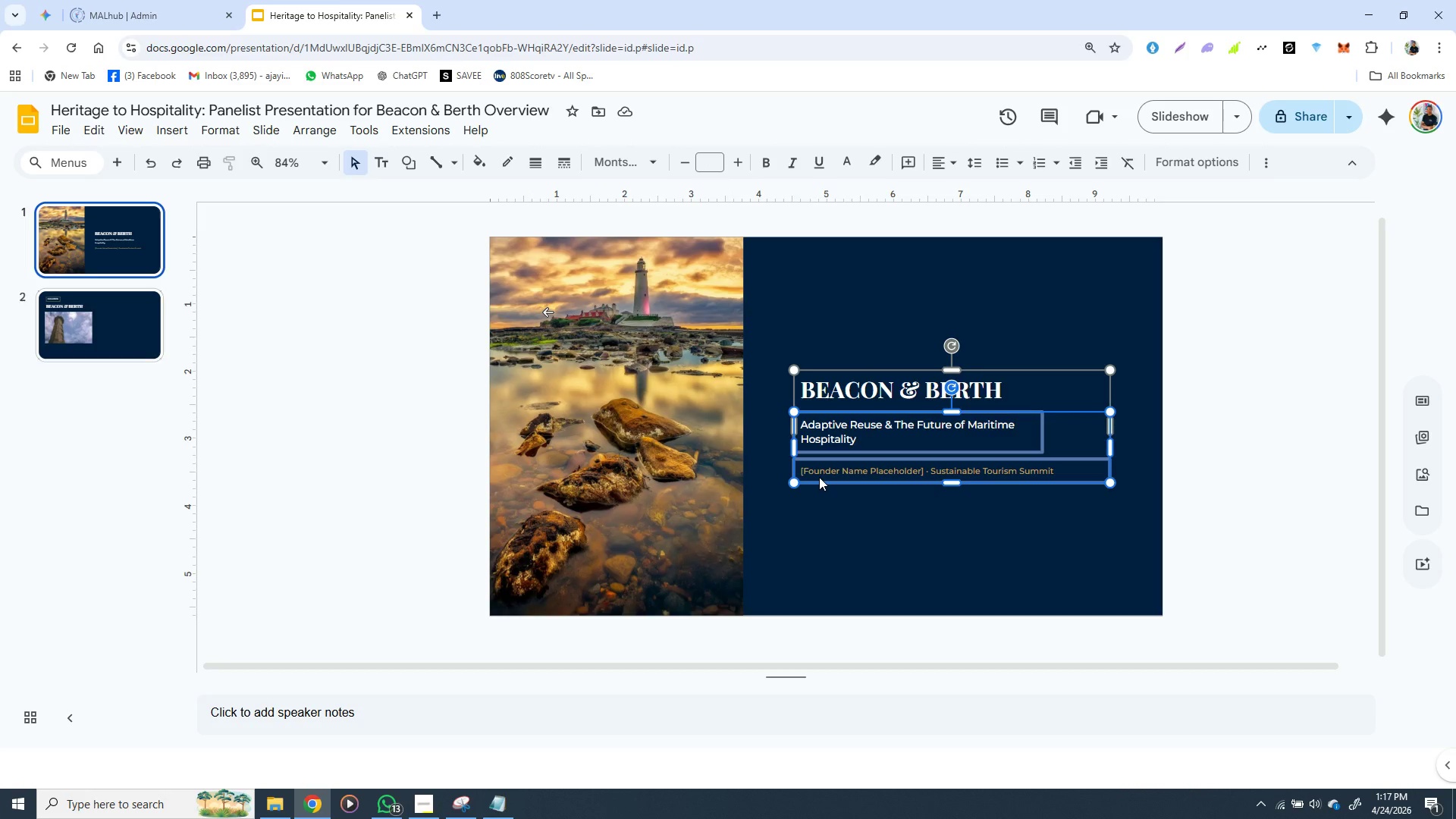 
key(Control+C)
 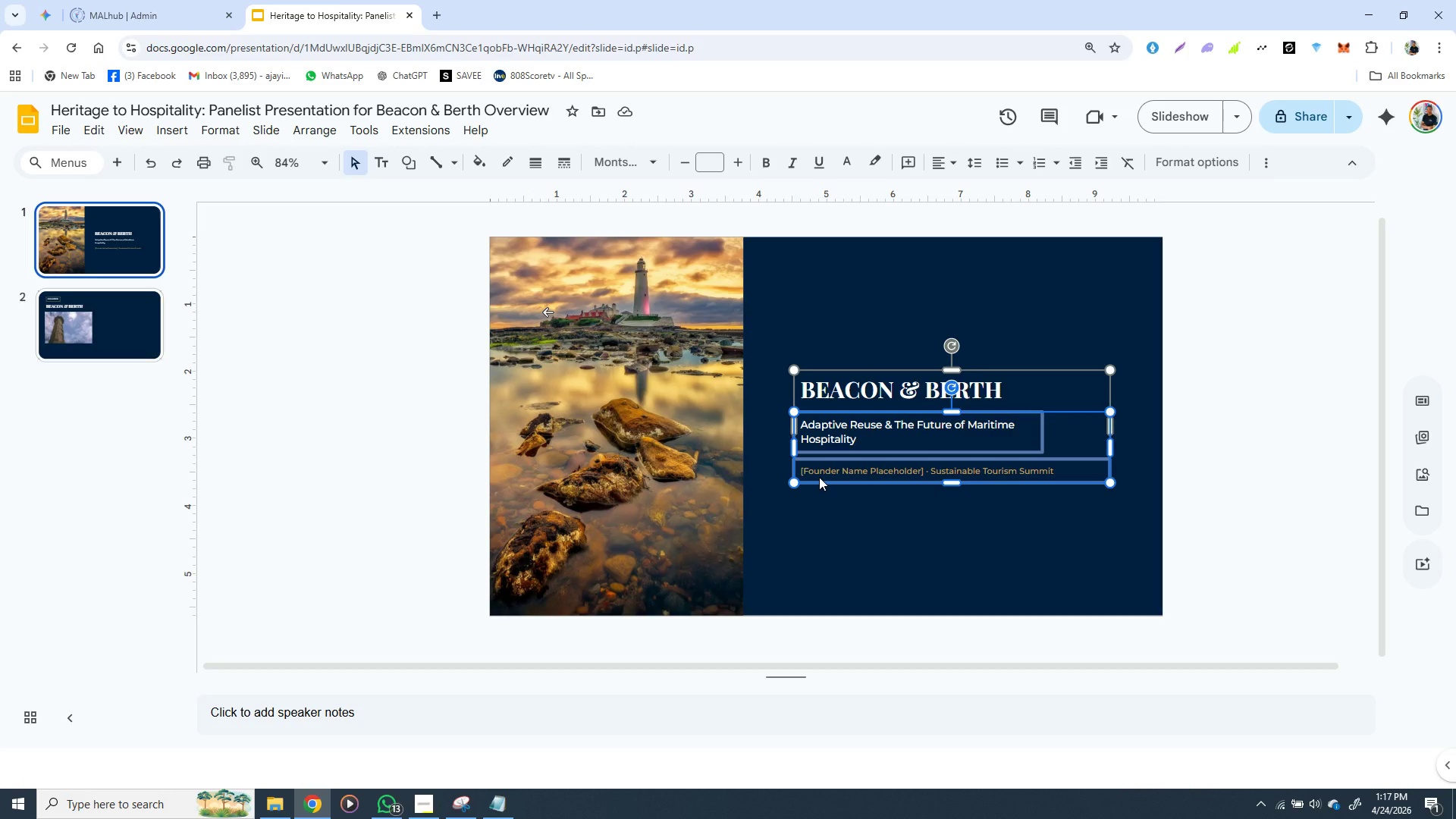 
key(Control+C)
 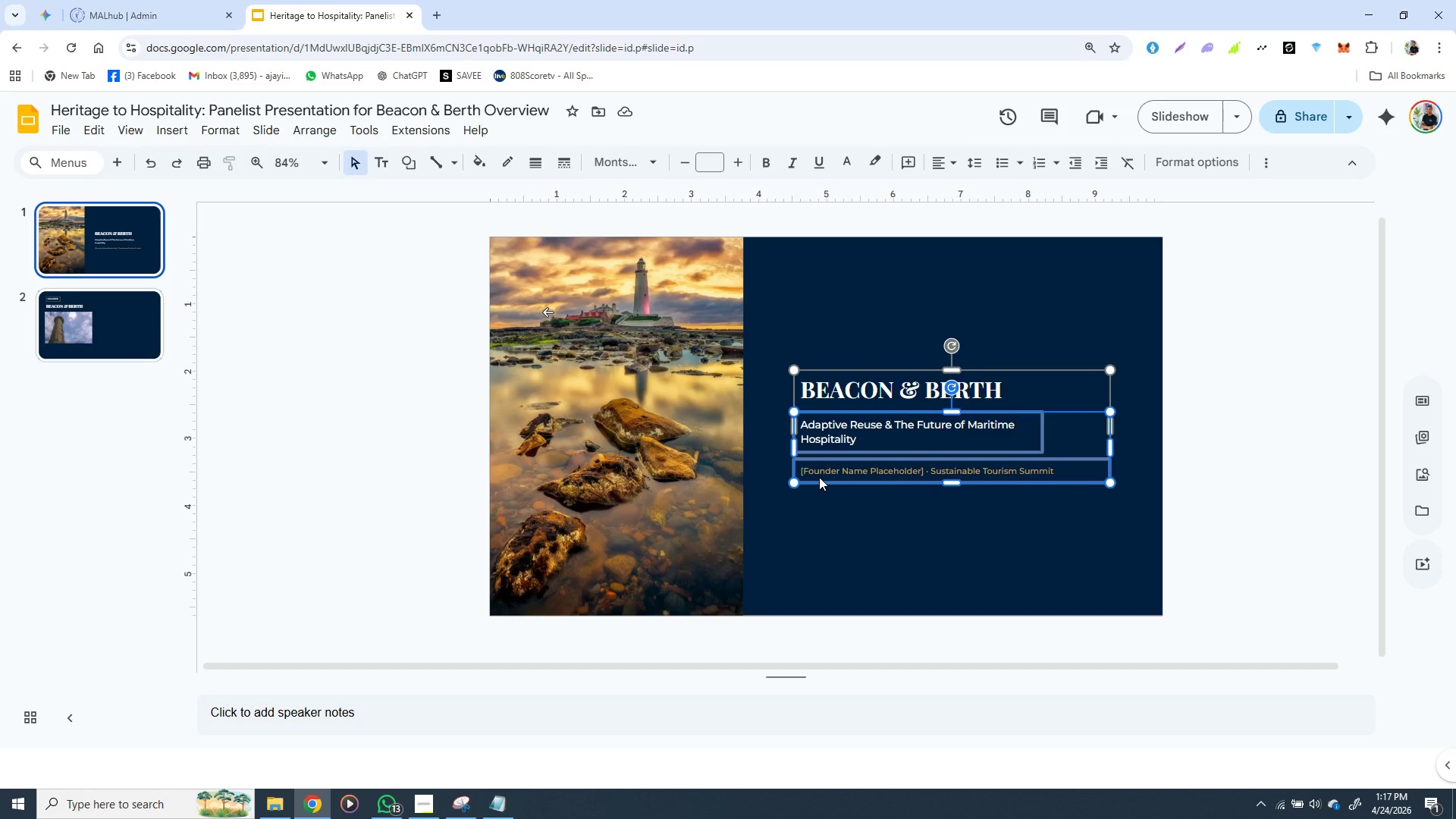 
key(Control+C)
 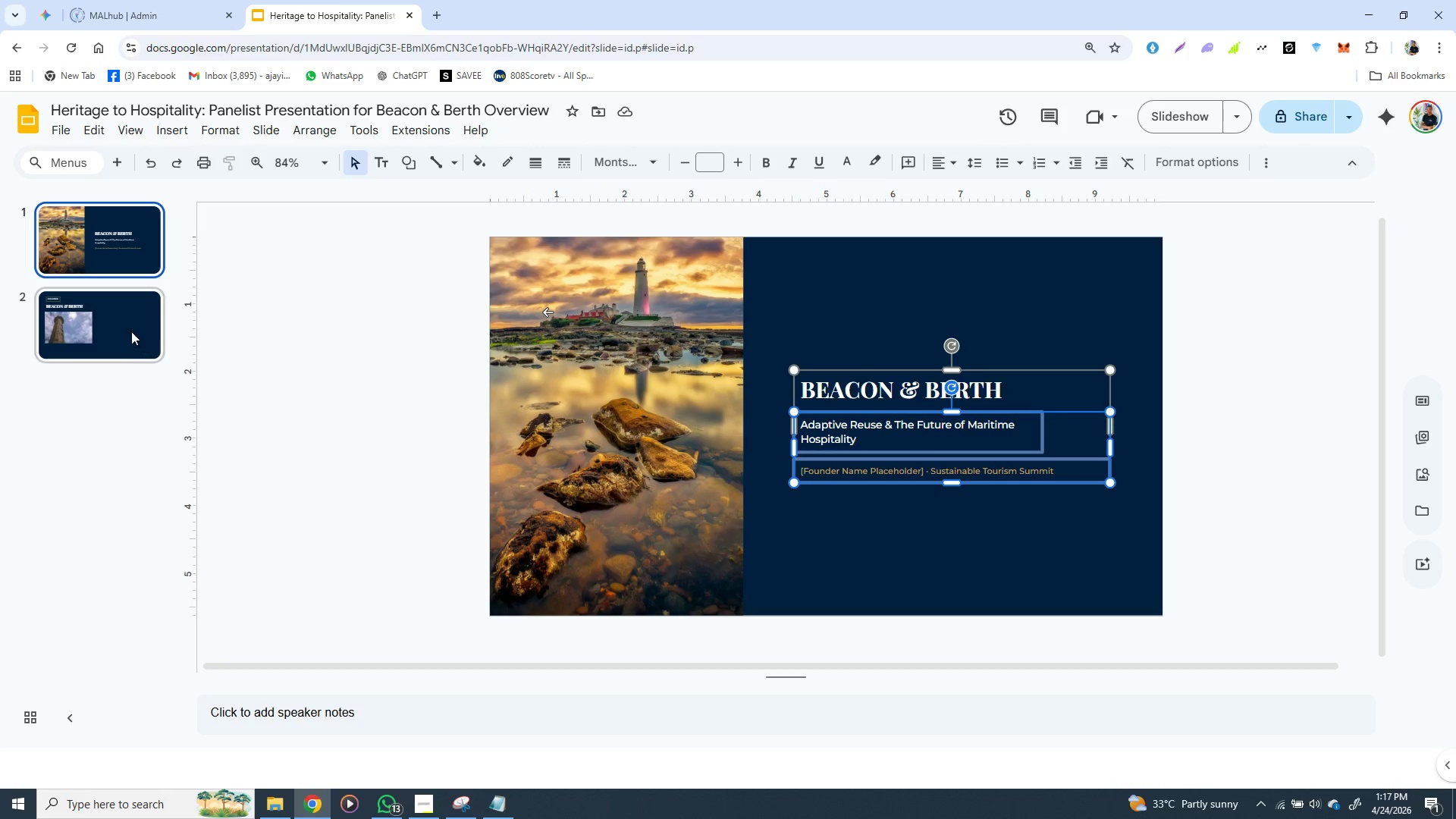 
left_click([131, 331])
 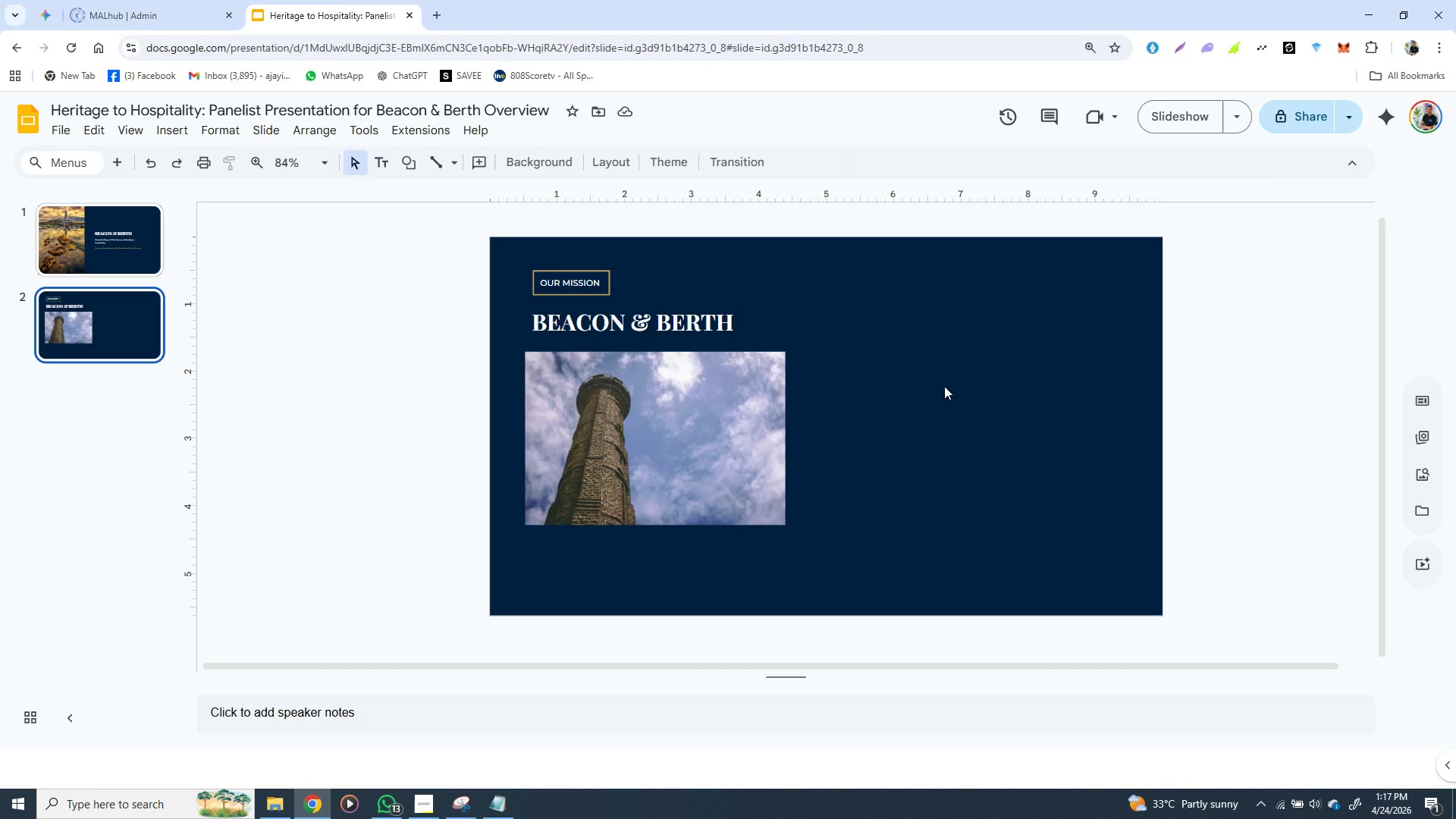 
key(Control+V)
 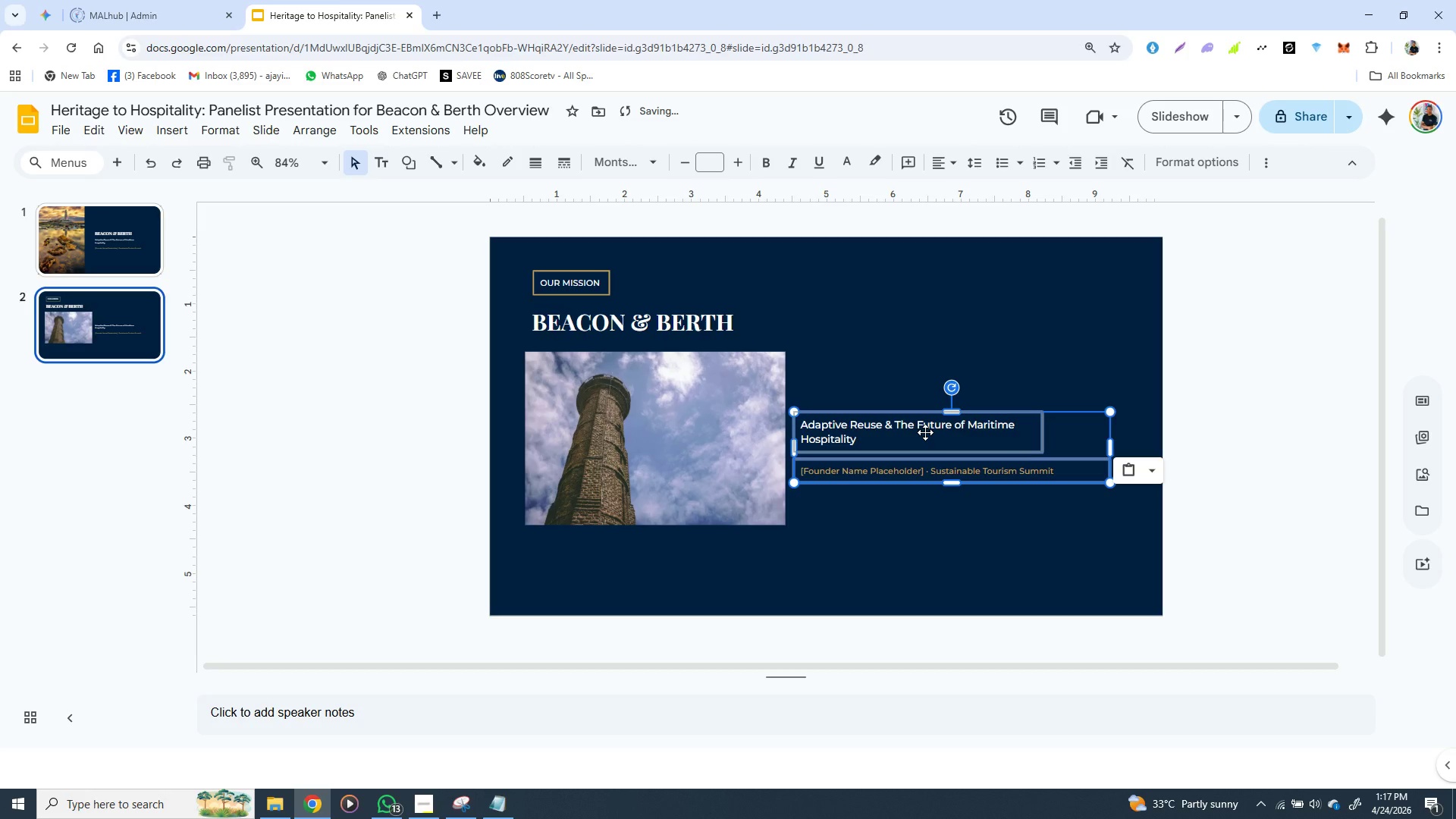 
left_click_drag(start_coordinate=[925, 431], to_coordinate=[954, 409])
 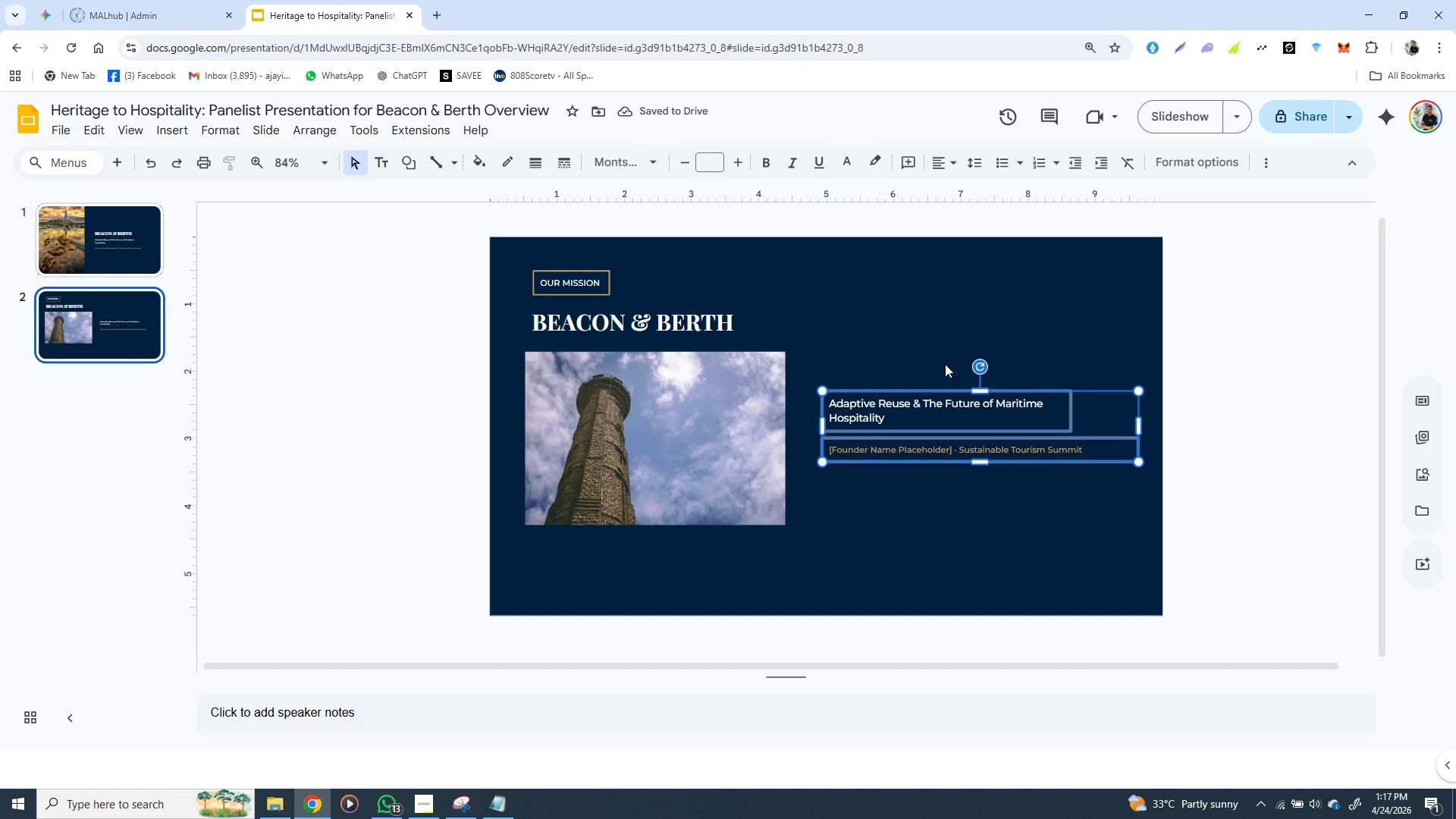 
wait(6.14)
 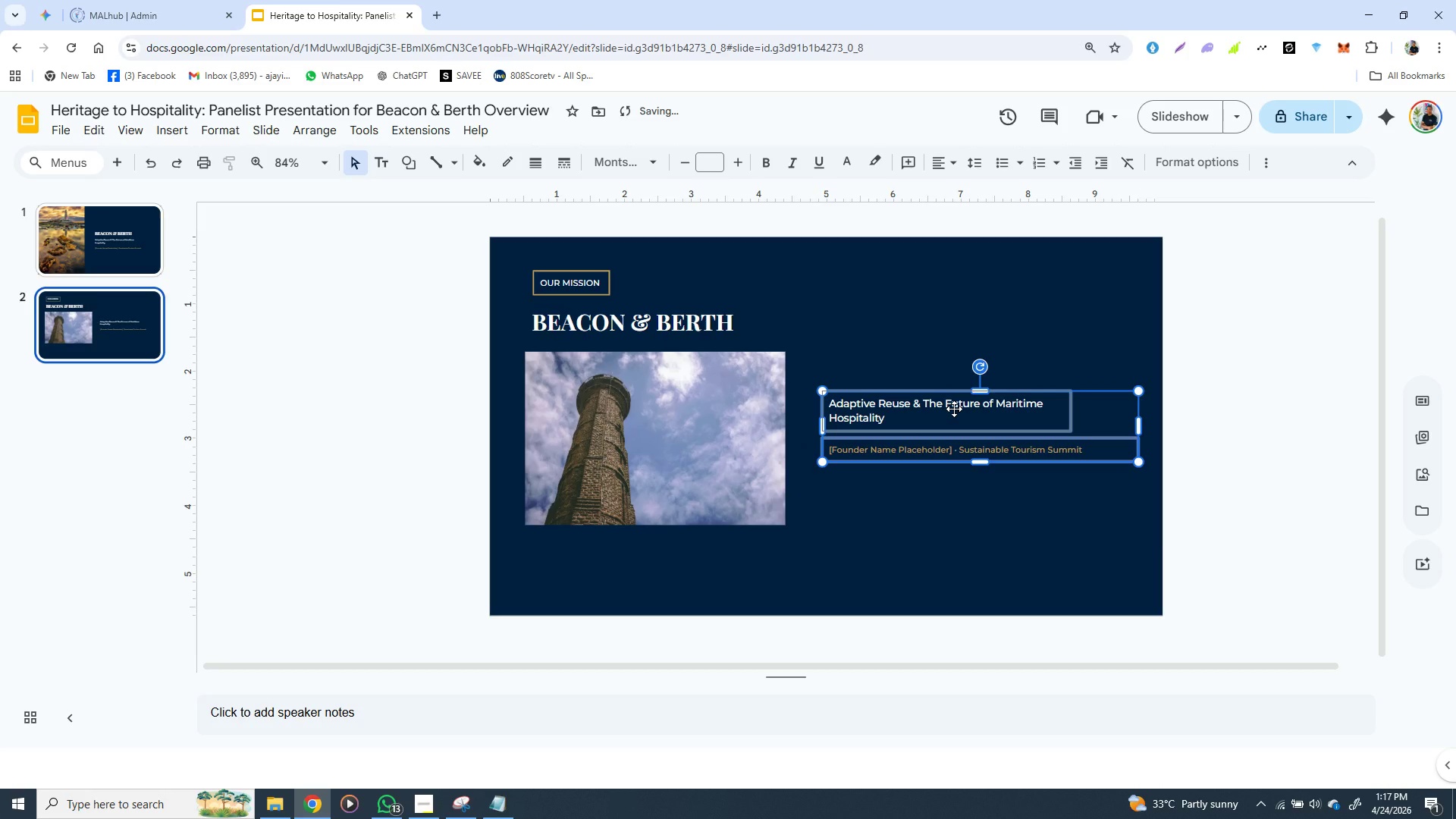 
double_click([885, 416])
 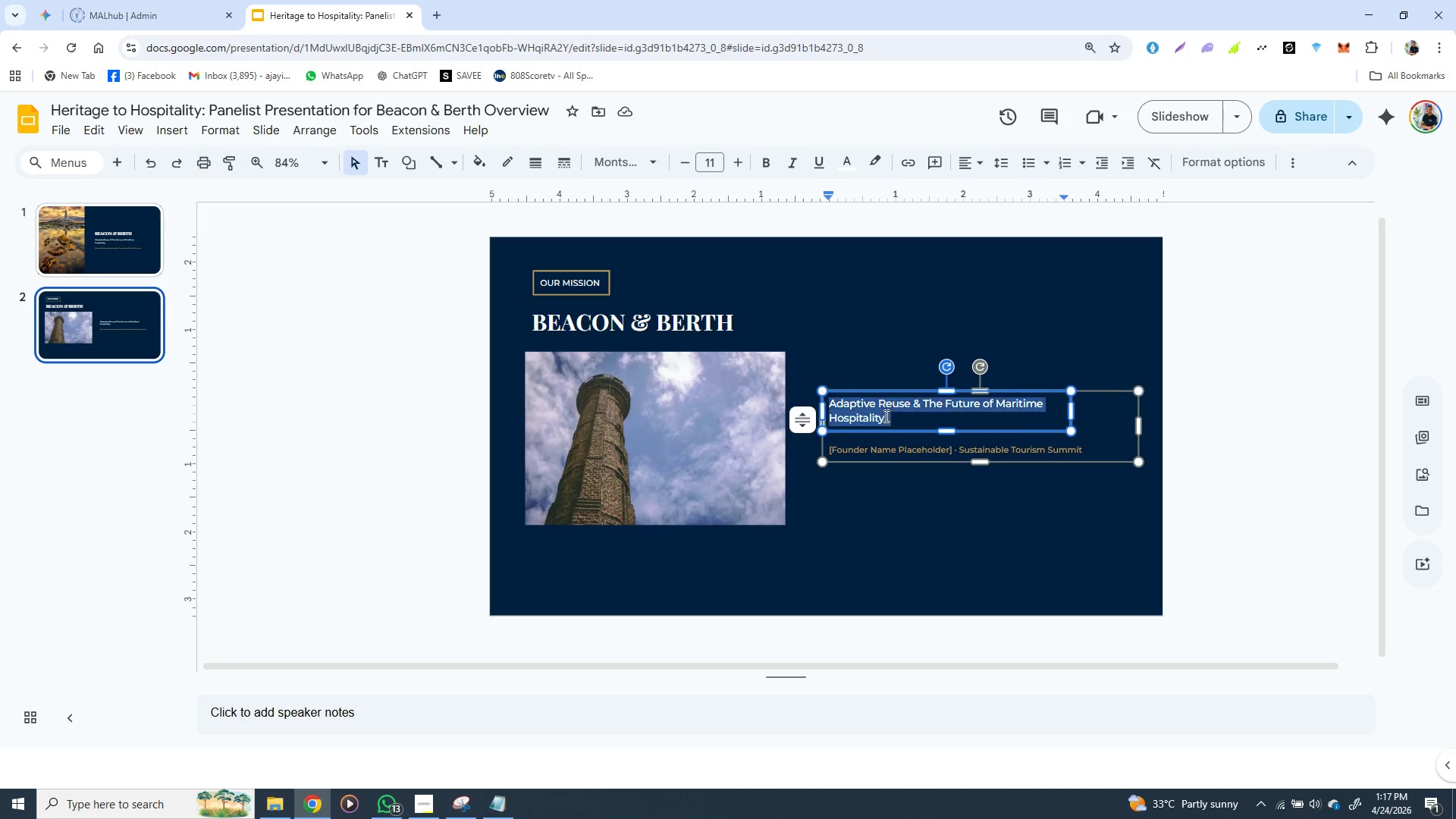 
triple_click([885, 416])
 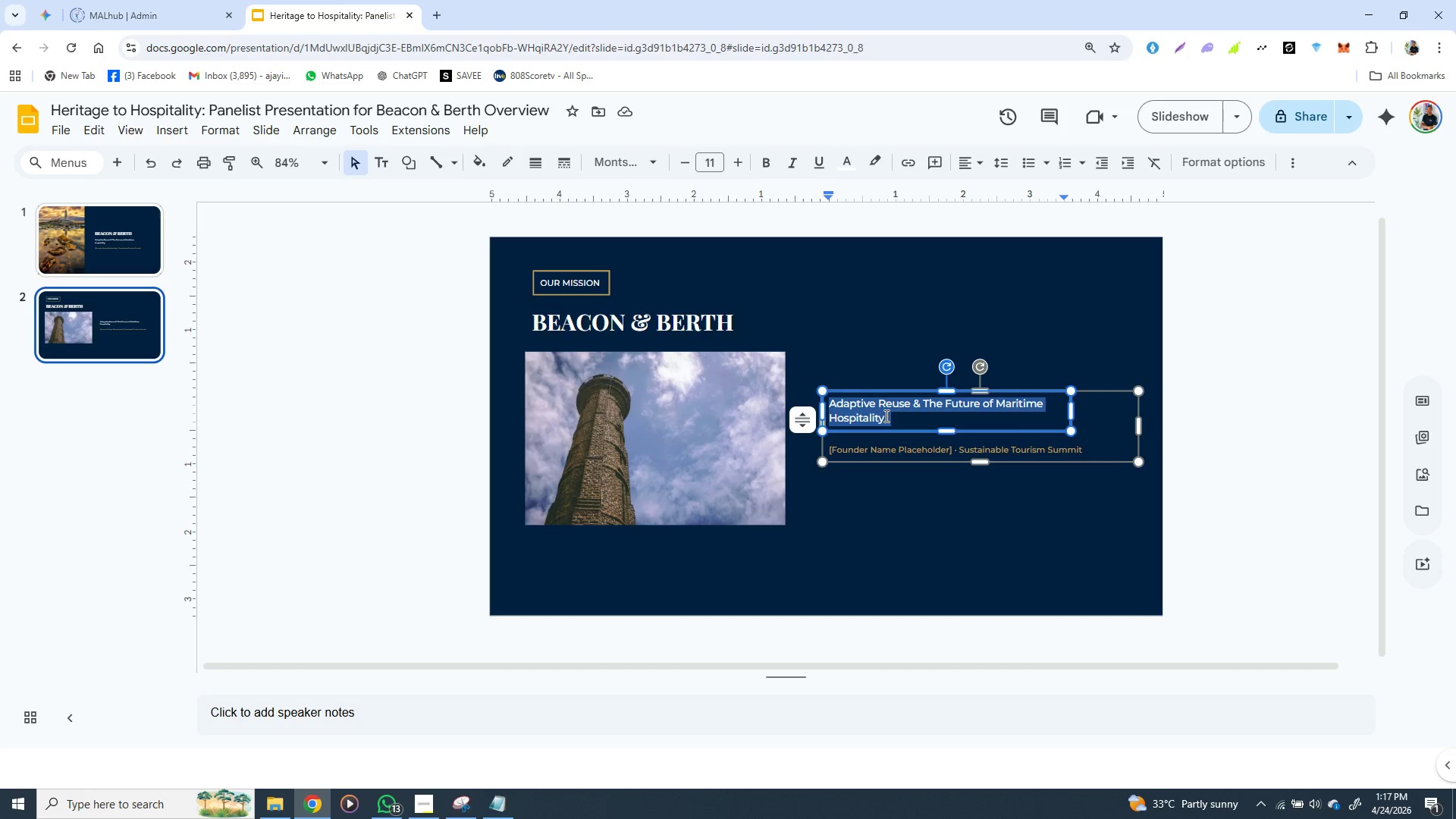 
triple_click([885, 416])
 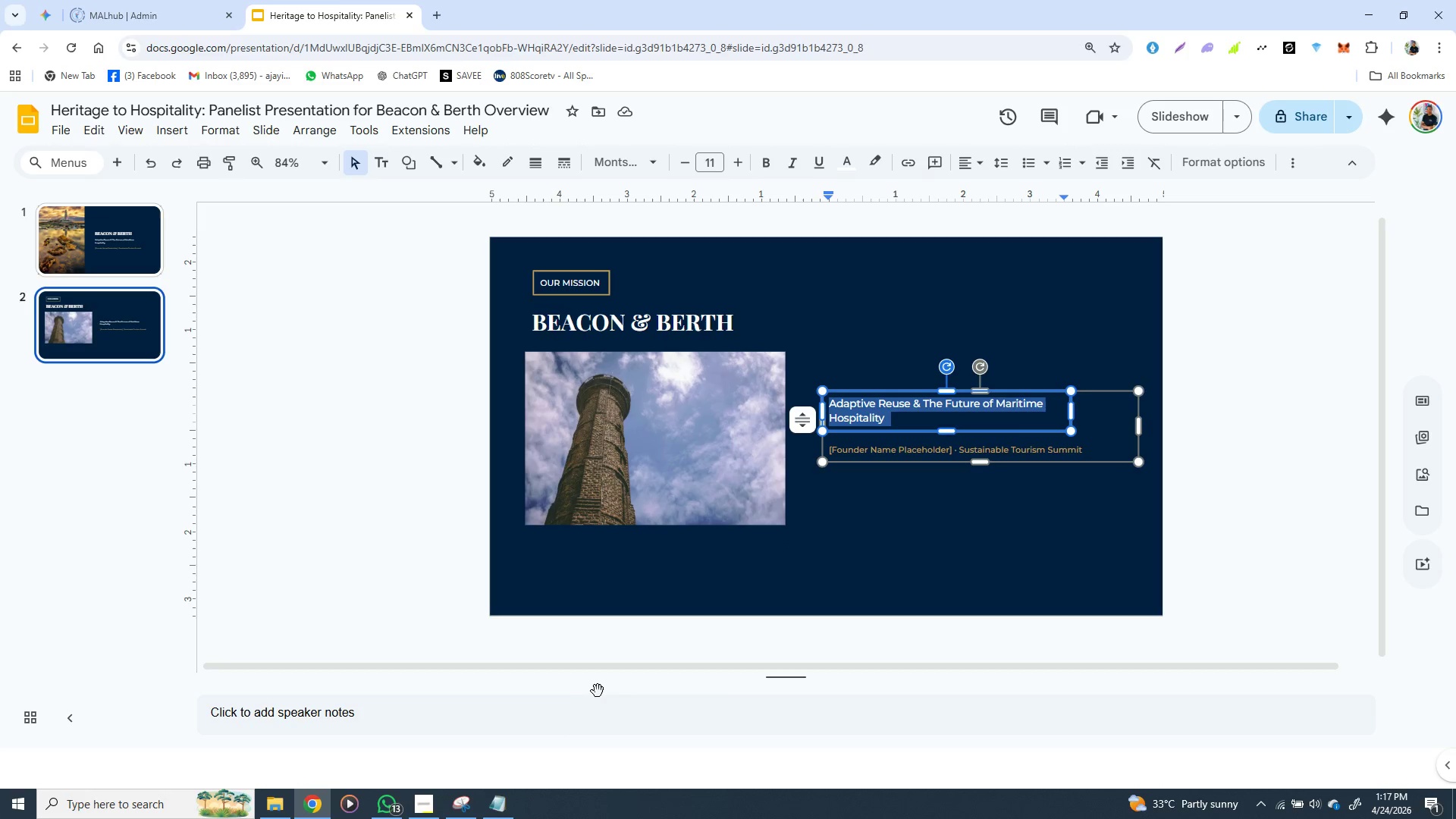 
wait(6.91)
 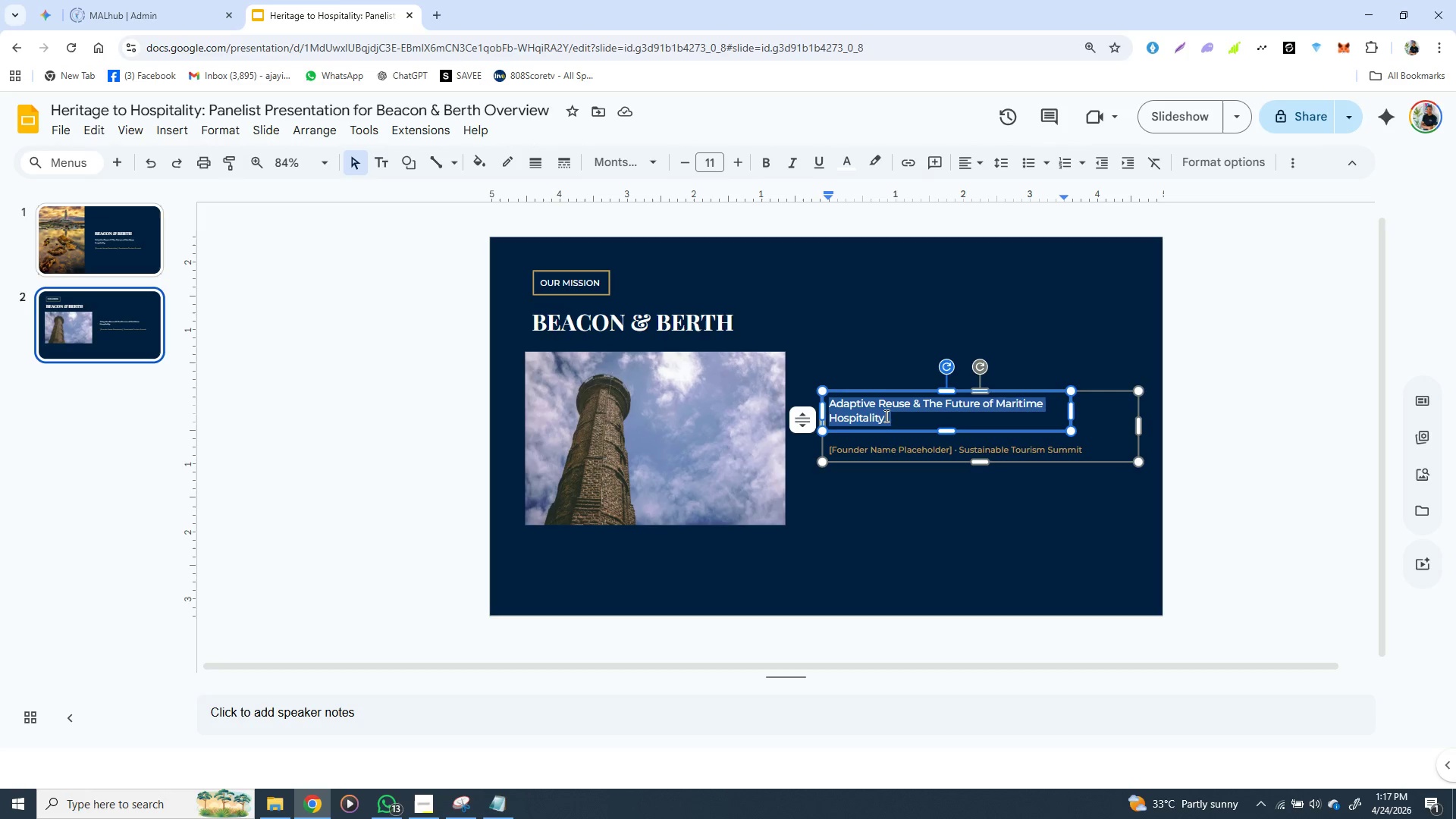 
left_click([500, 797])
 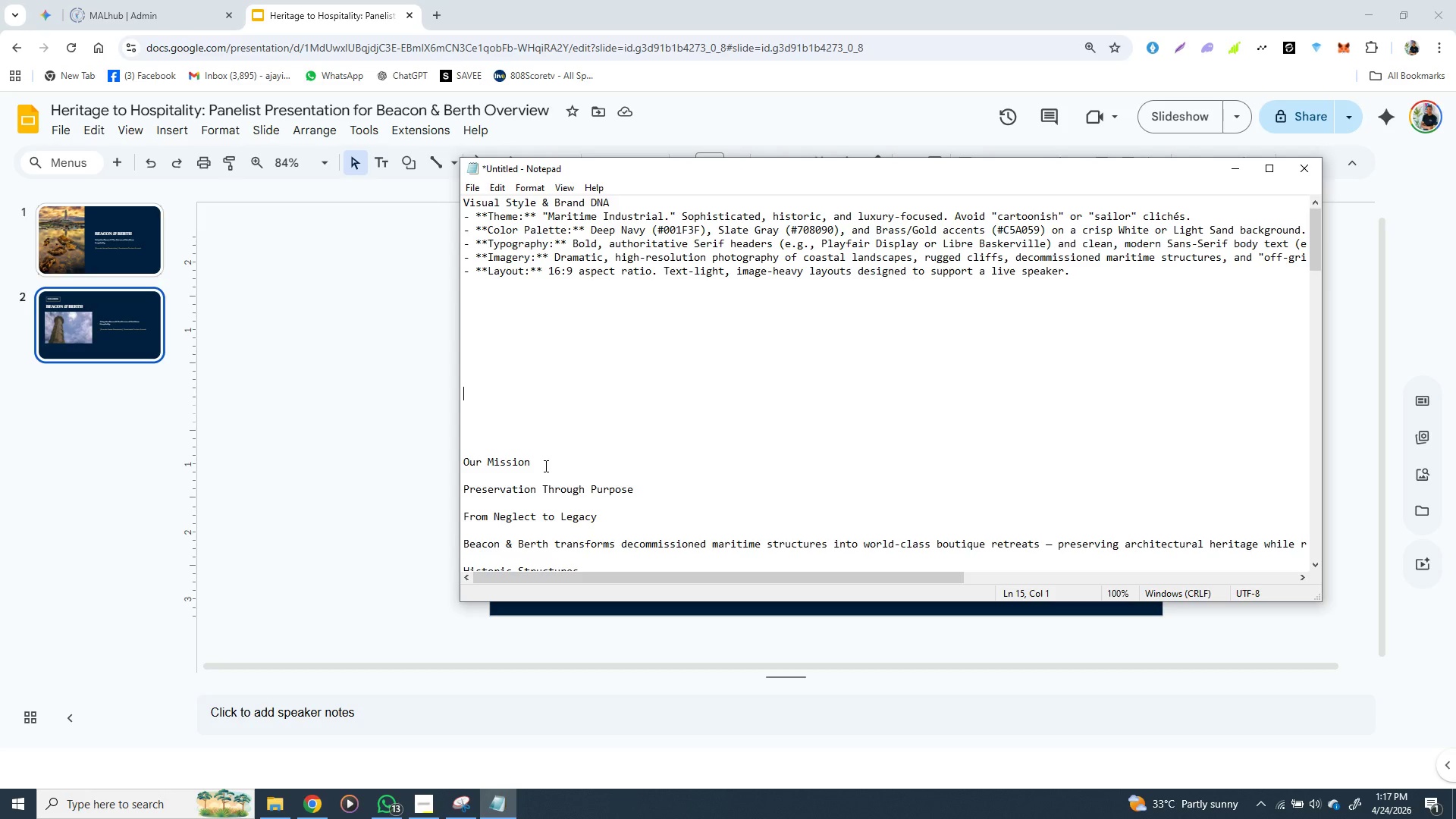 
wait(8.28)
 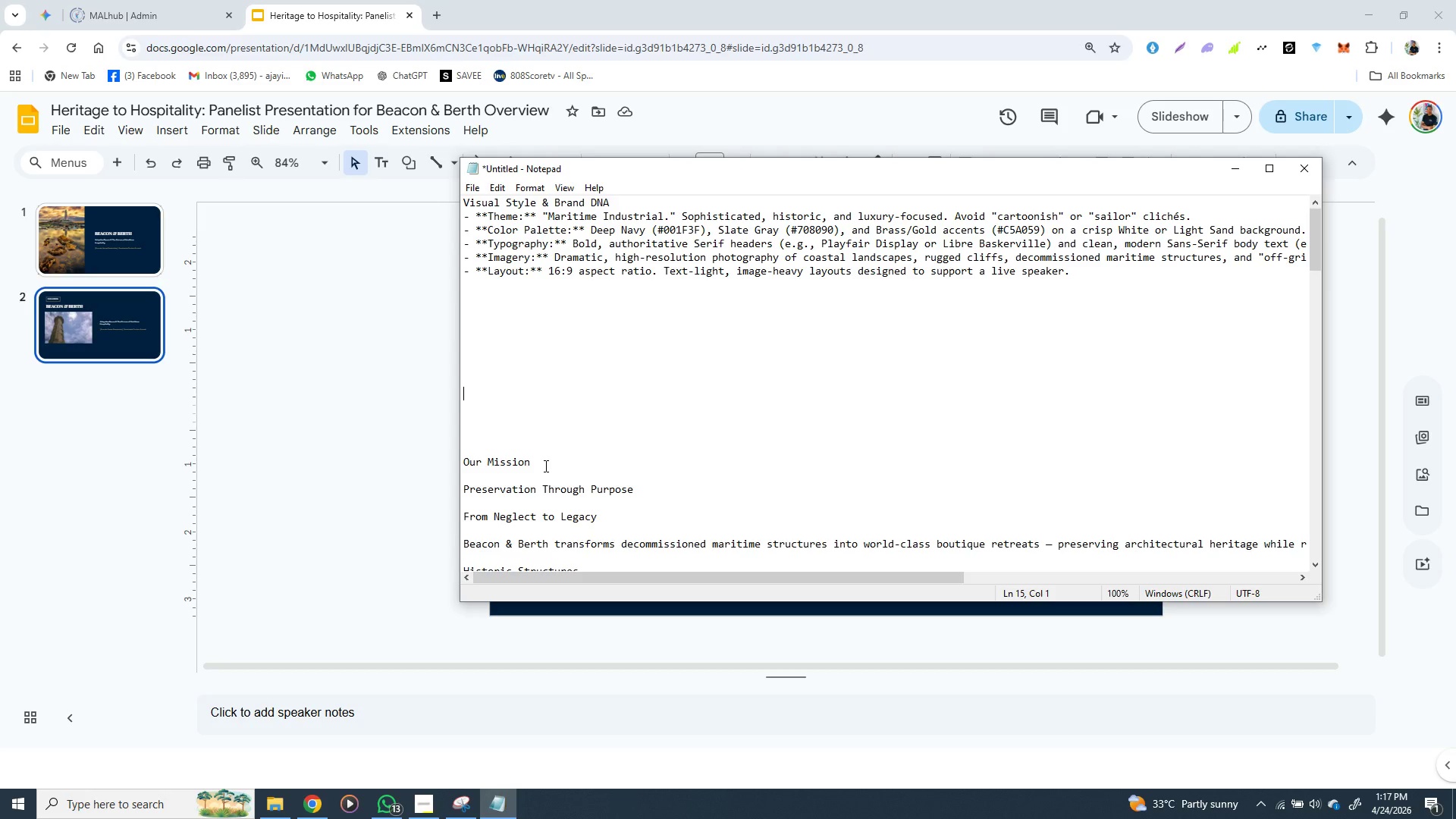 
left_click_drag(start_coordinate=[599, 516], to_coordinate=[465, 521])
 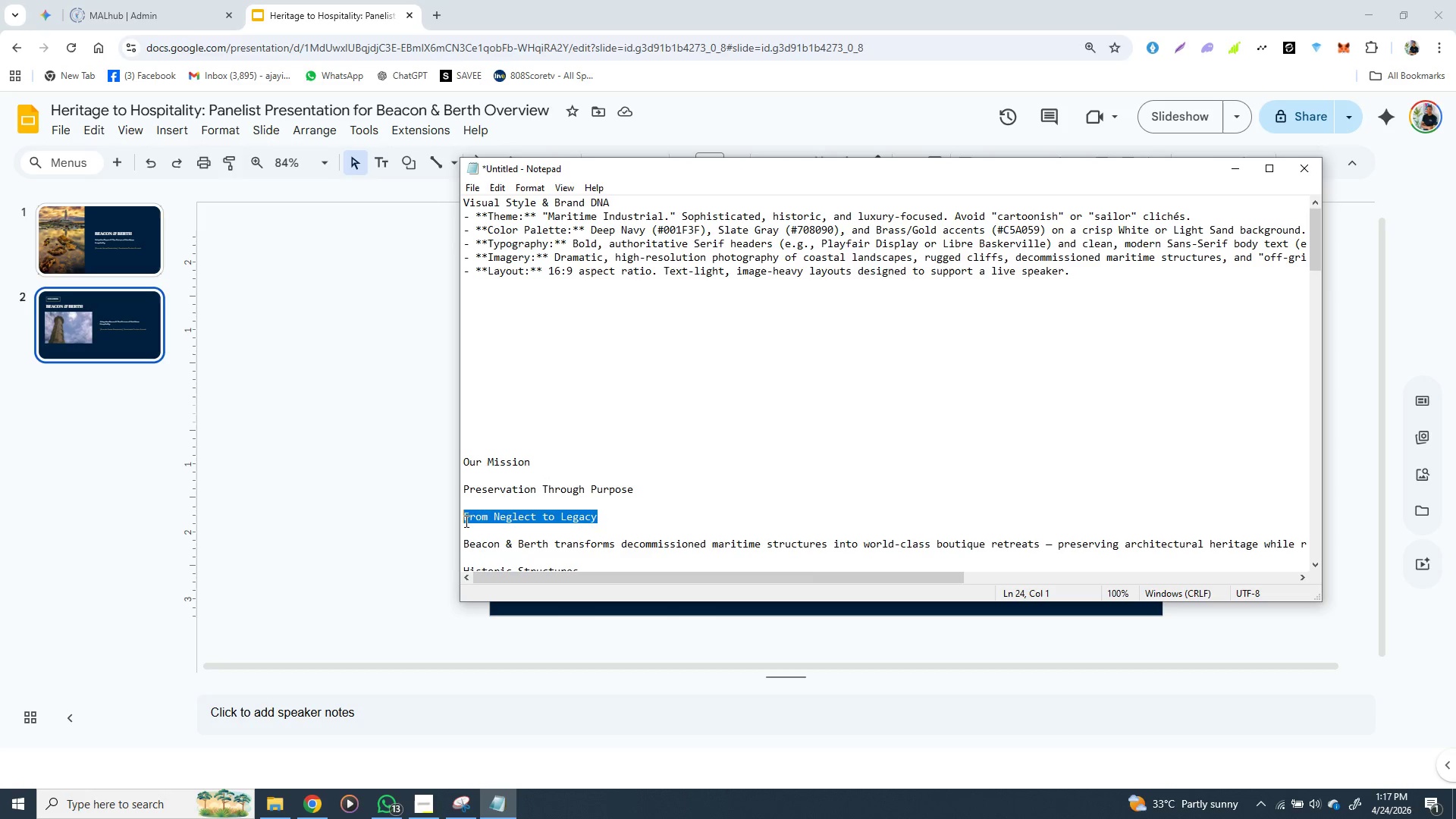 
key(Control+Z)
 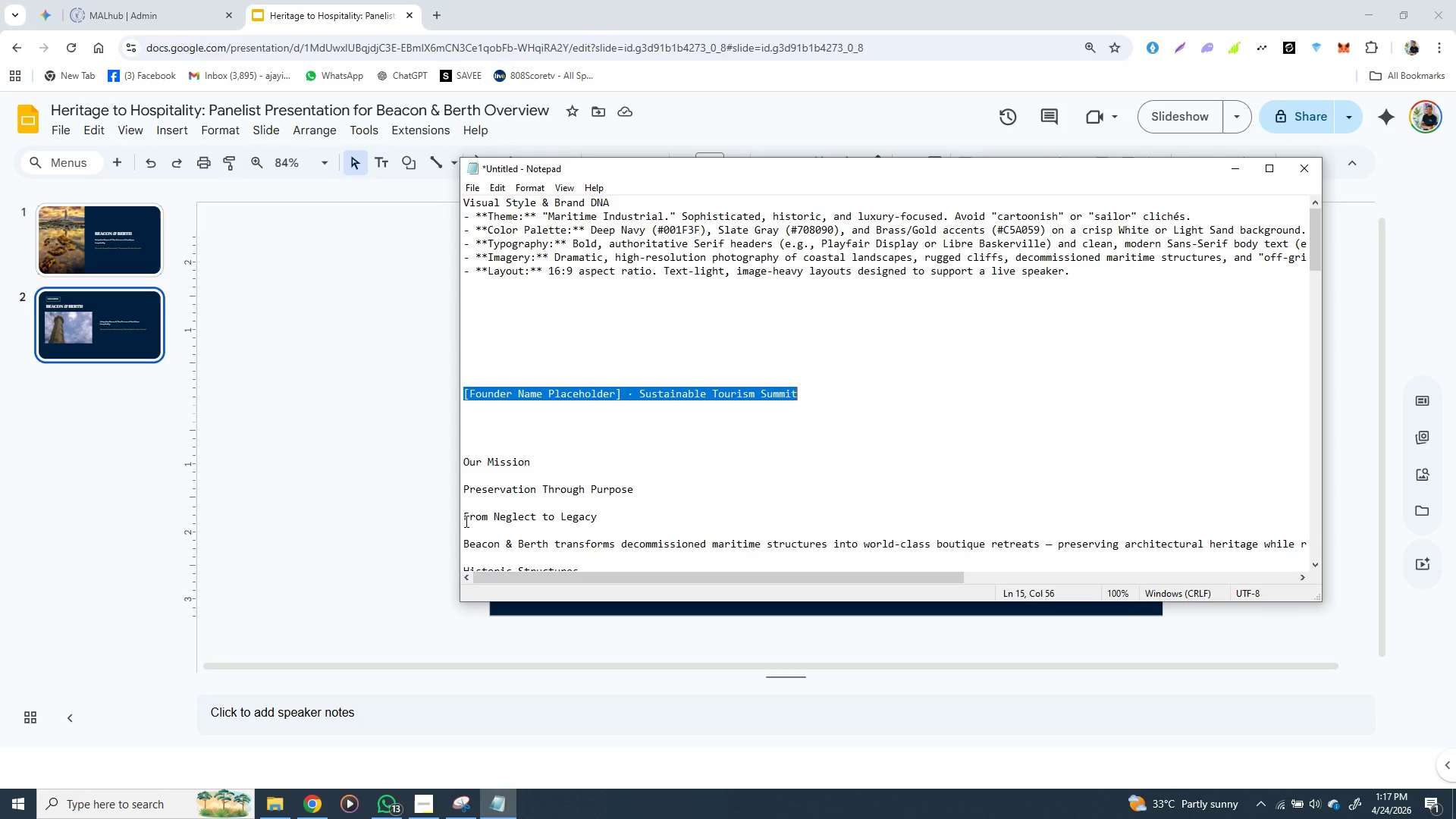 
hold_key(key=ControlLeft, duration=0.36)
 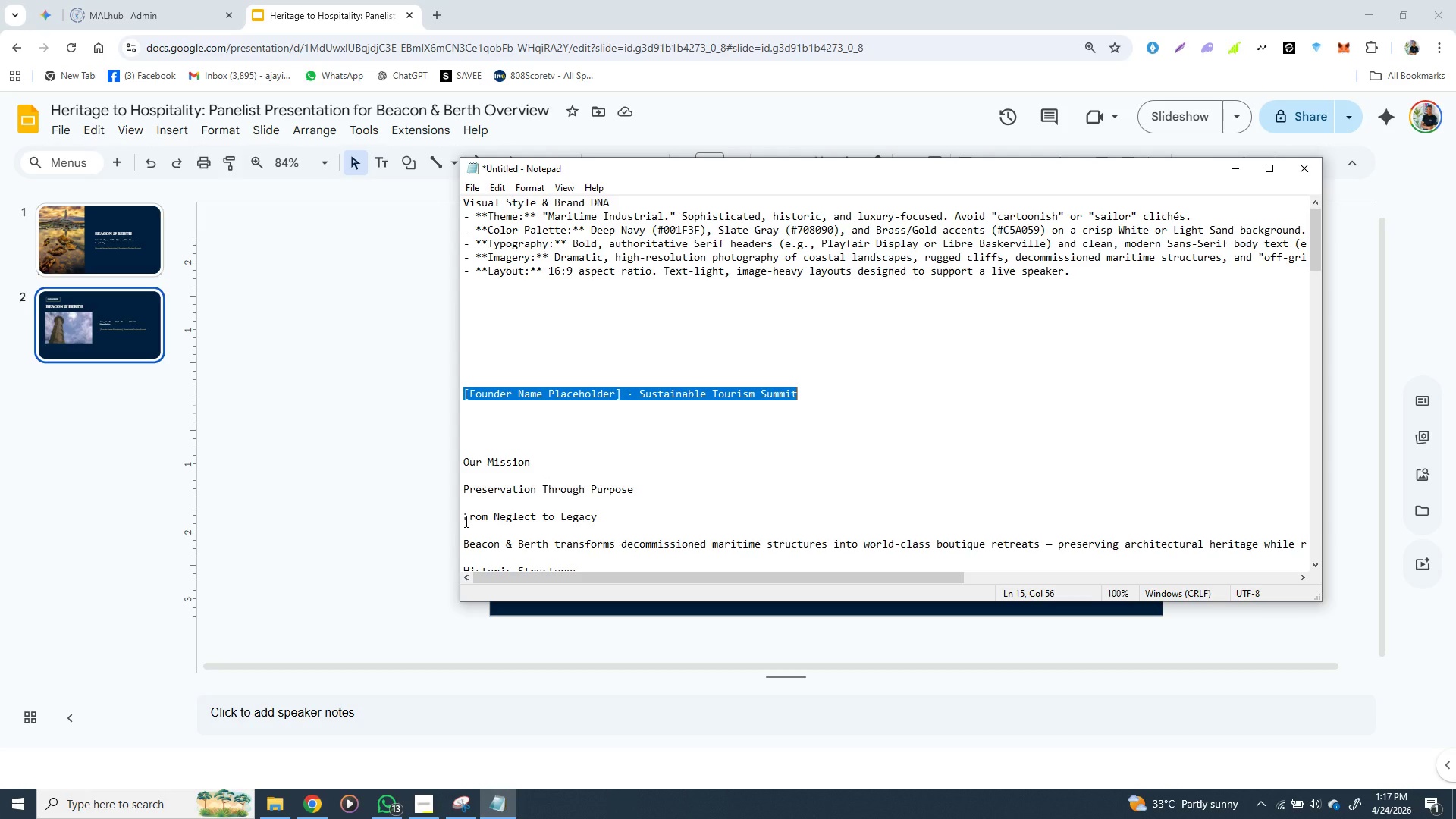 
hold_key(key=ControlLeft, duration=0.58)
 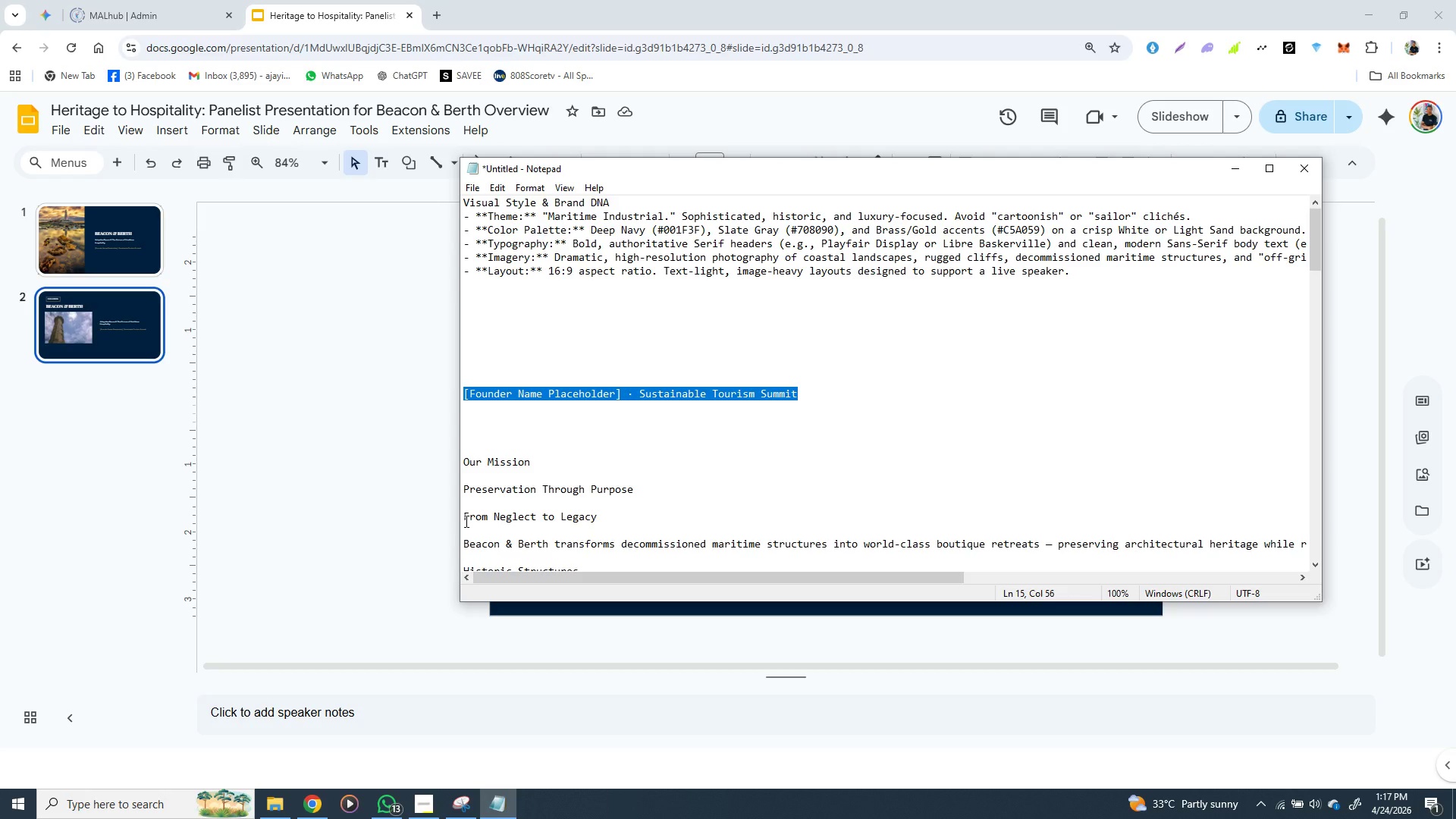 
key(Control+ControlLeft)
 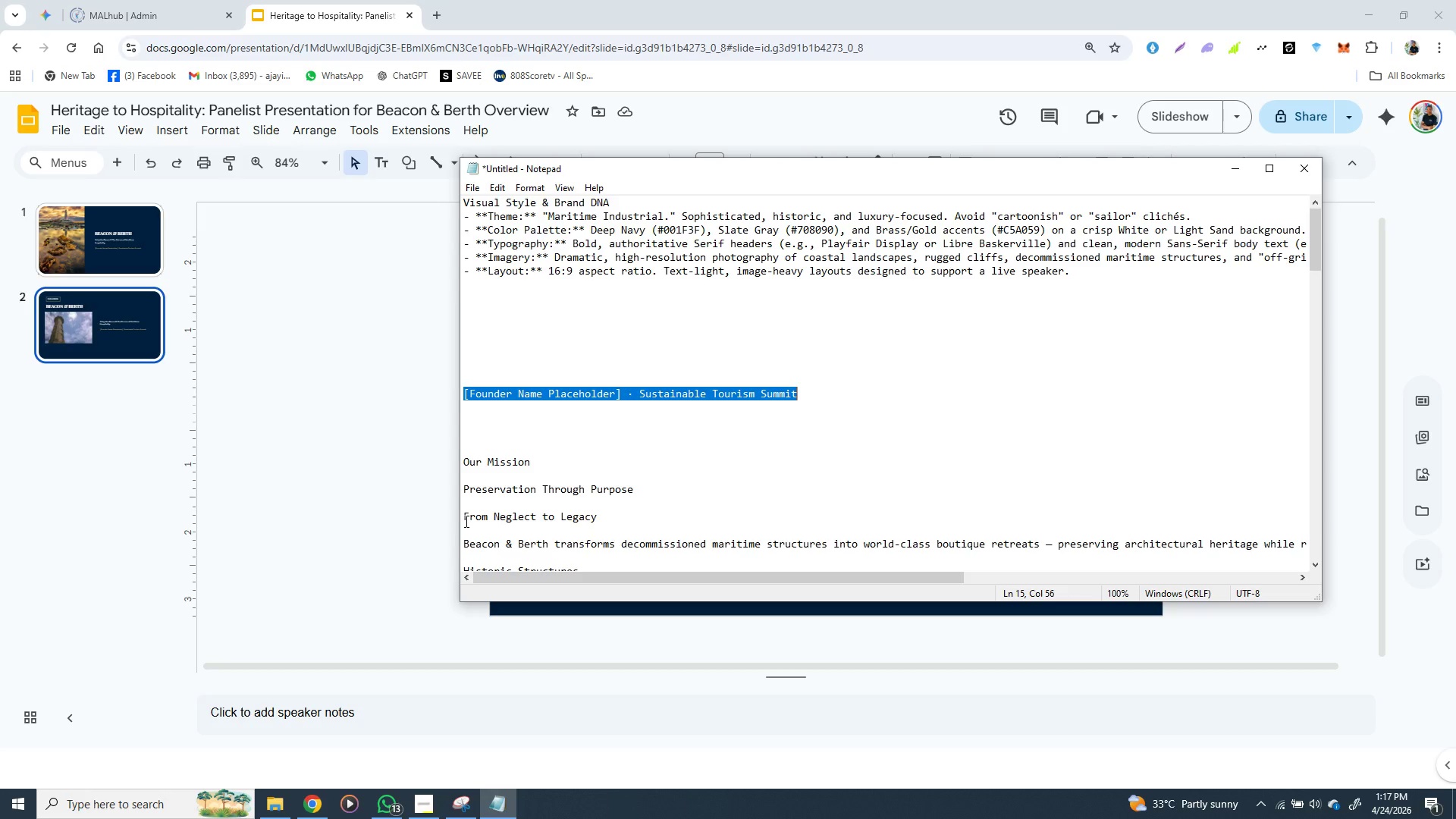 
key(Control+Y)
 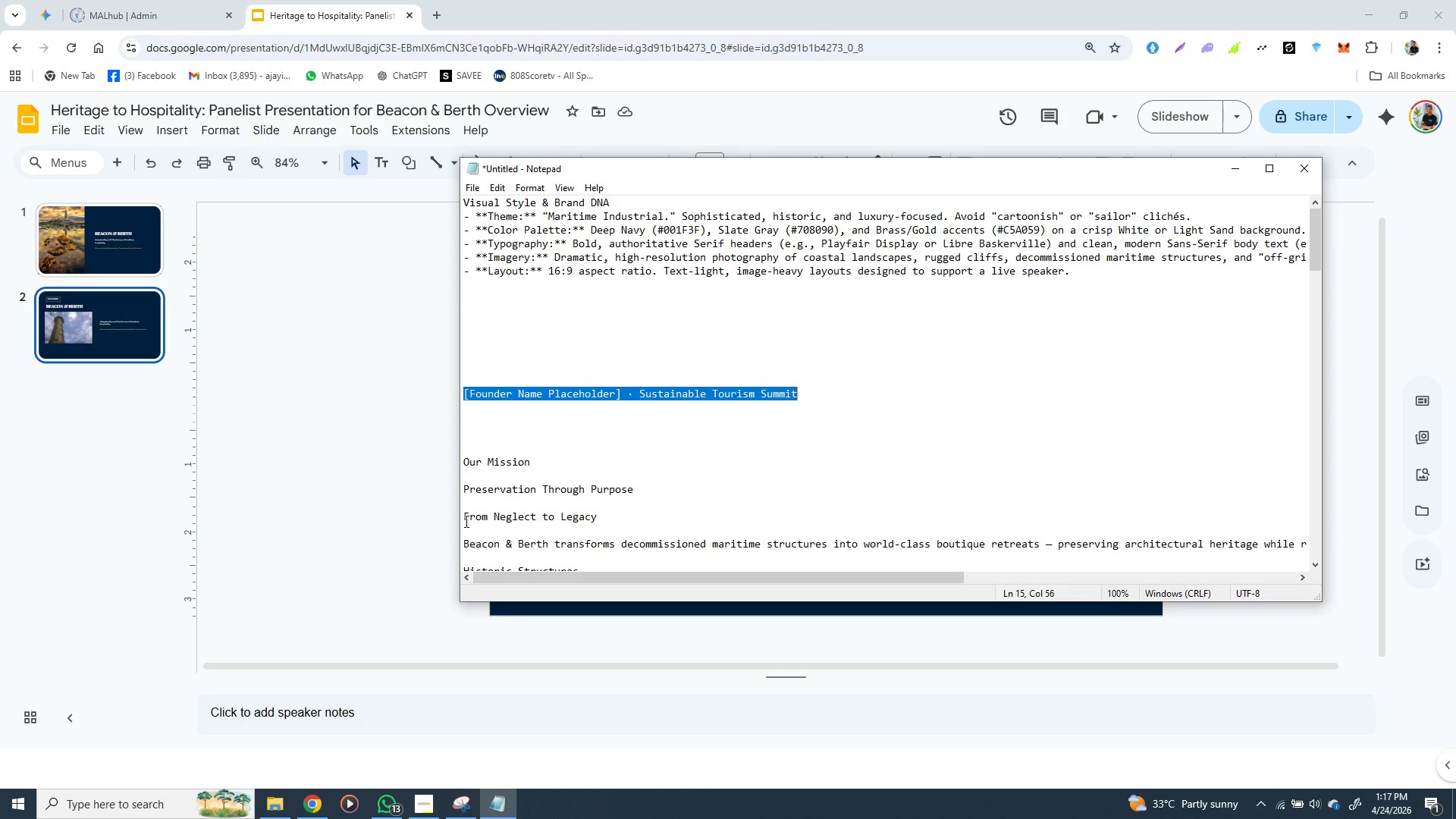 
key(Backspace)
 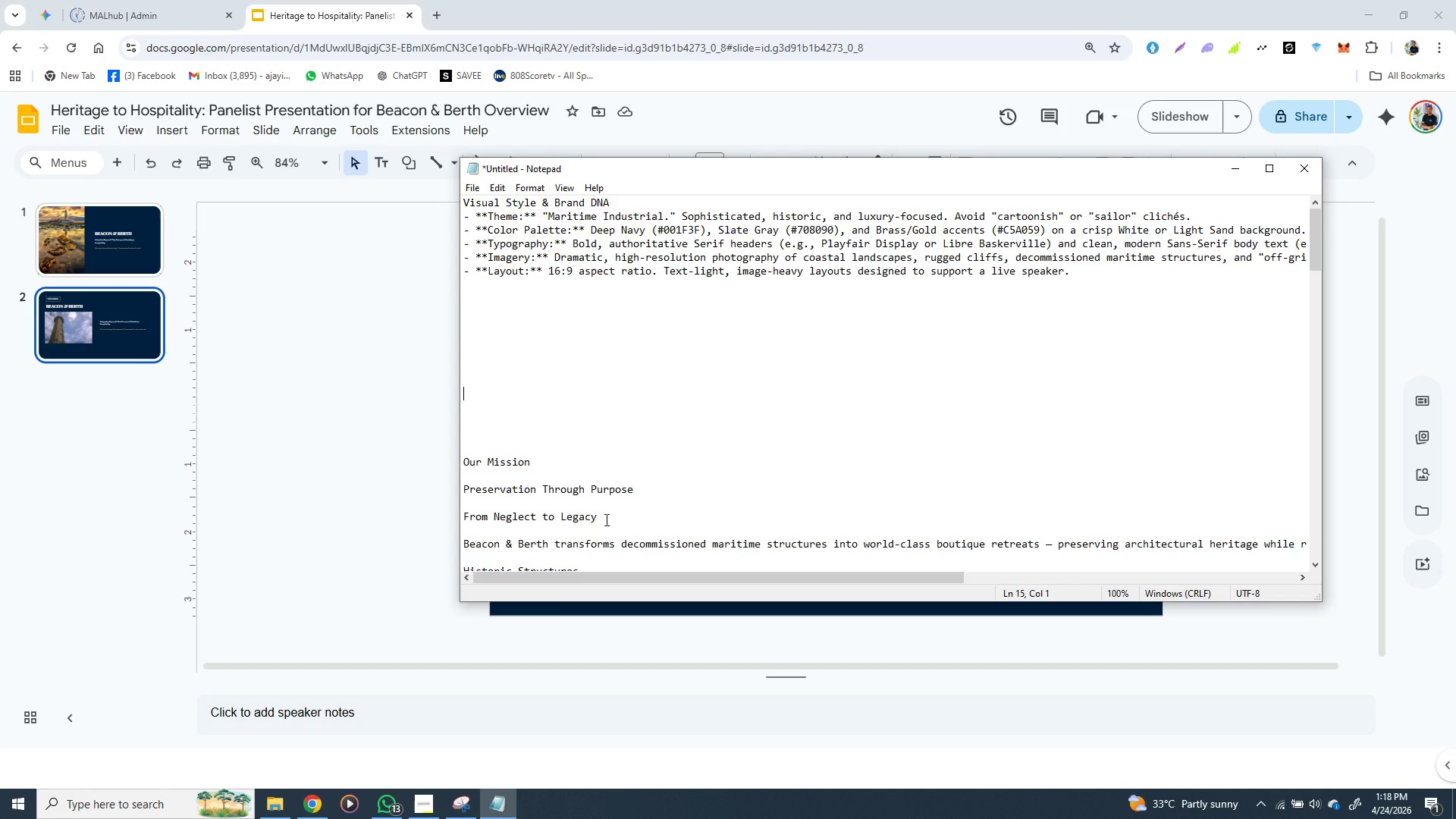 
wait(7.28)
 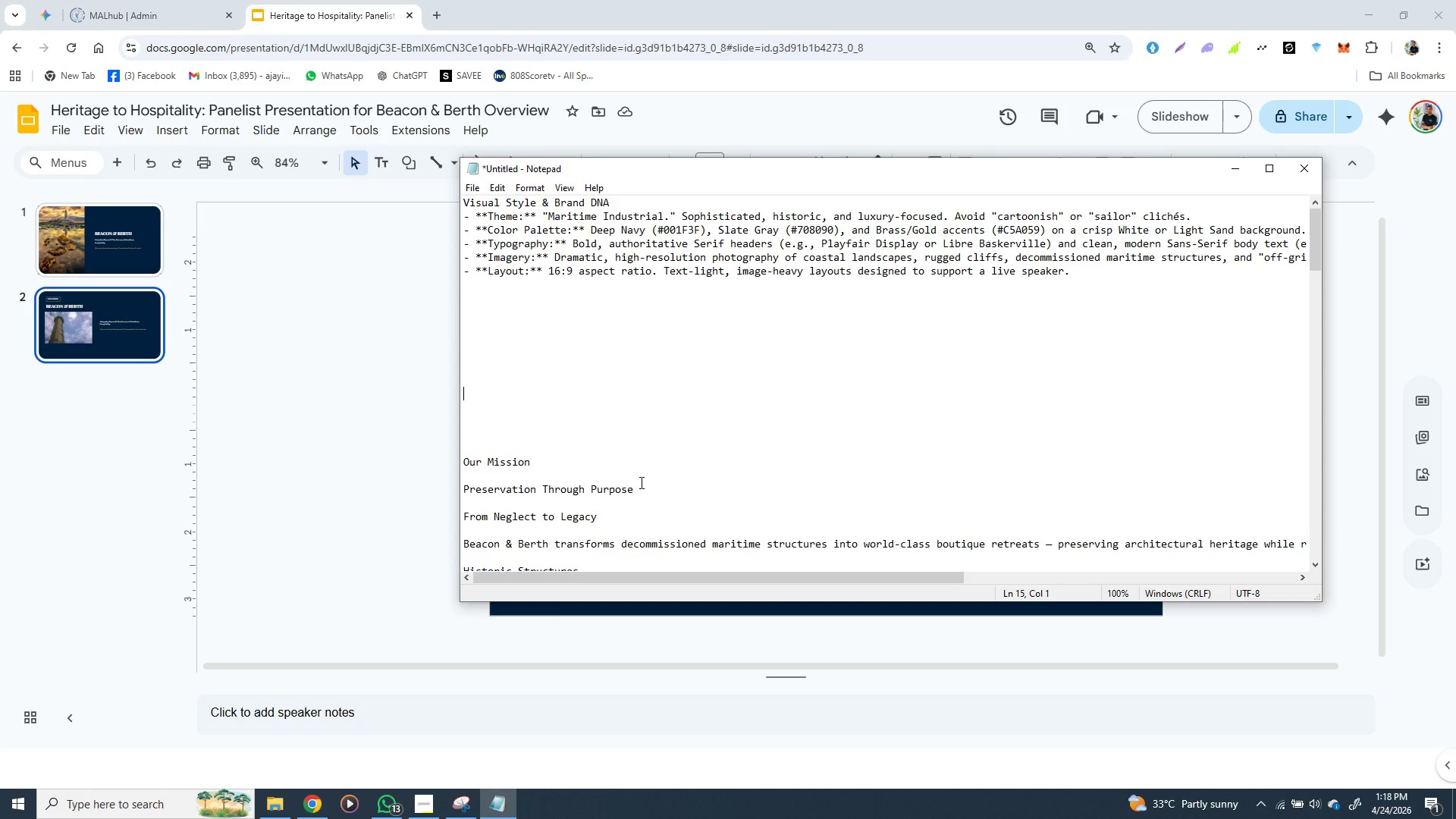 
left_click_drag(start_coordinate=[597, 519], to_coordinate=[465, 520])
 